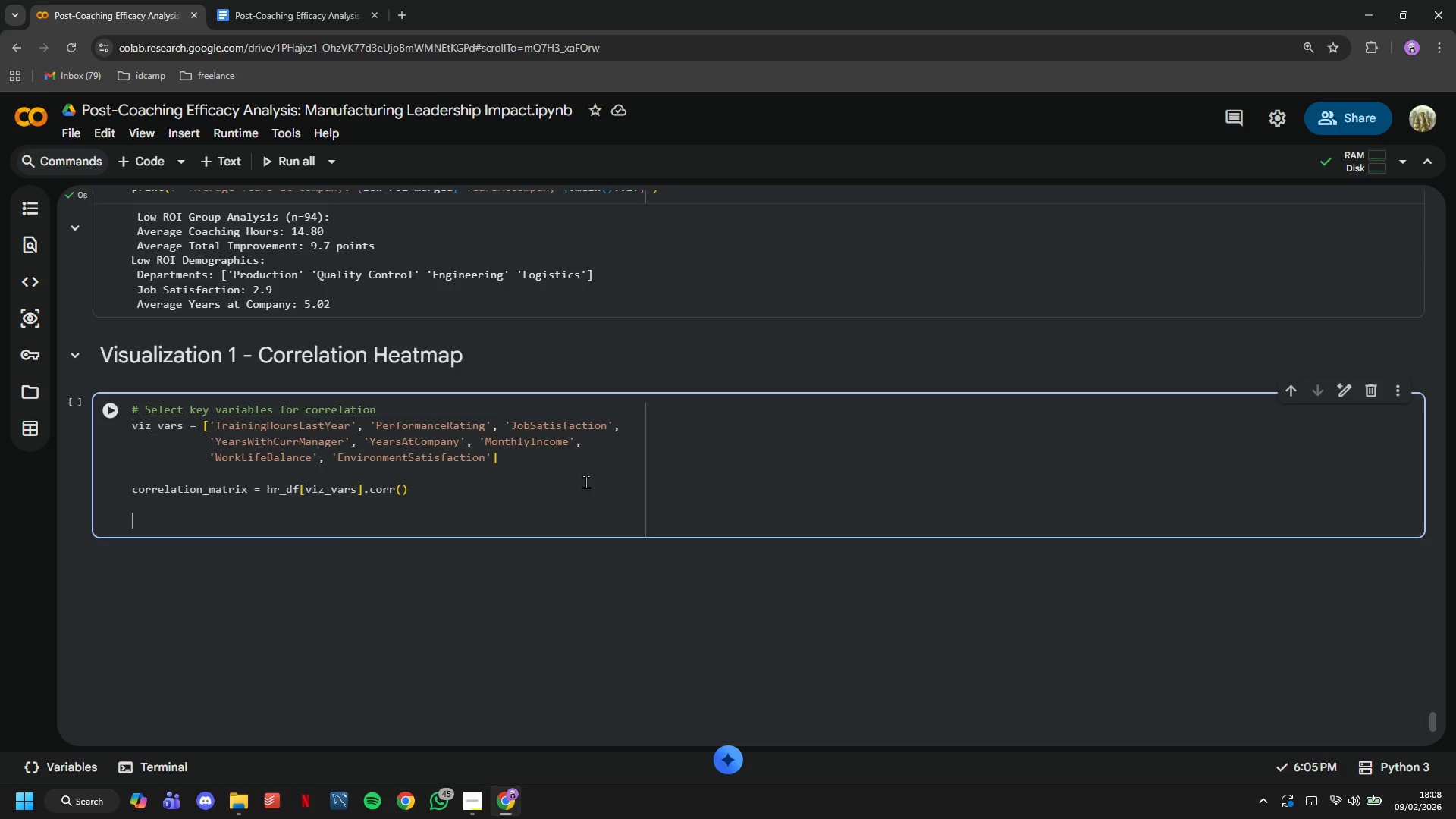 
key(Control+V)
 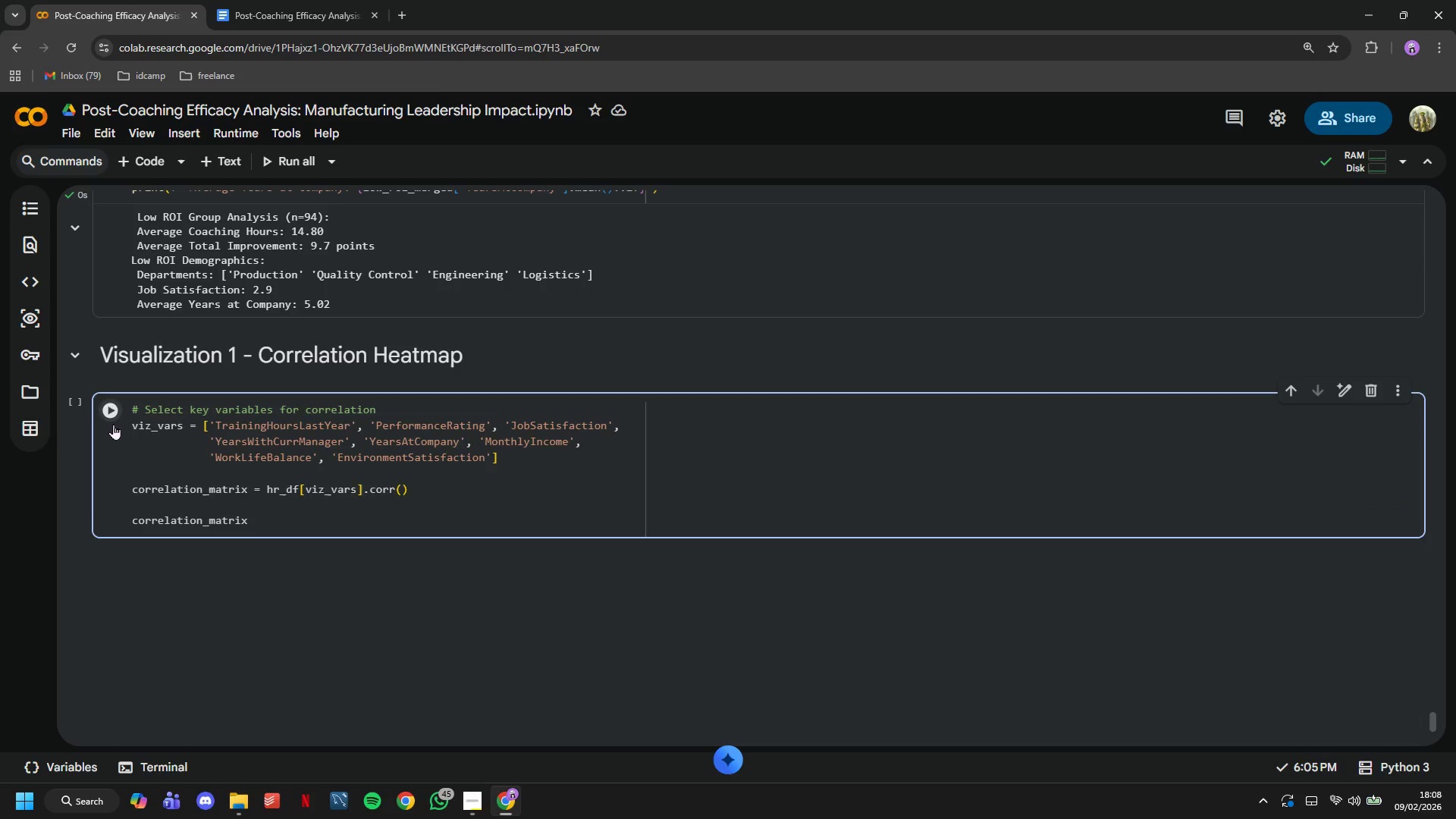 
left_click([113, 424])
 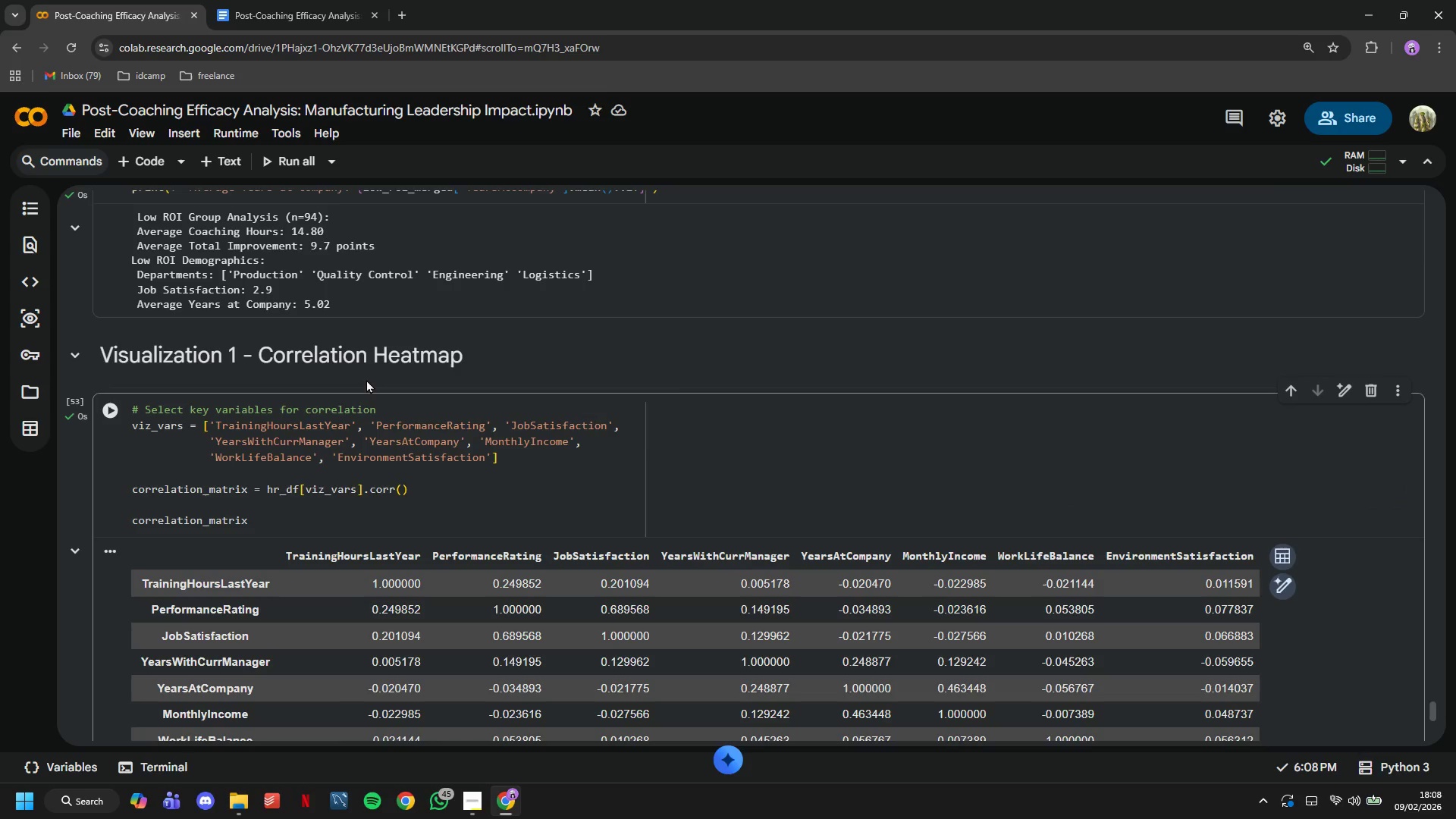 
scroll: coordinate [366, 375], scroll_direction: down, amount: 3.0
 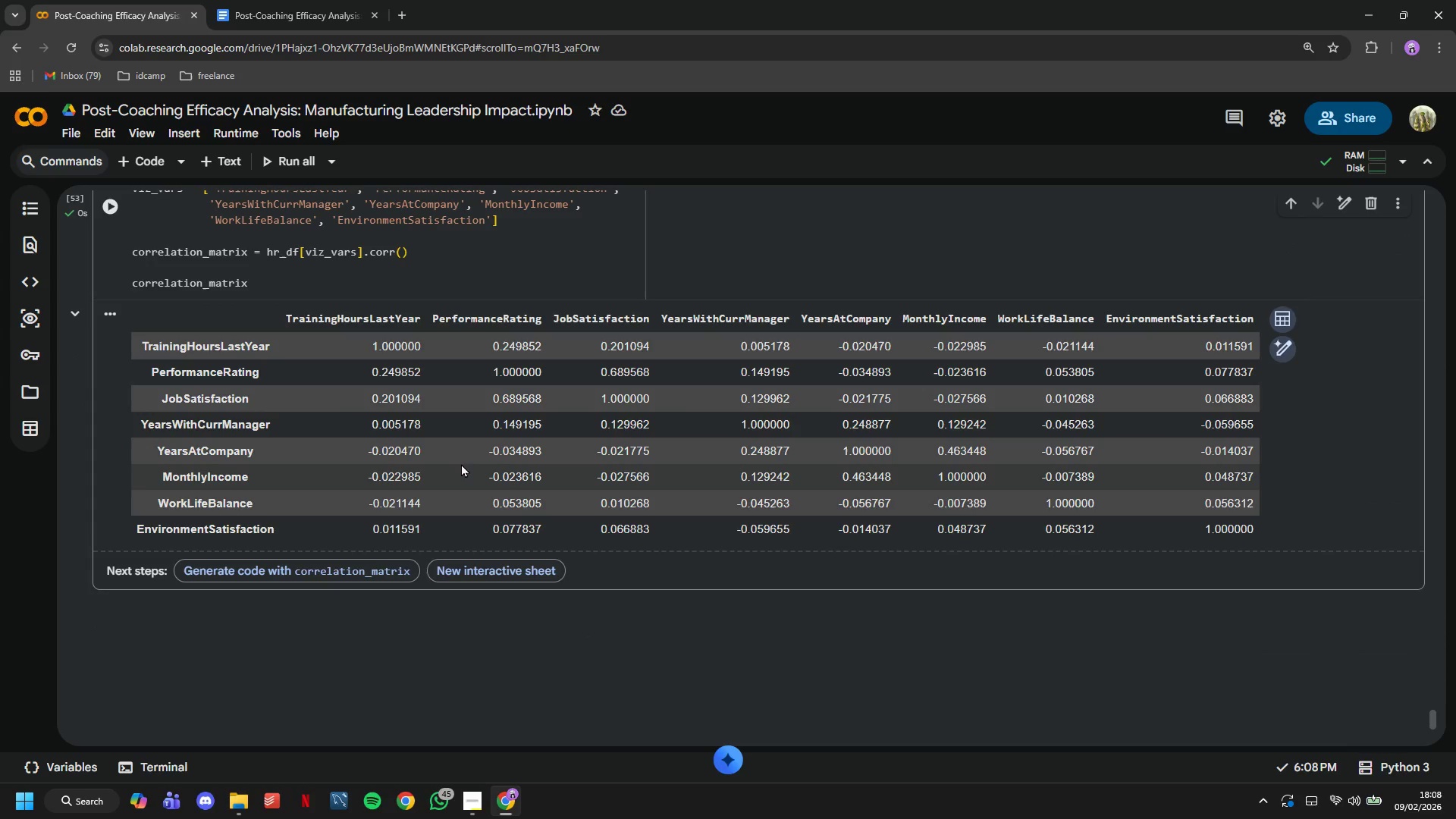 
scroll: coordinate [461, 463], scroll_direction: up, amount: 1.0
 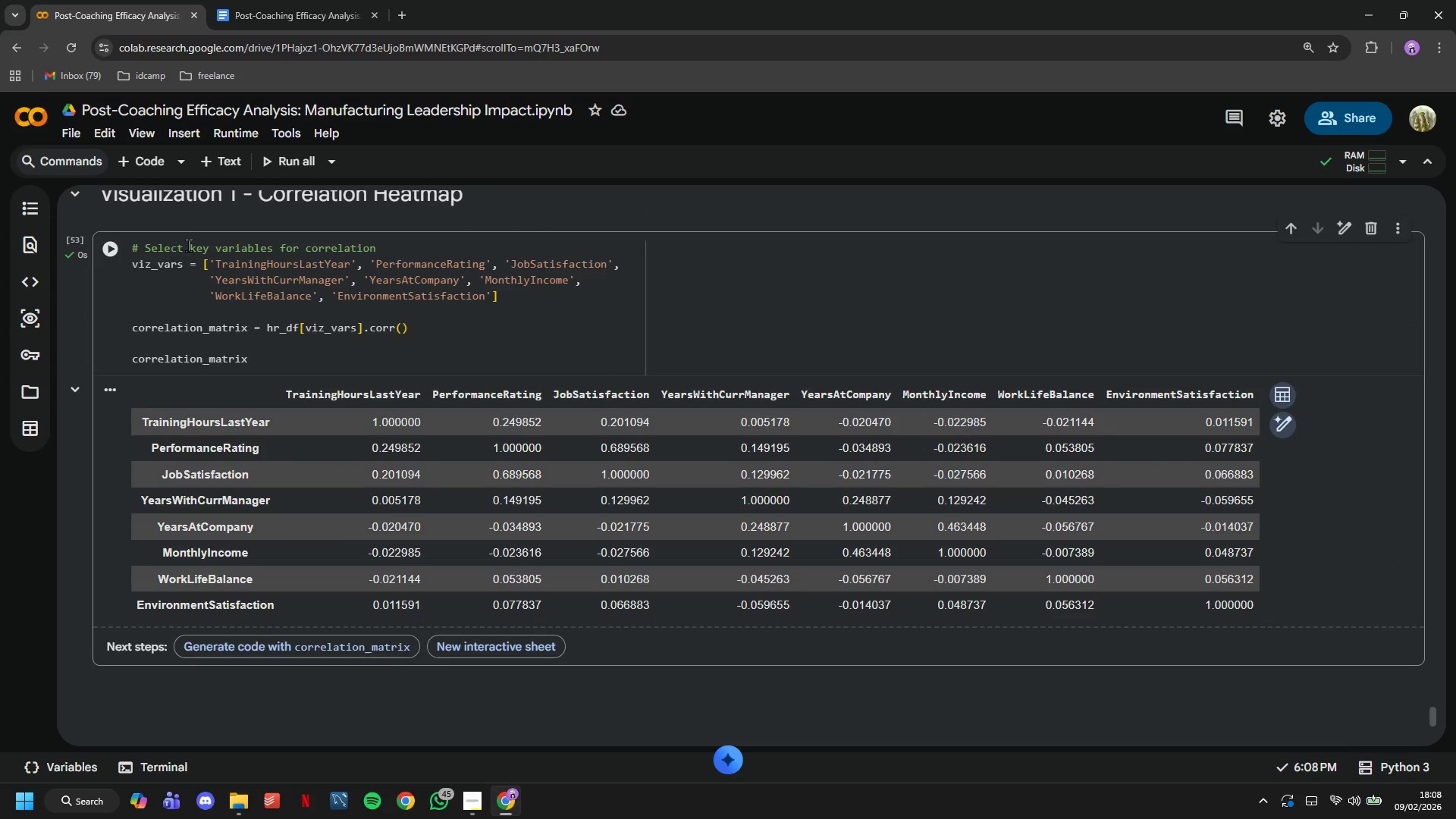 
scroll: coordinate [192, 246], scroll_direction: down, amount: 2.0
 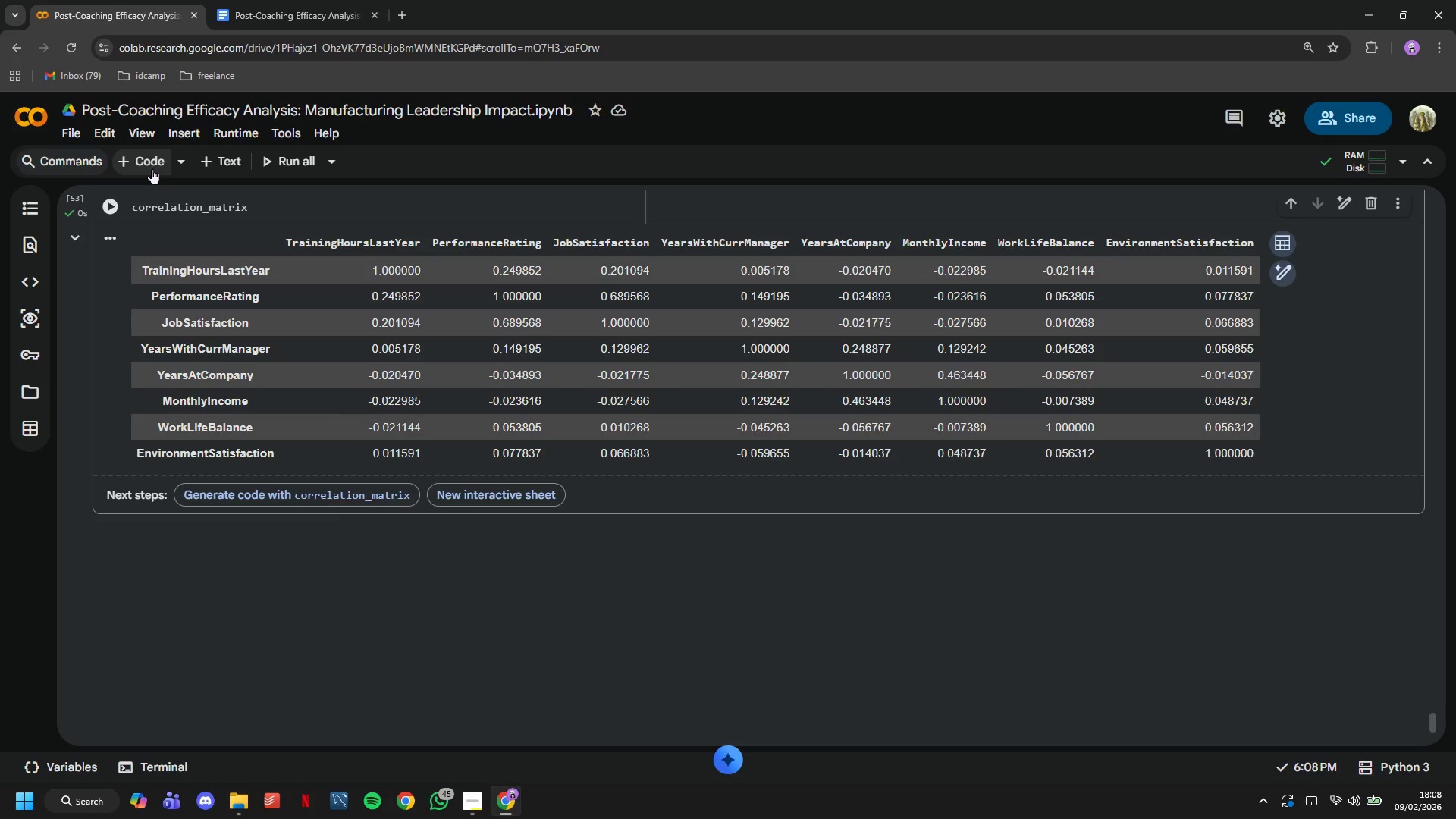 
left_click([152, 168])
 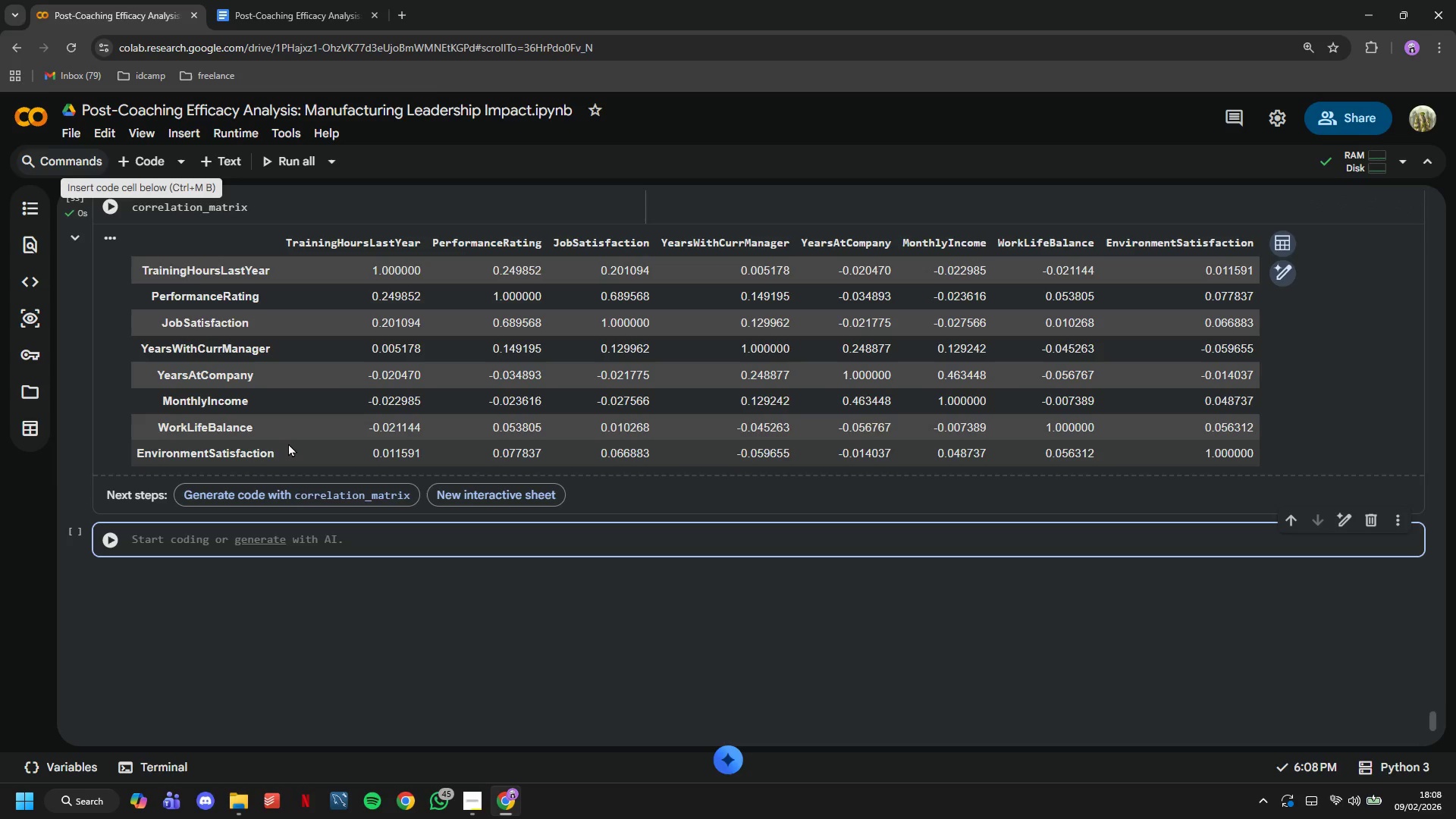 
type(plt.figure(figsize=(12,10)
 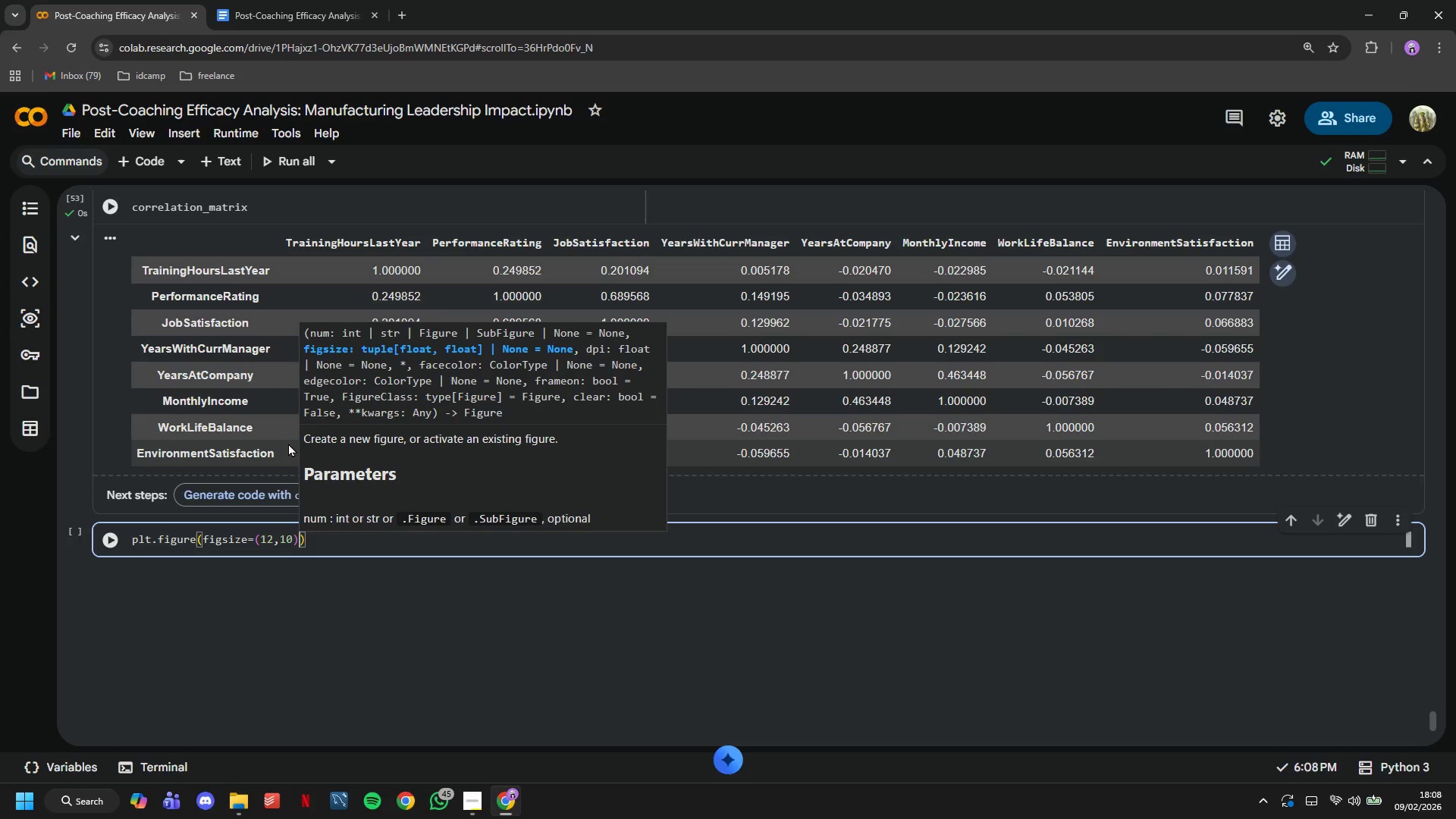 
 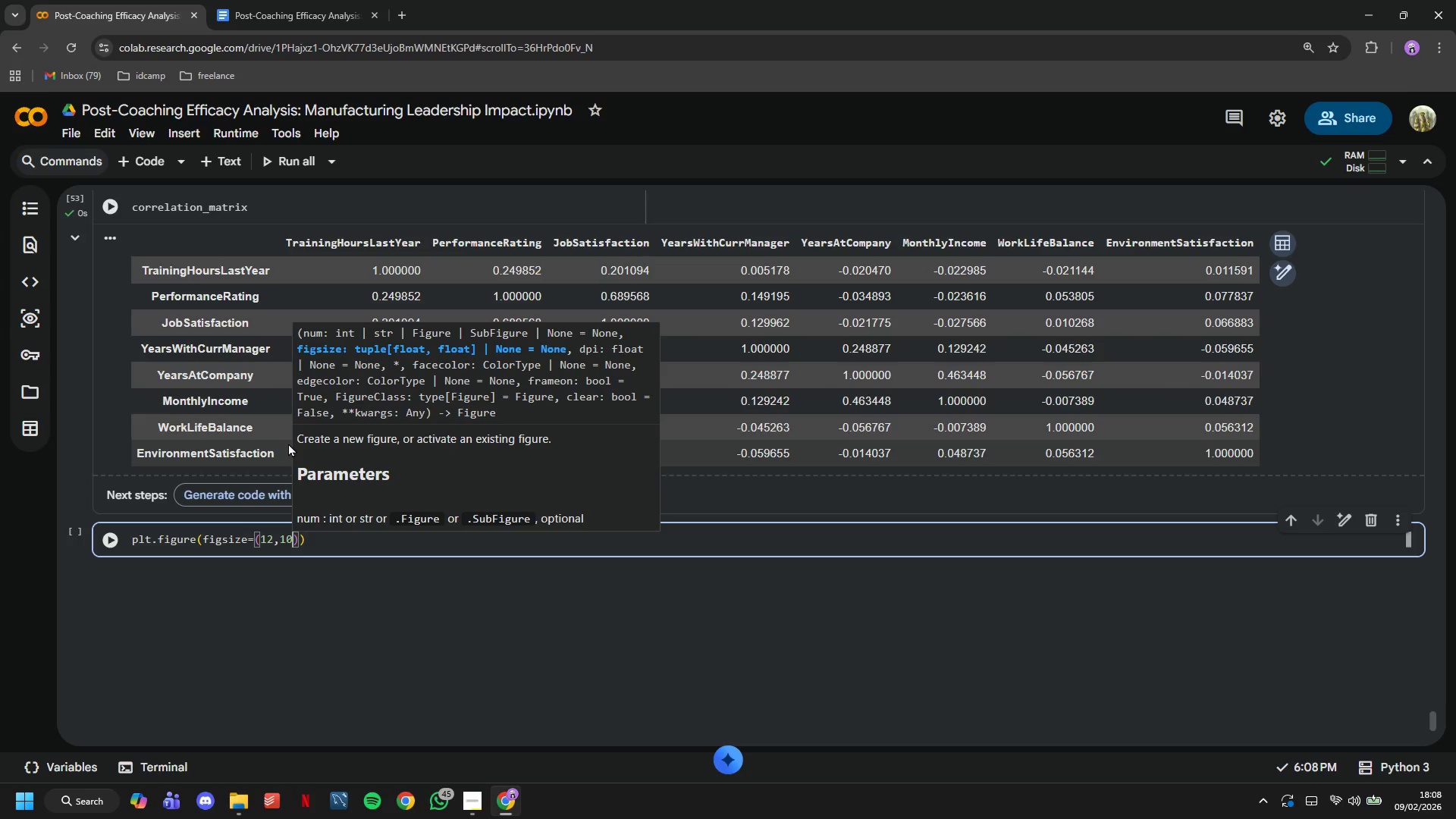 
key(ArrowRight)
 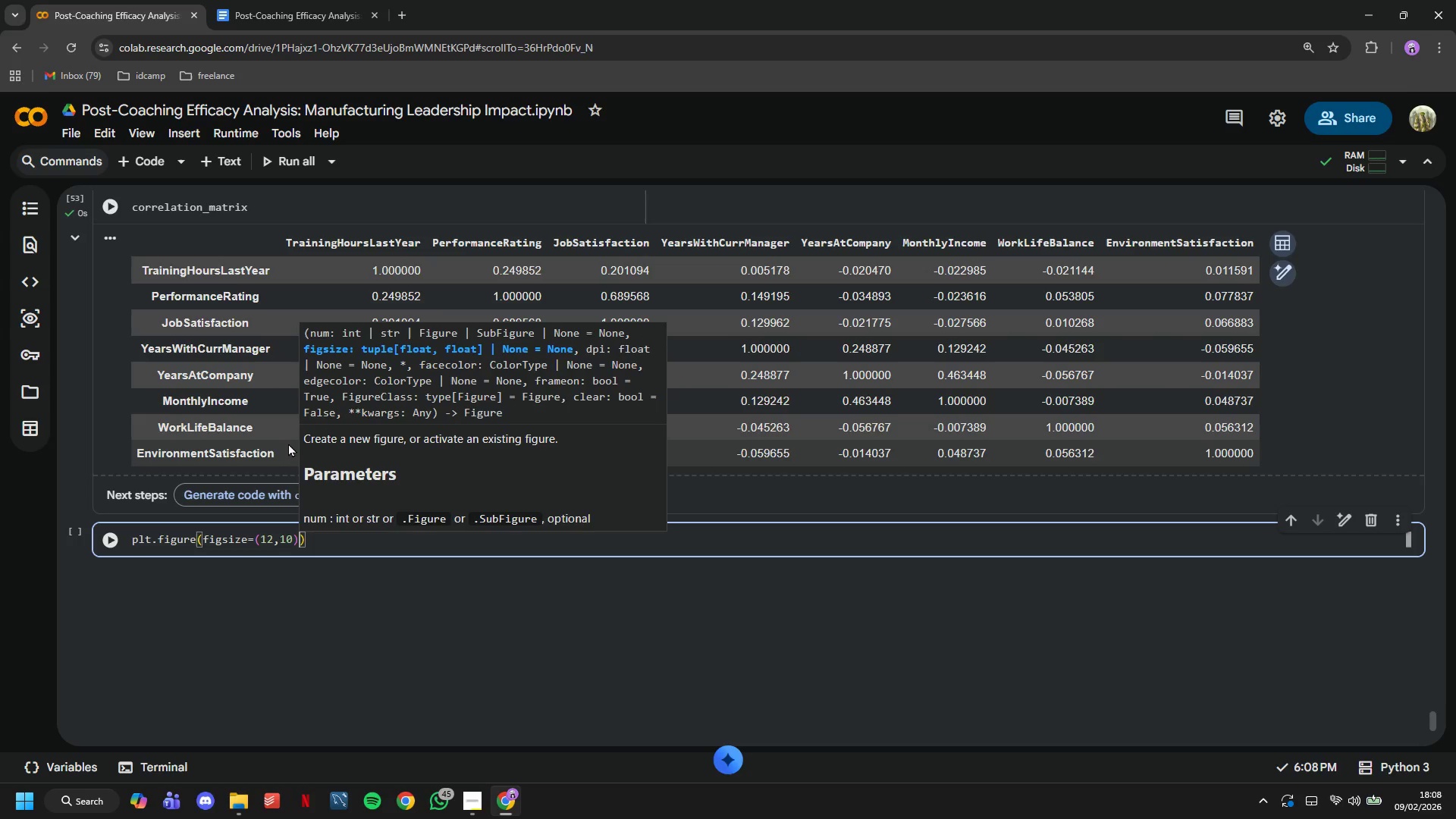 
key(ArrowRight)
 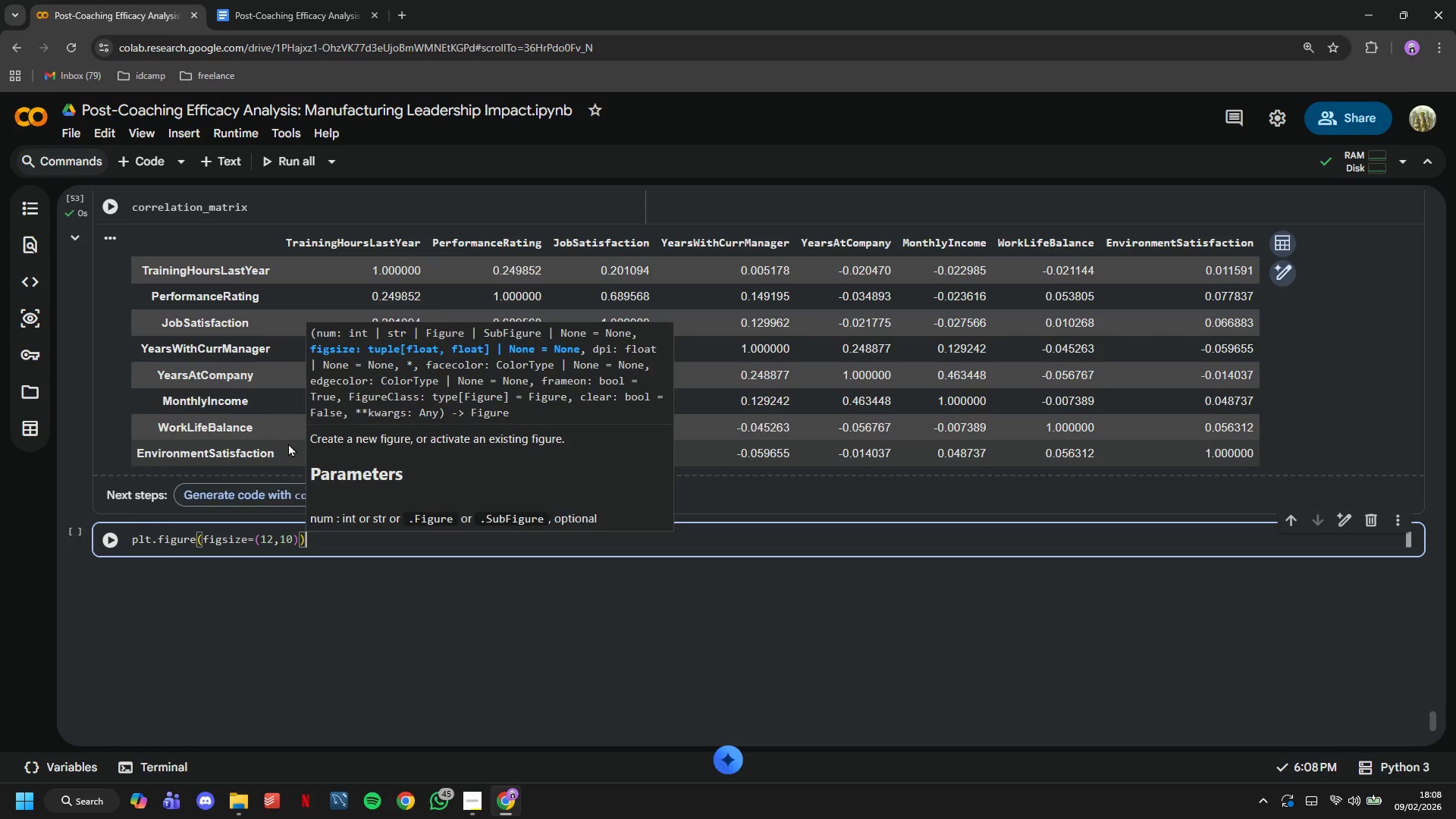 
key(Enter)
 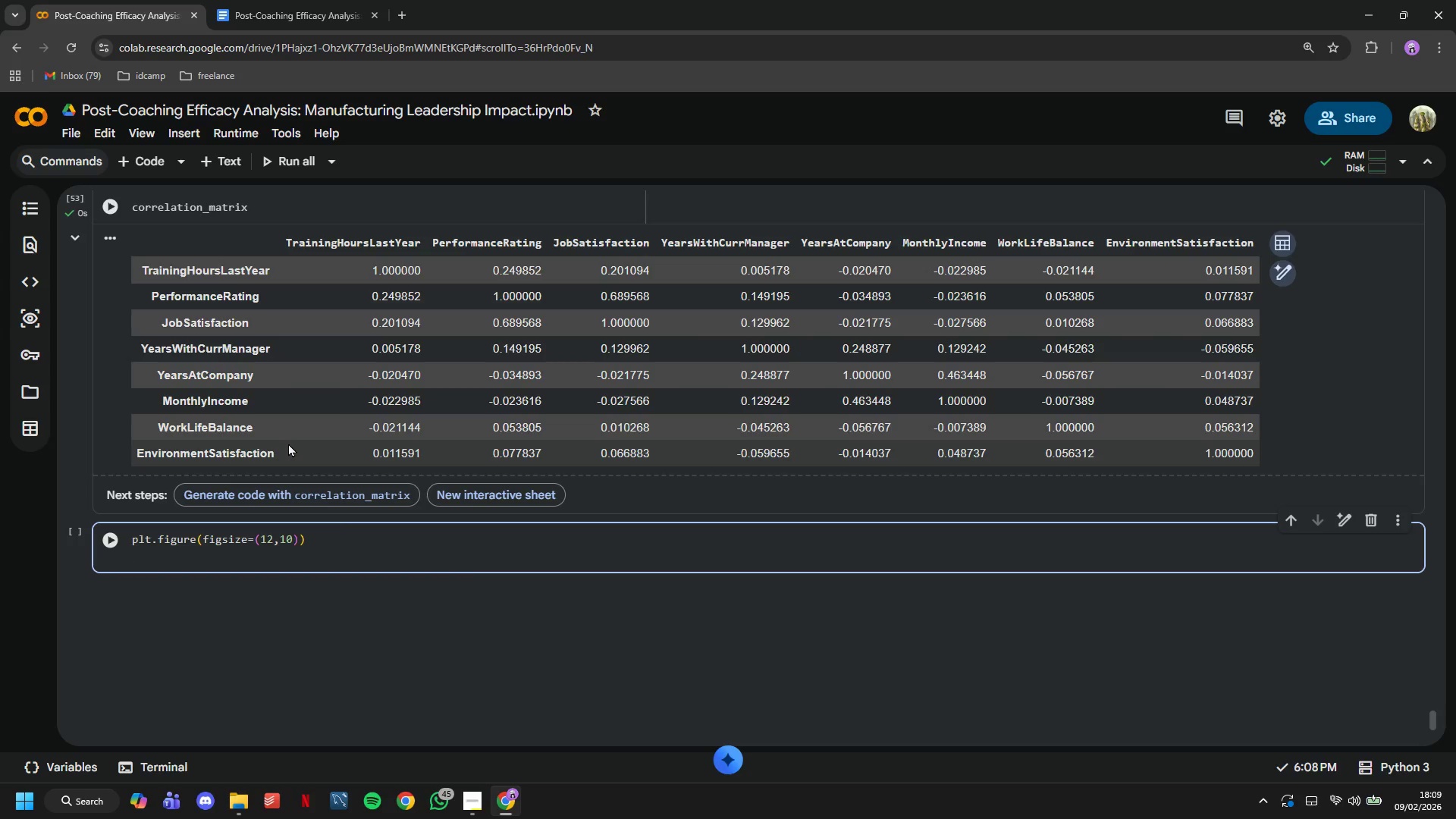 
key(Enter)
 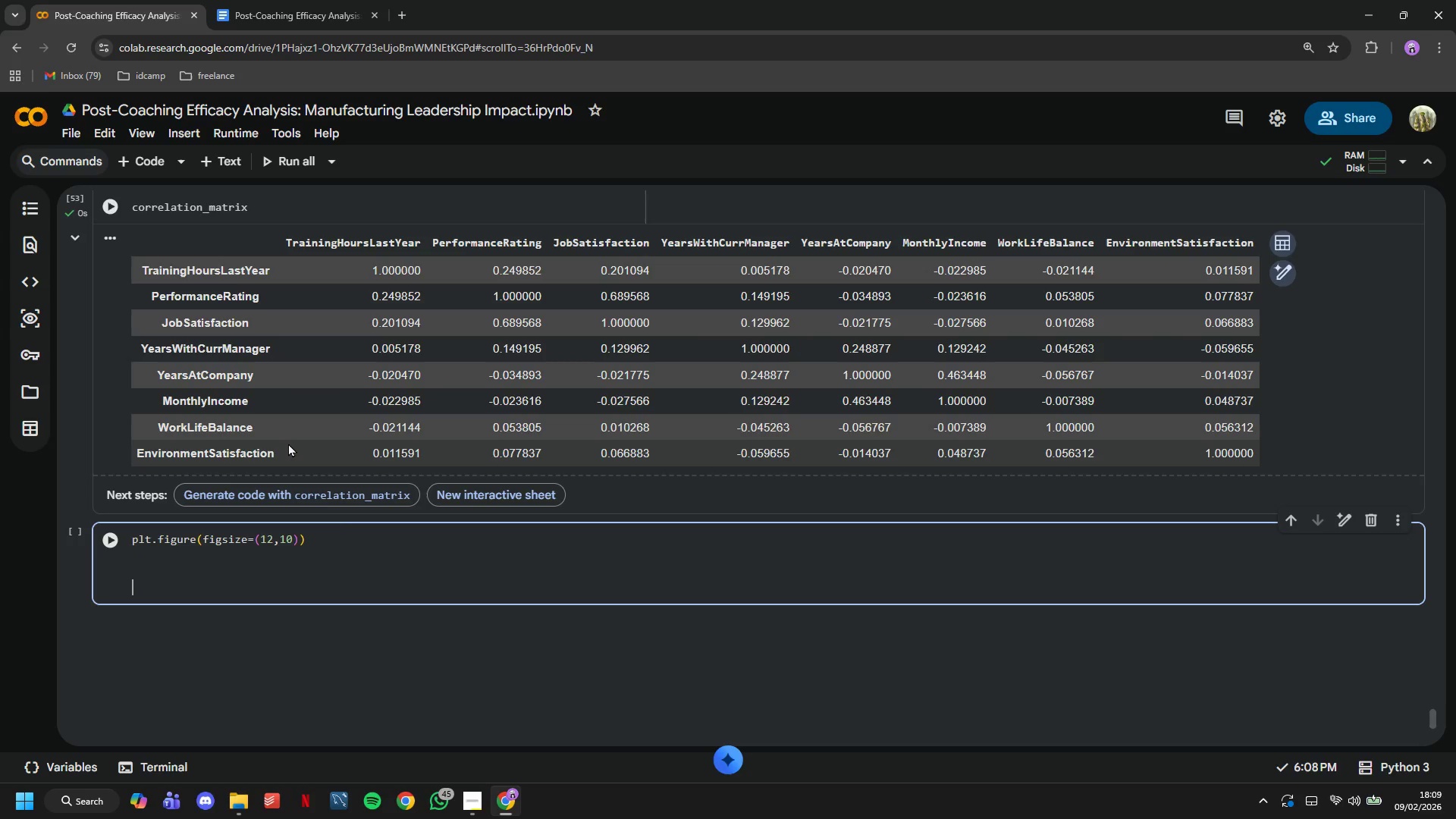 
key(Enter)
 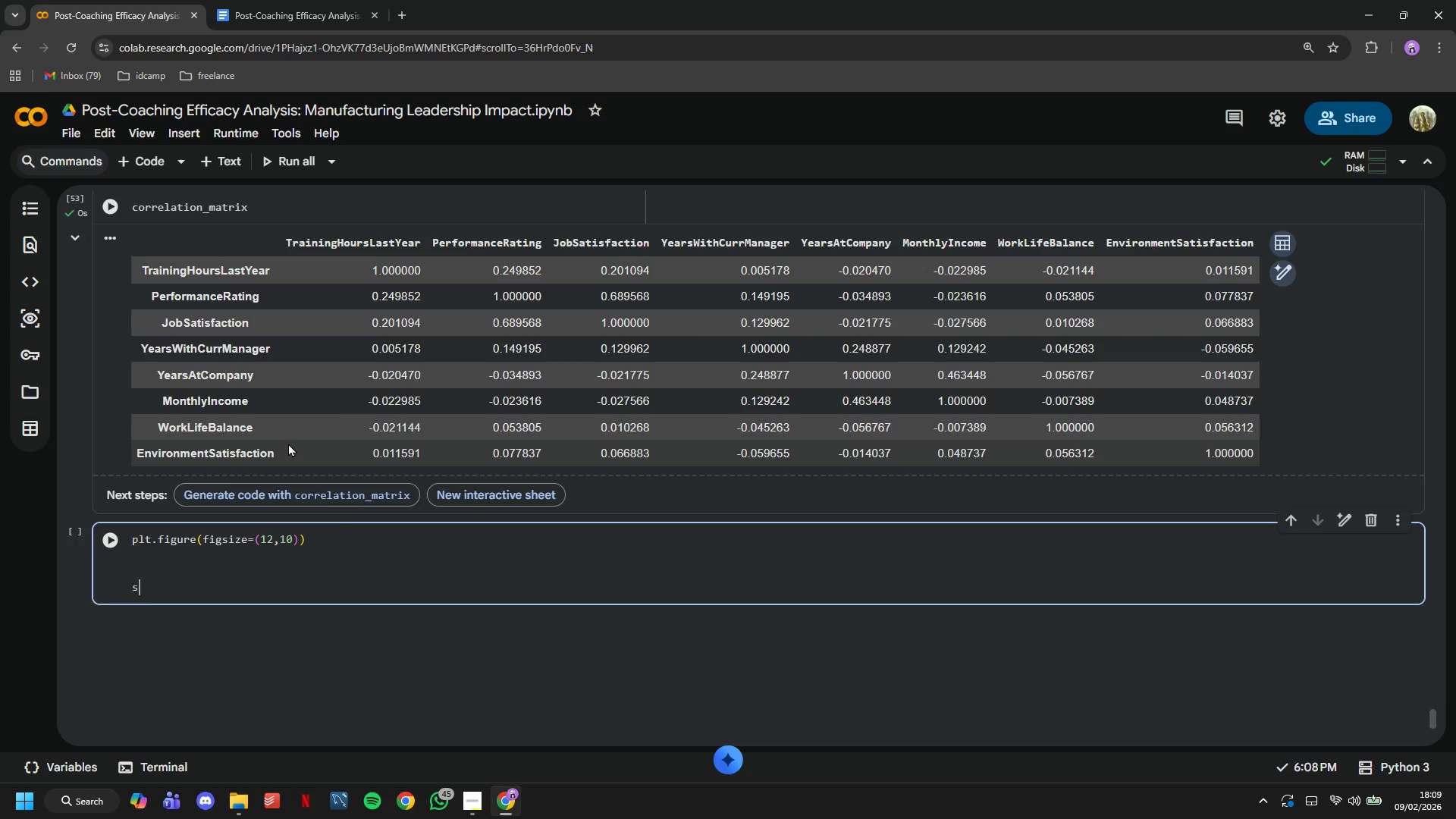 
type(sns.heatm)
key(Backspace)
key(Backspace)
key(Backspace)
key(Backspace)
key(Backspace)
key(Backspace)
key(Backspace)
key(Backspace)
key(Backspace)
key(Backspace)
key(Backspace)
type(sns.heatmap(correlation_matrix, annot=True, fmt='.2f)
 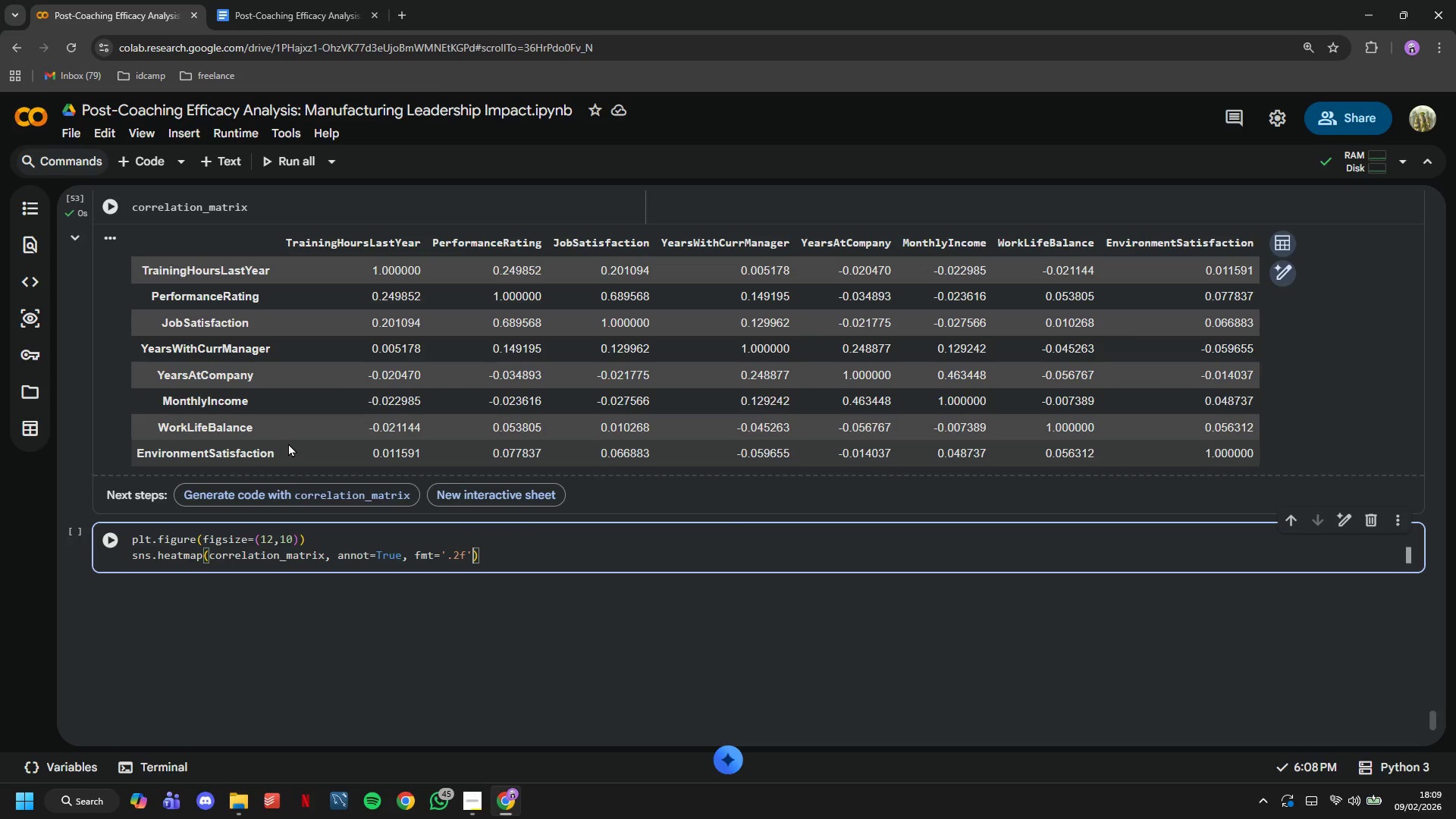 
 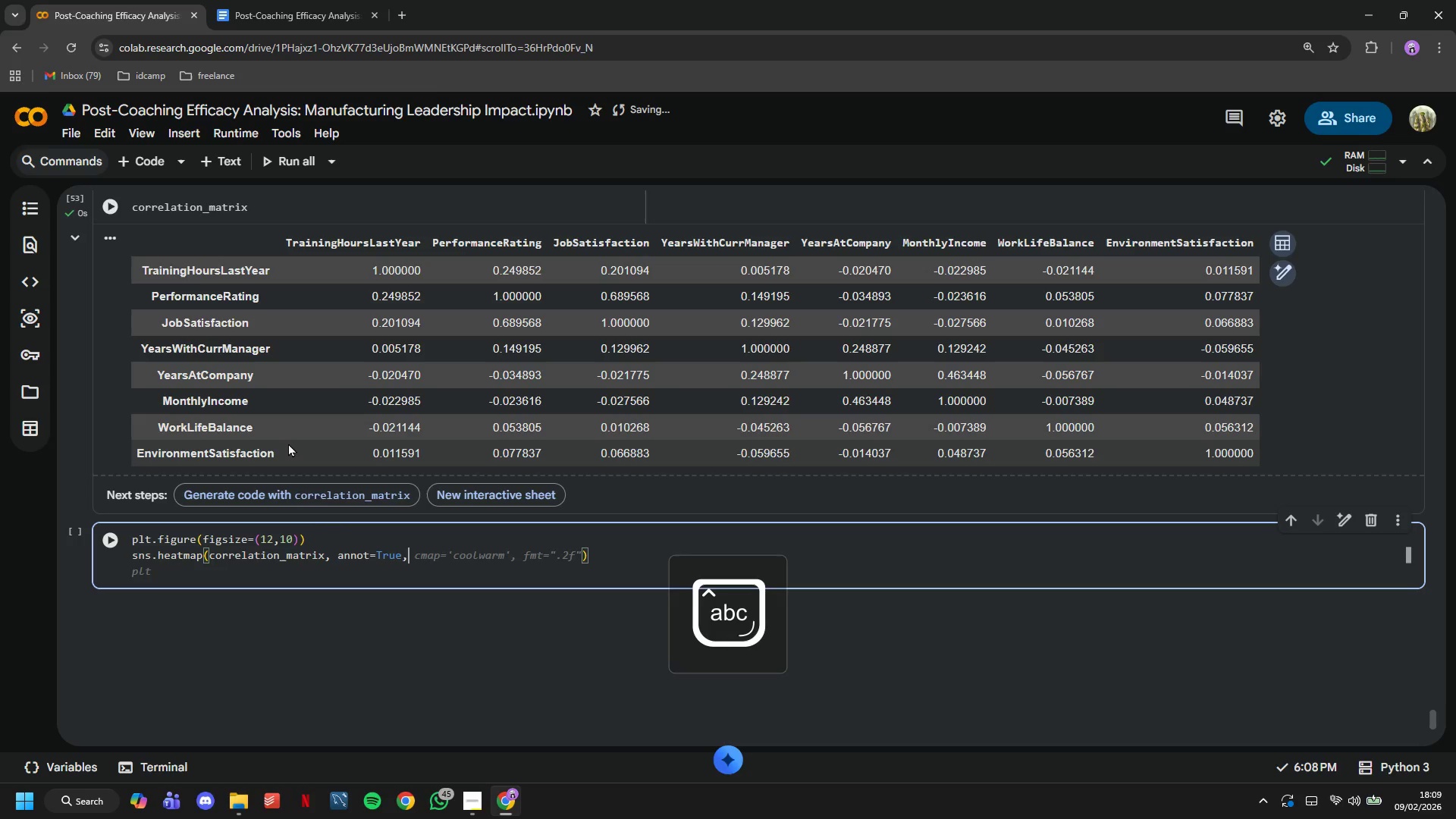 
key(ArrowRight)
 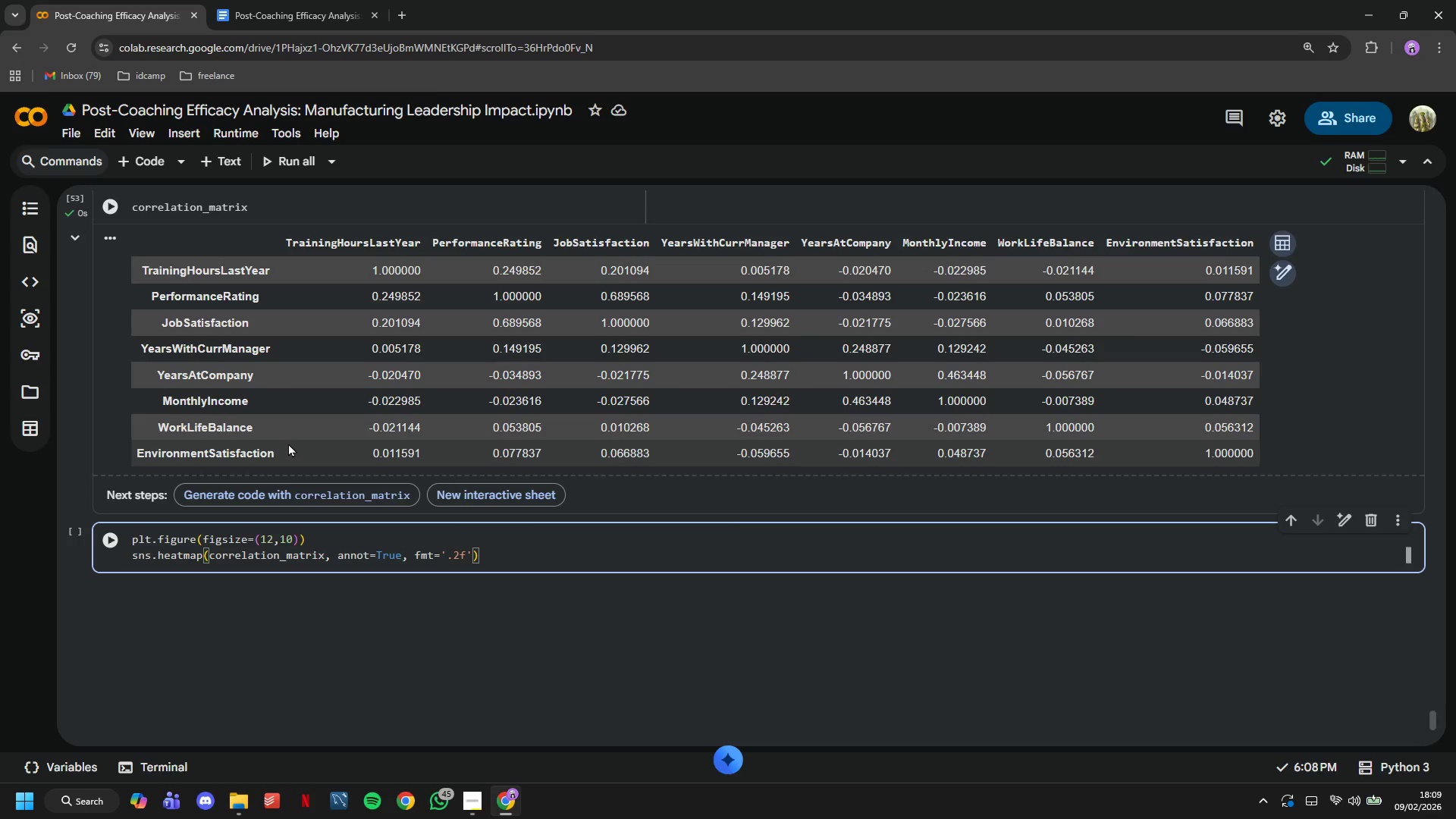 
type(, cmap='coolwarm)
 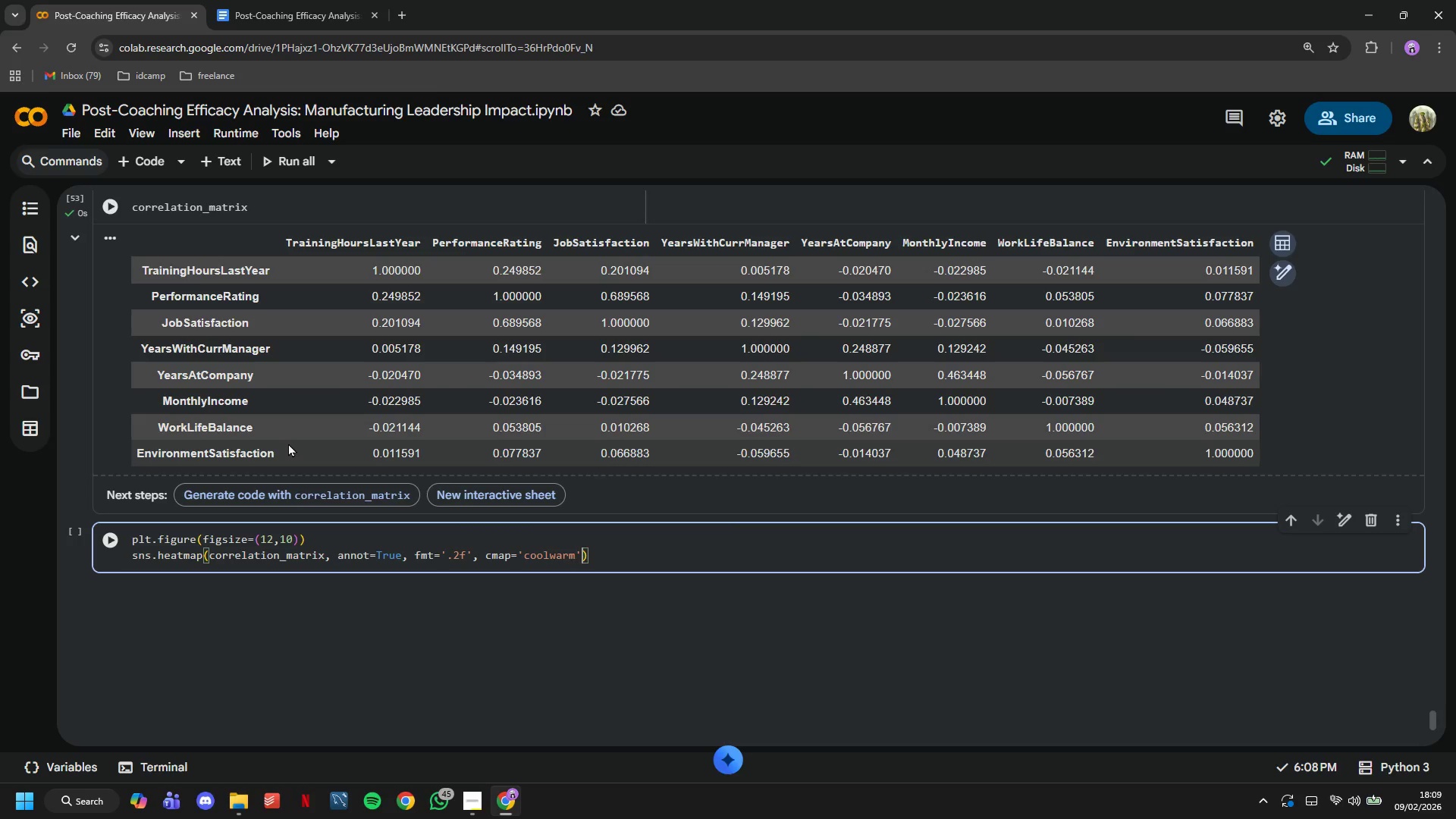 
key(ArrowRight)
 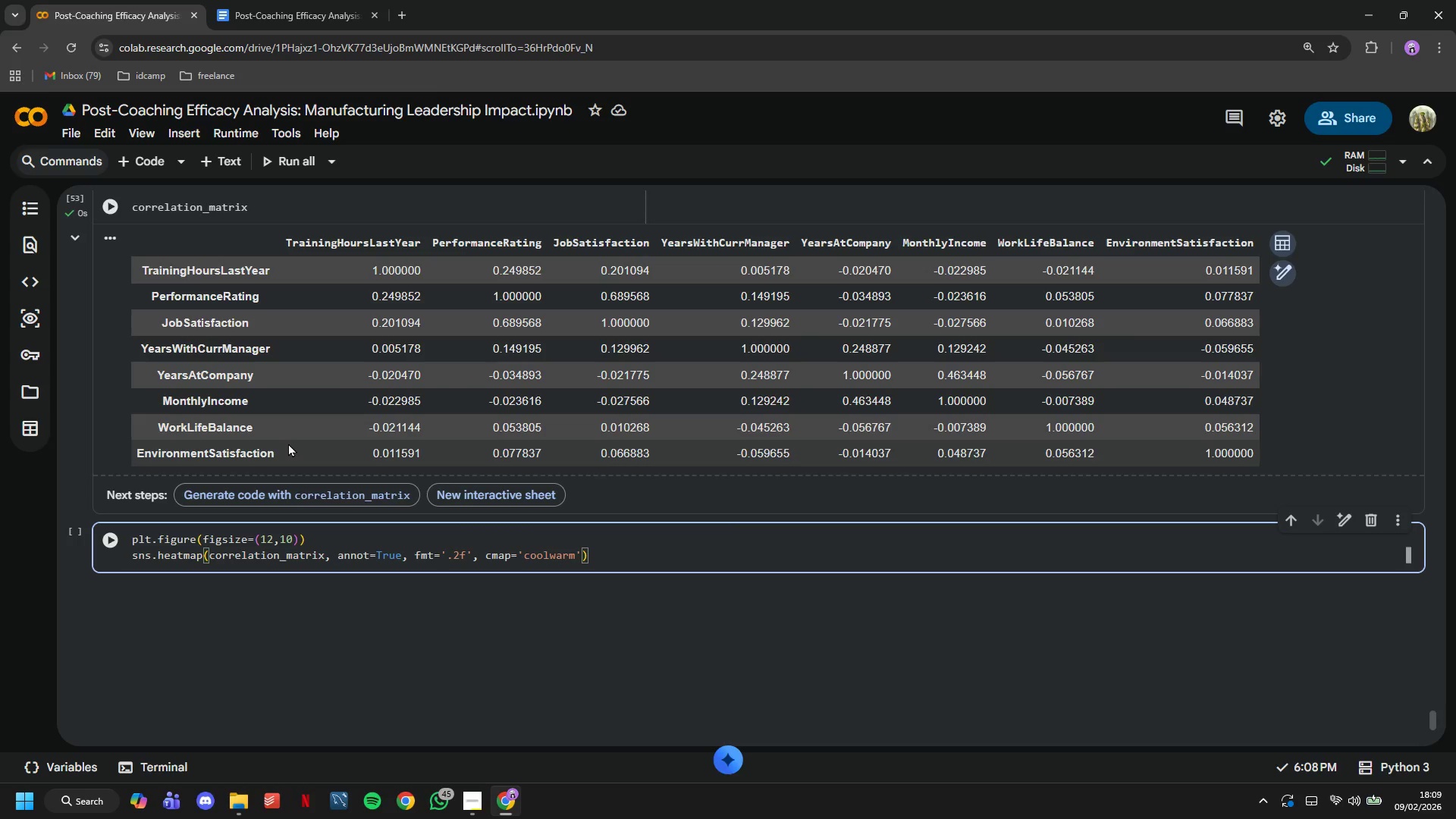 
key(Comma)
 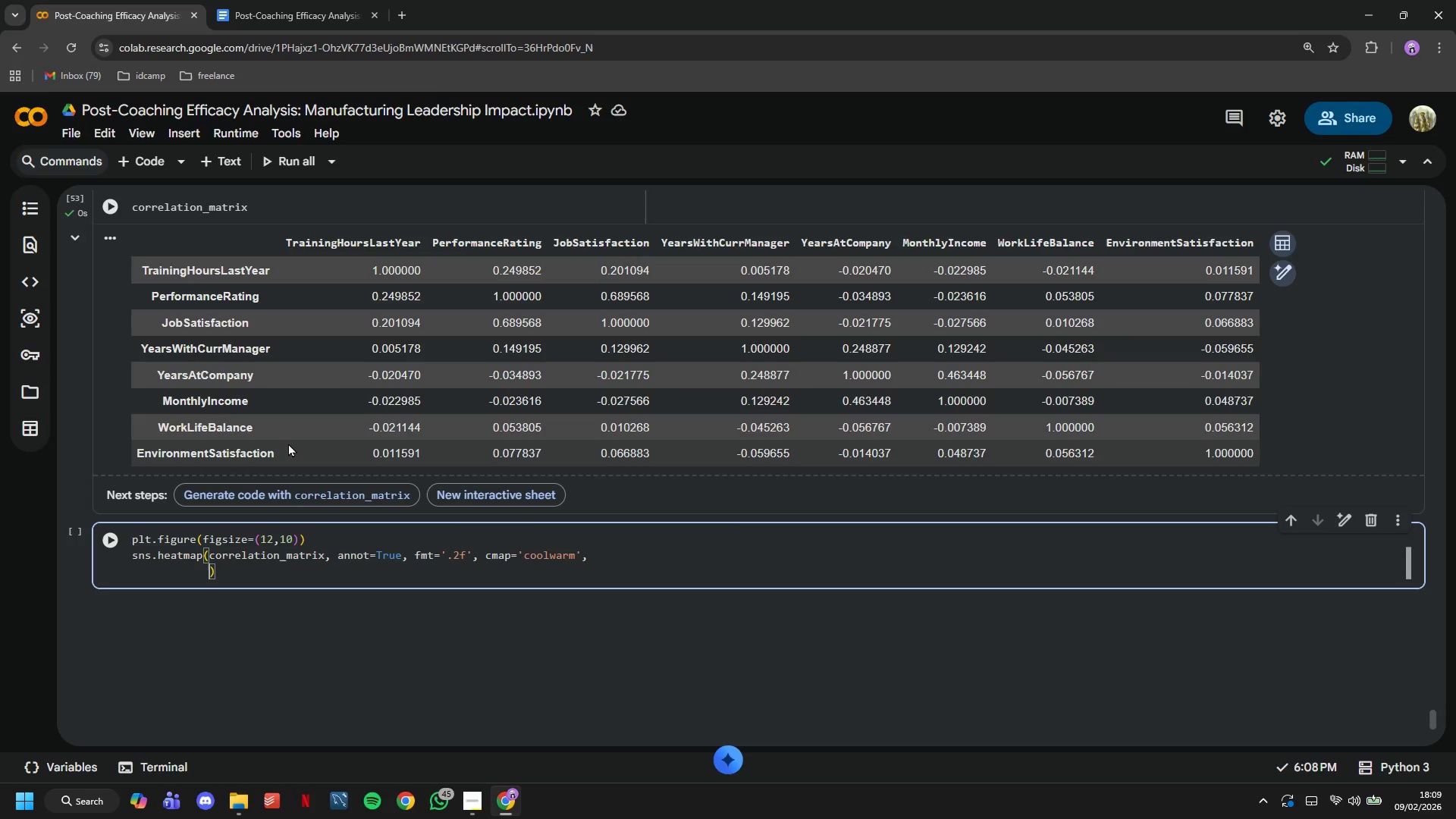 
key(Enter)
 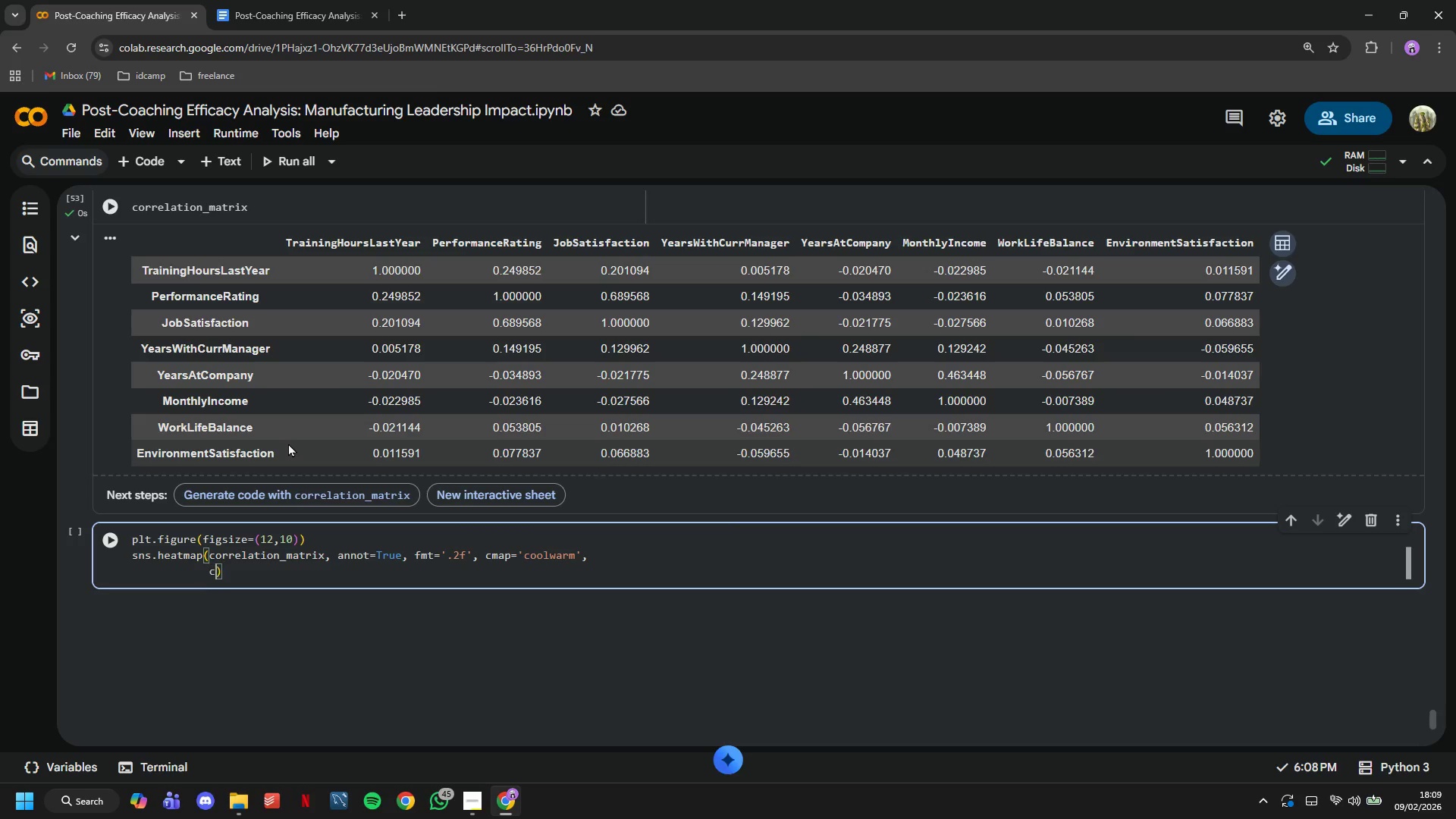 
type(center=0)
 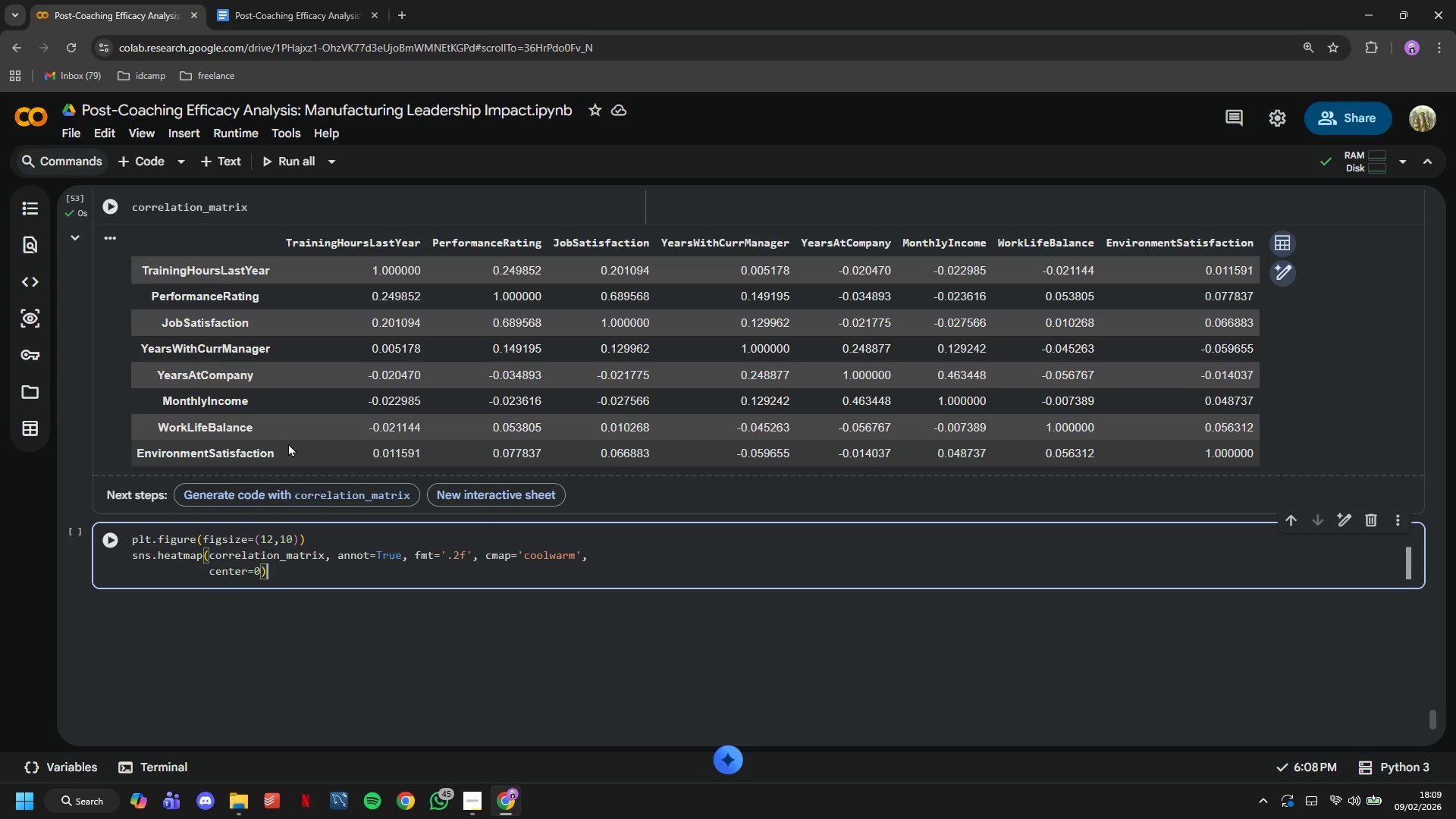 
key(ArrowRight)
 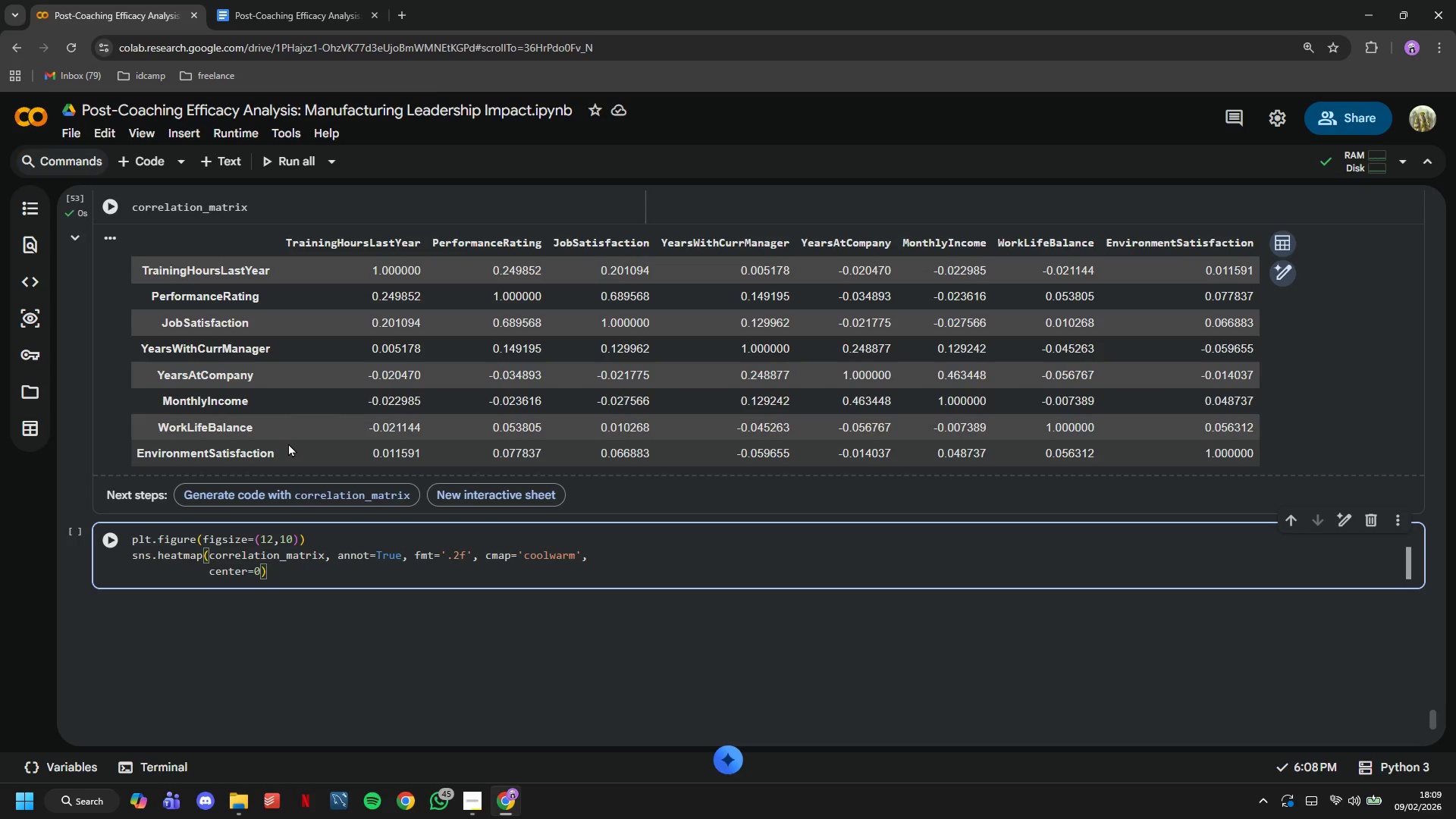 
key(ArrowLeft)
 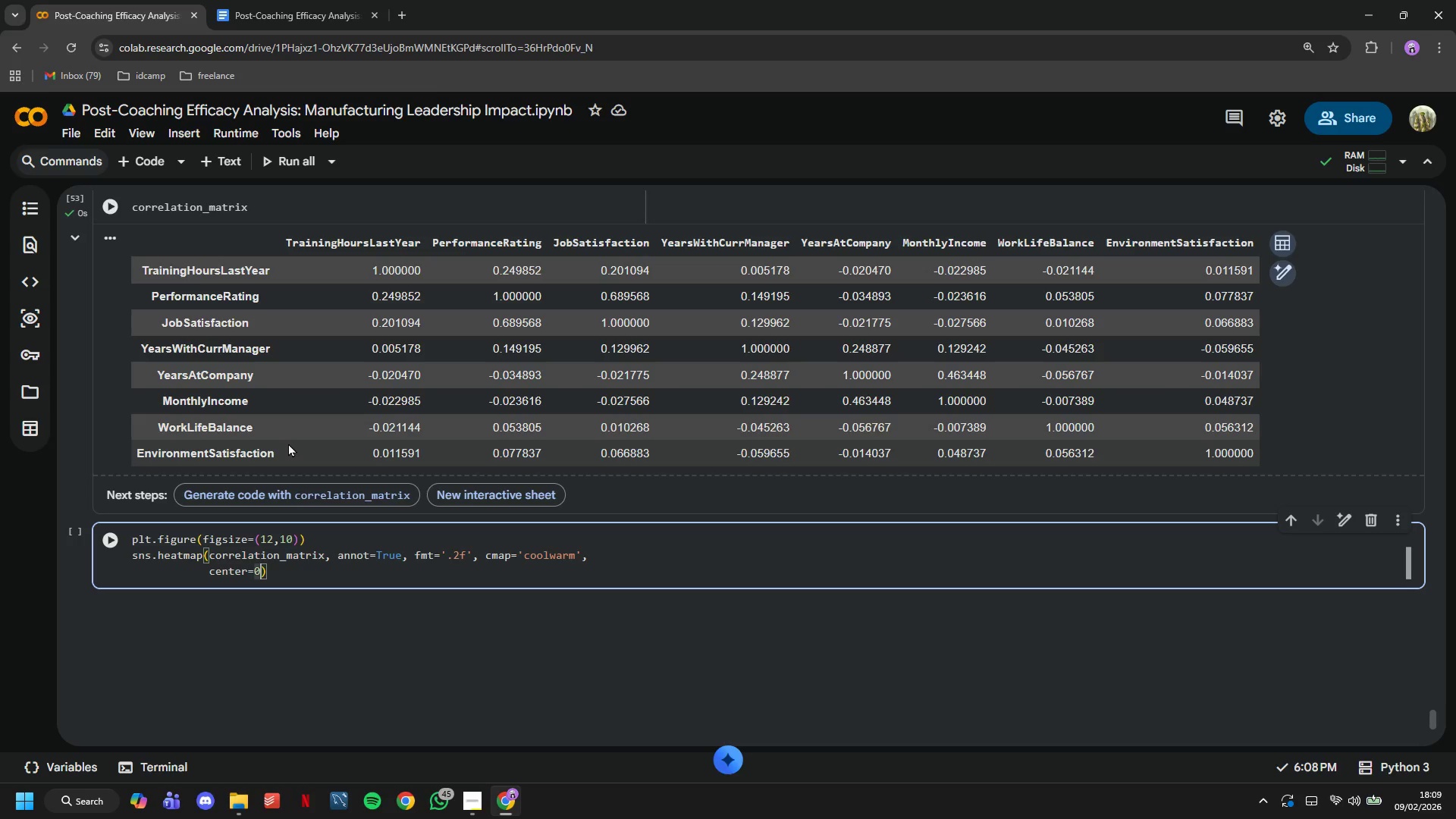 
key(Comma)
 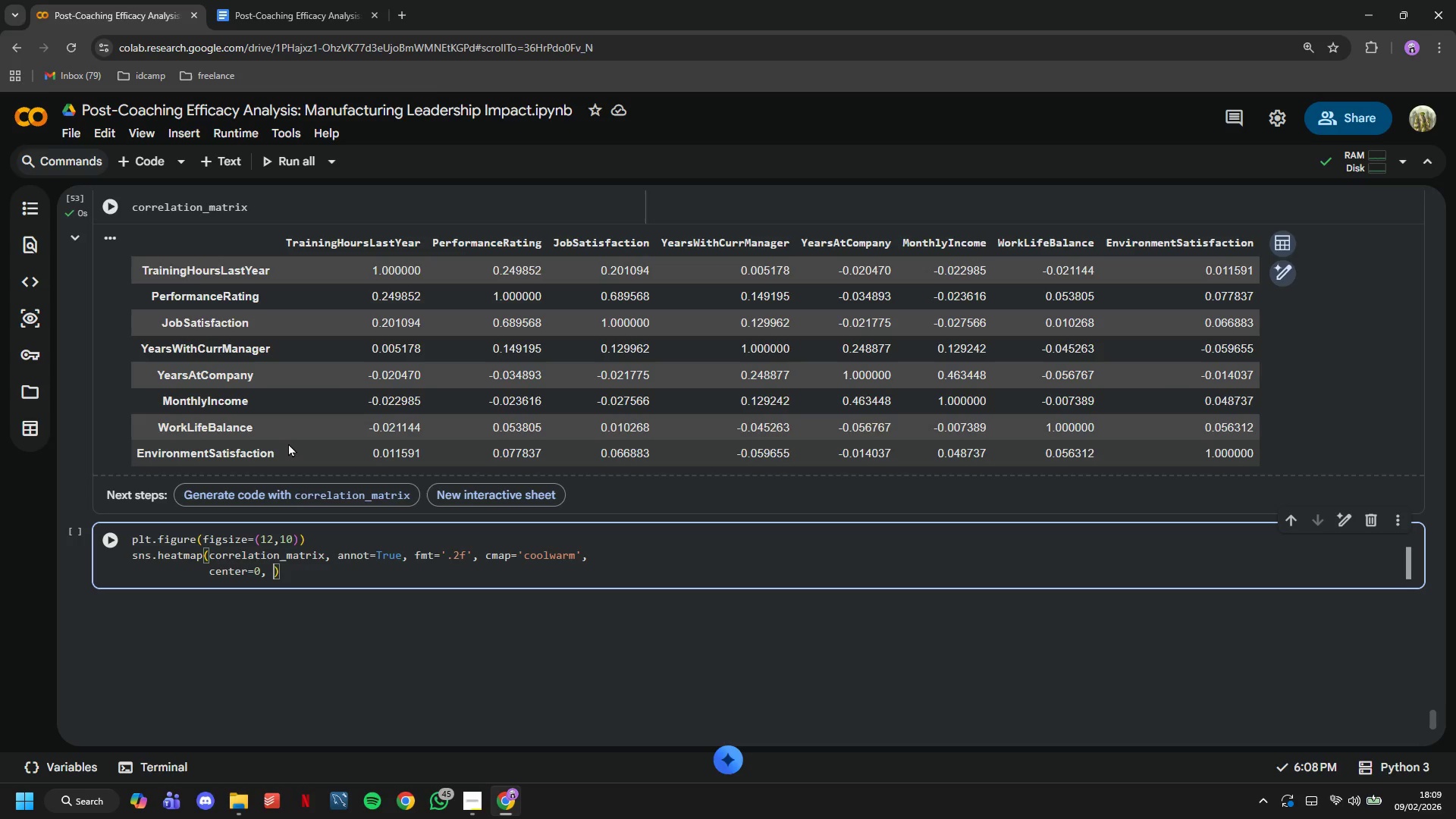 
key(Space)
 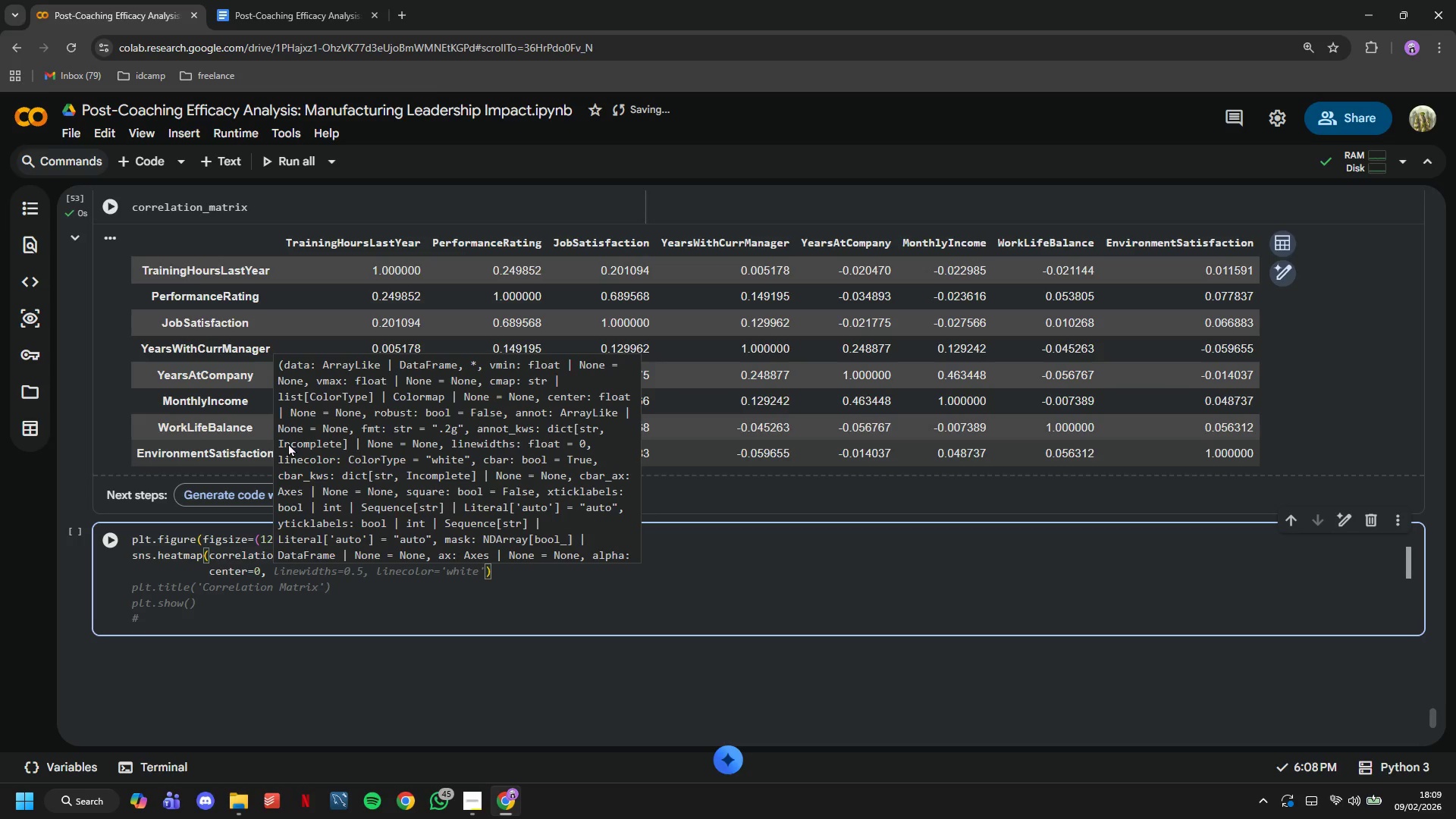 
wait(18.8)
 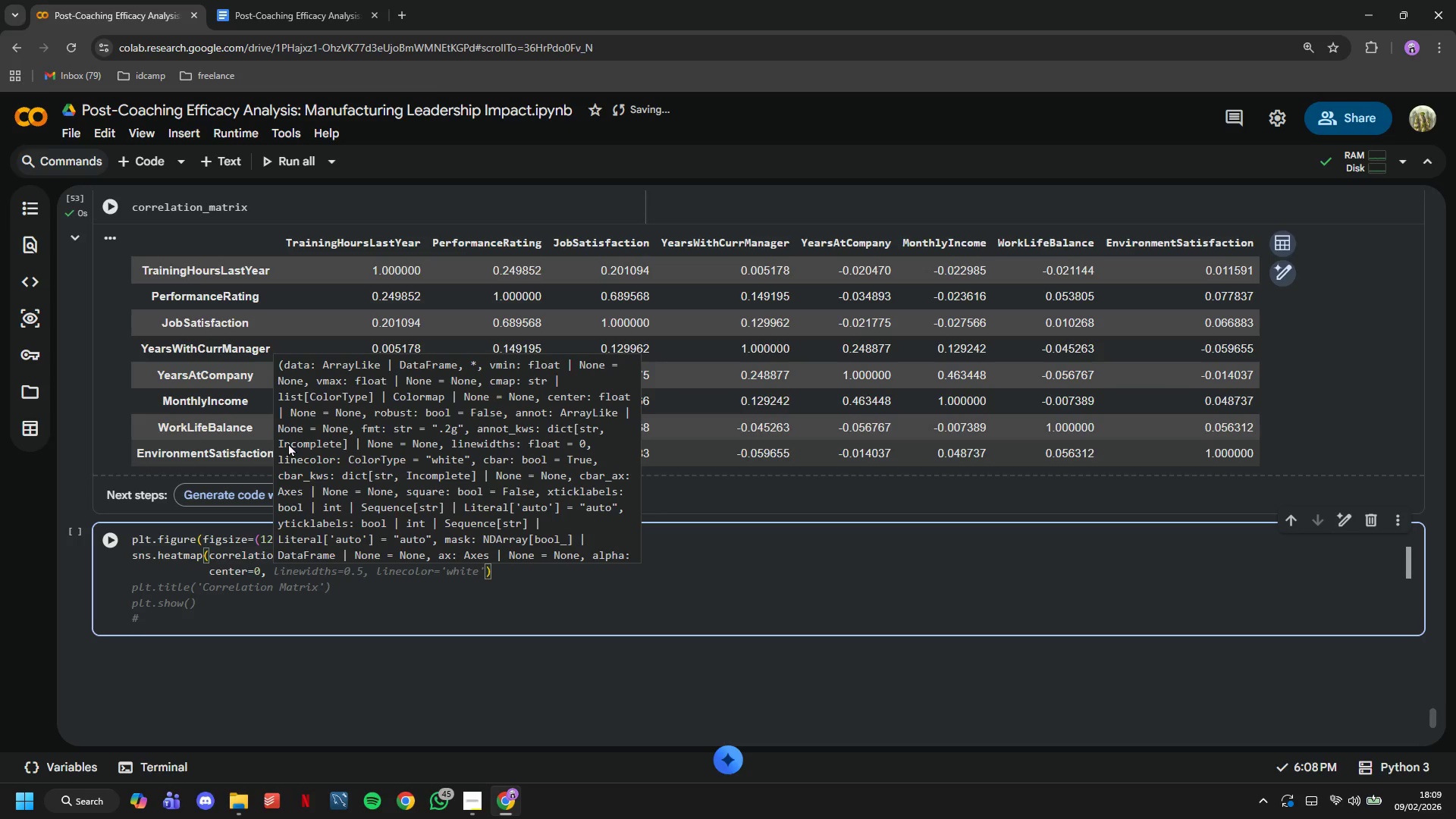 
type(linewidth)
key(Tab)
key(Tab)
 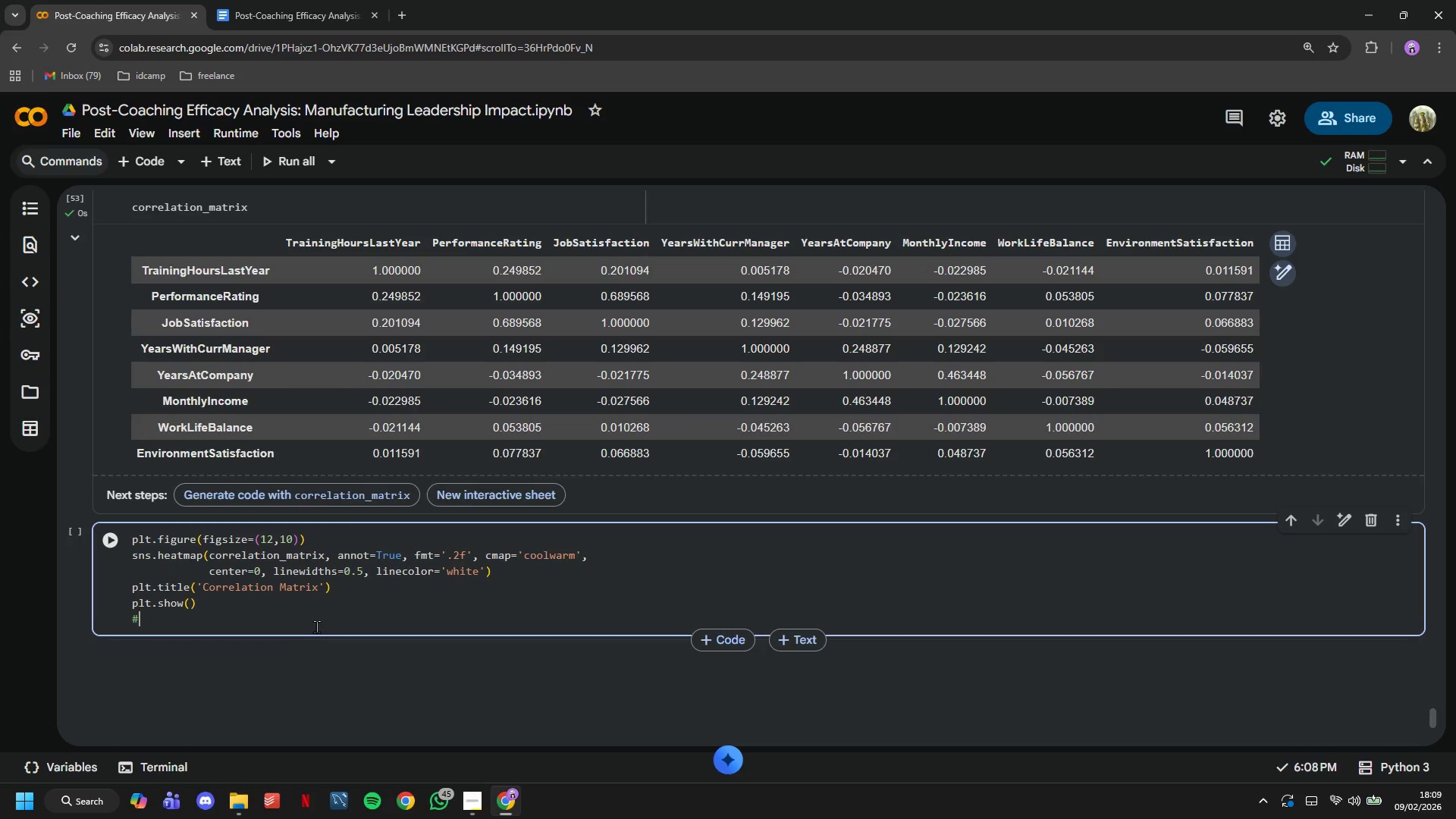 
key(Backspace)
 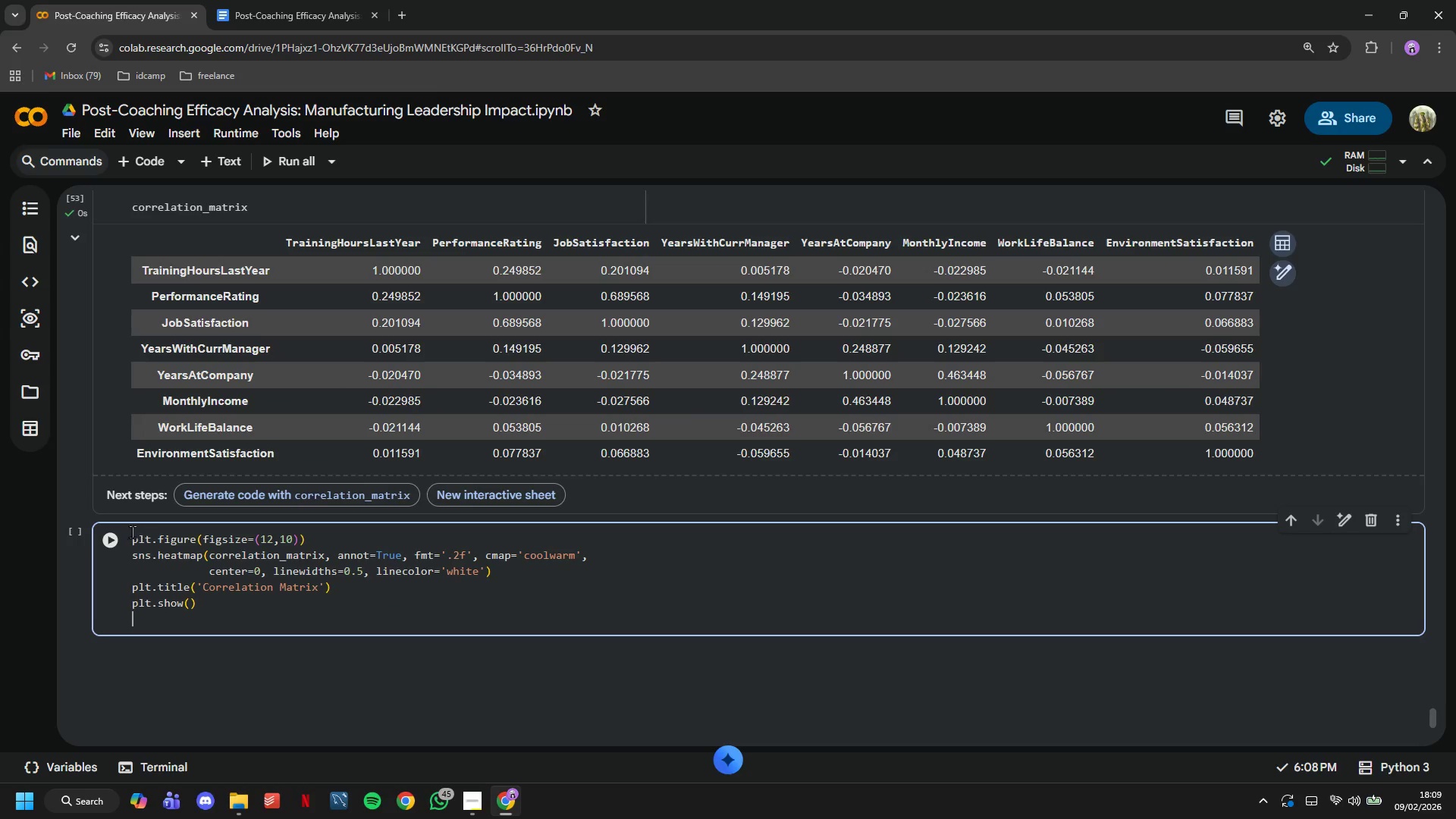 
left_click([116, 537])
 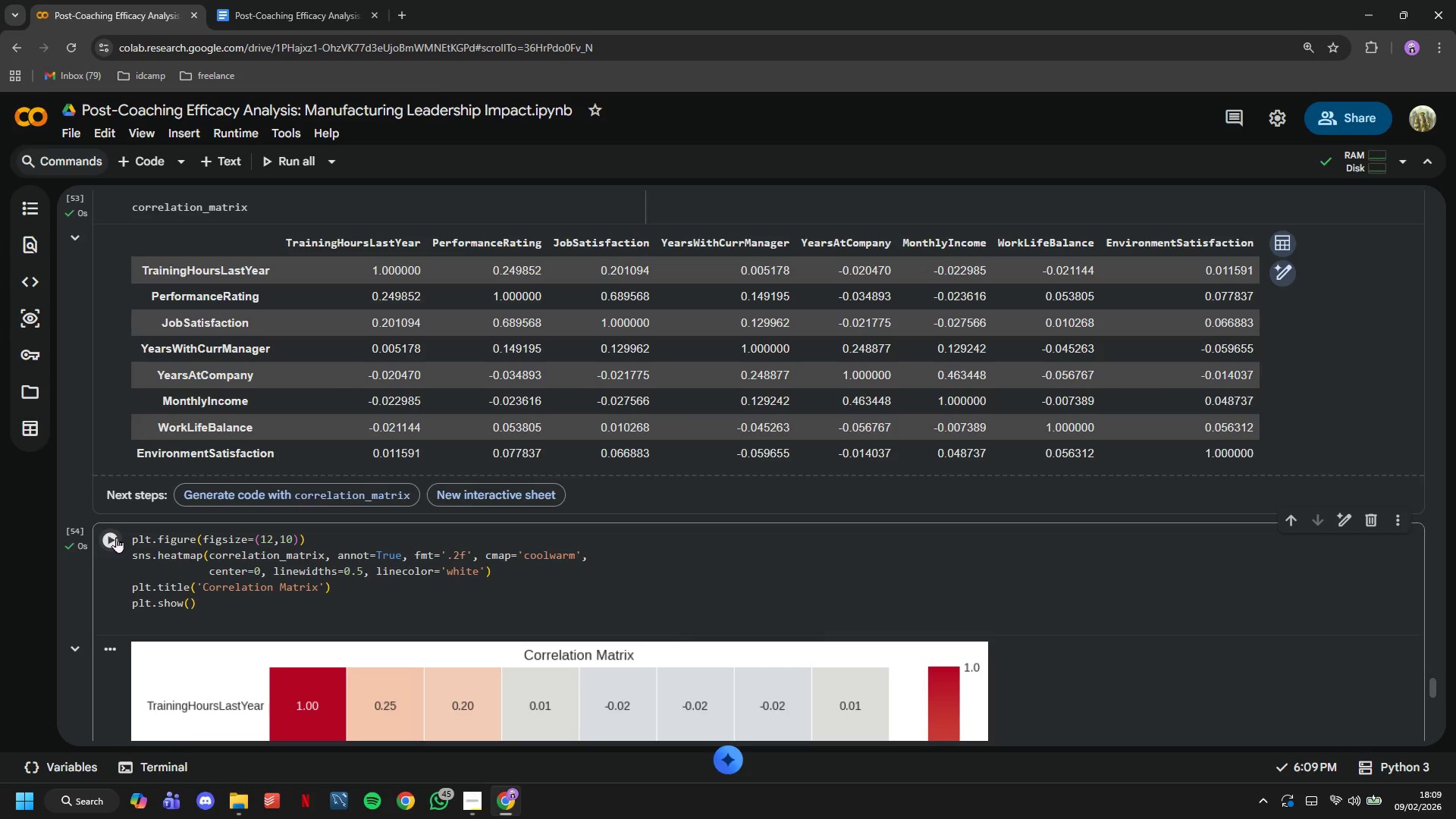 
scroll: coordinate [116, 537], scroll_direction: down, amount: 5.0
 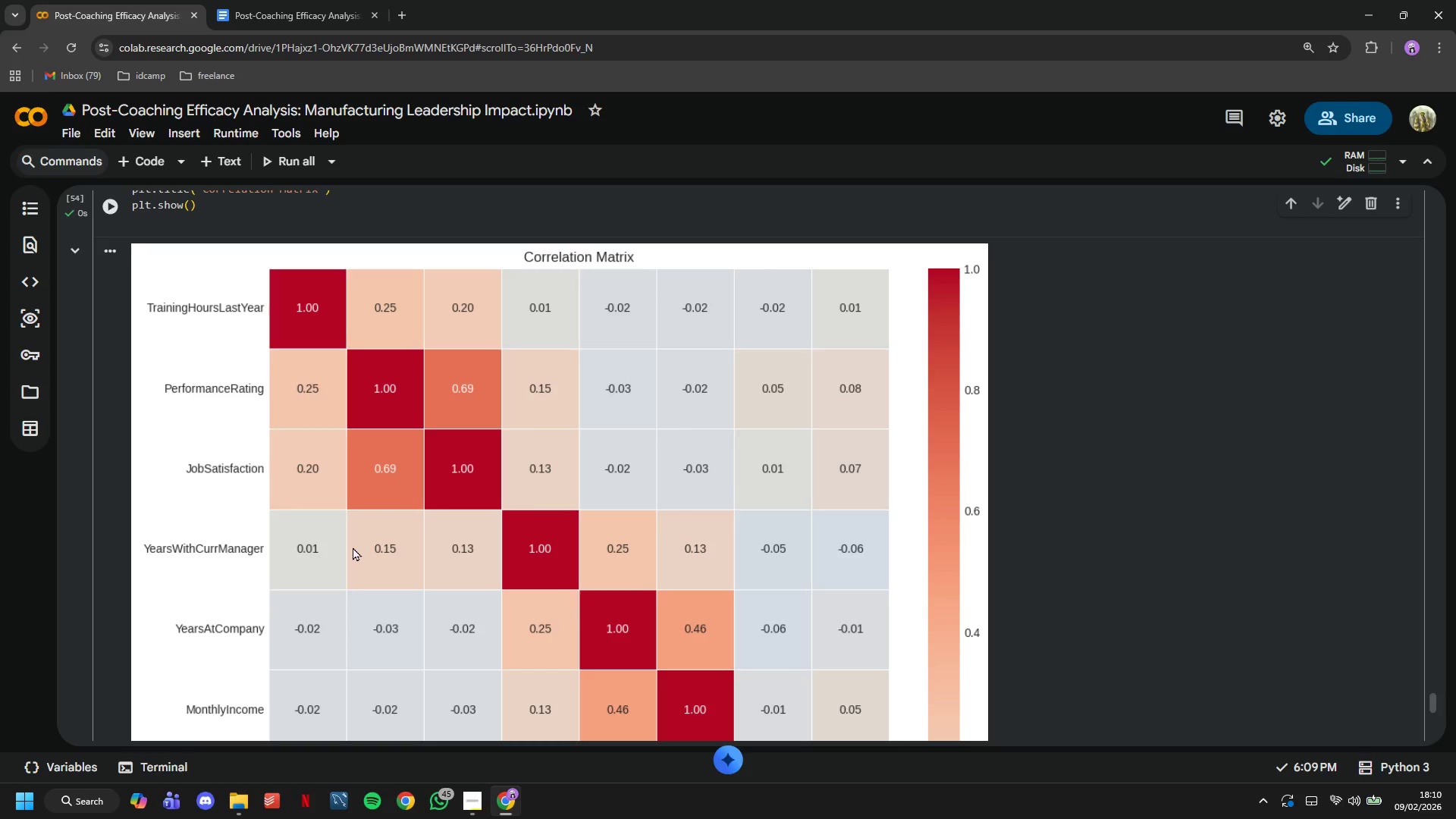 
wait(21.93)
 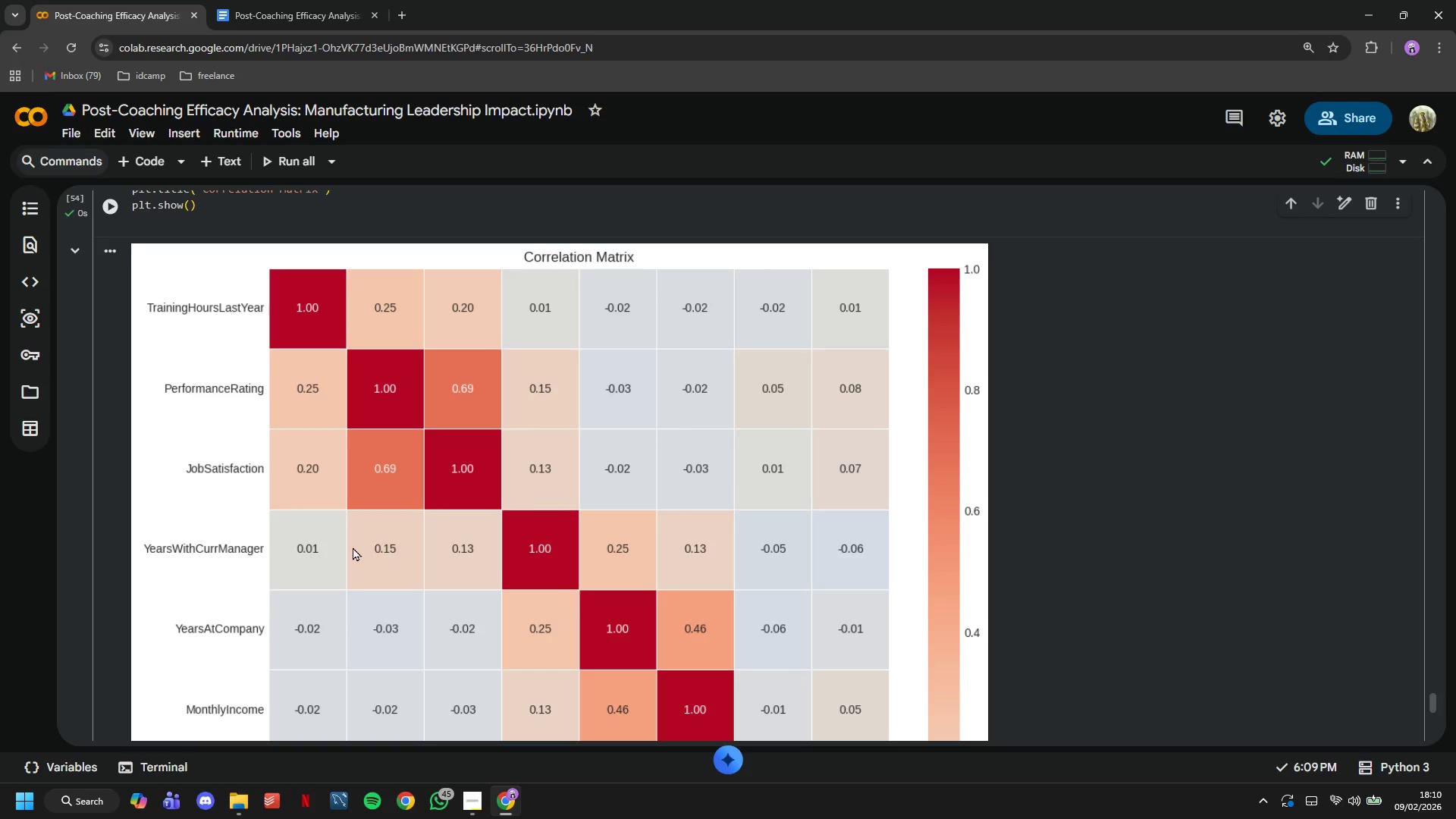 
scroll: coordinate [353, 547], scroll_direction: up, amount: 3.0
 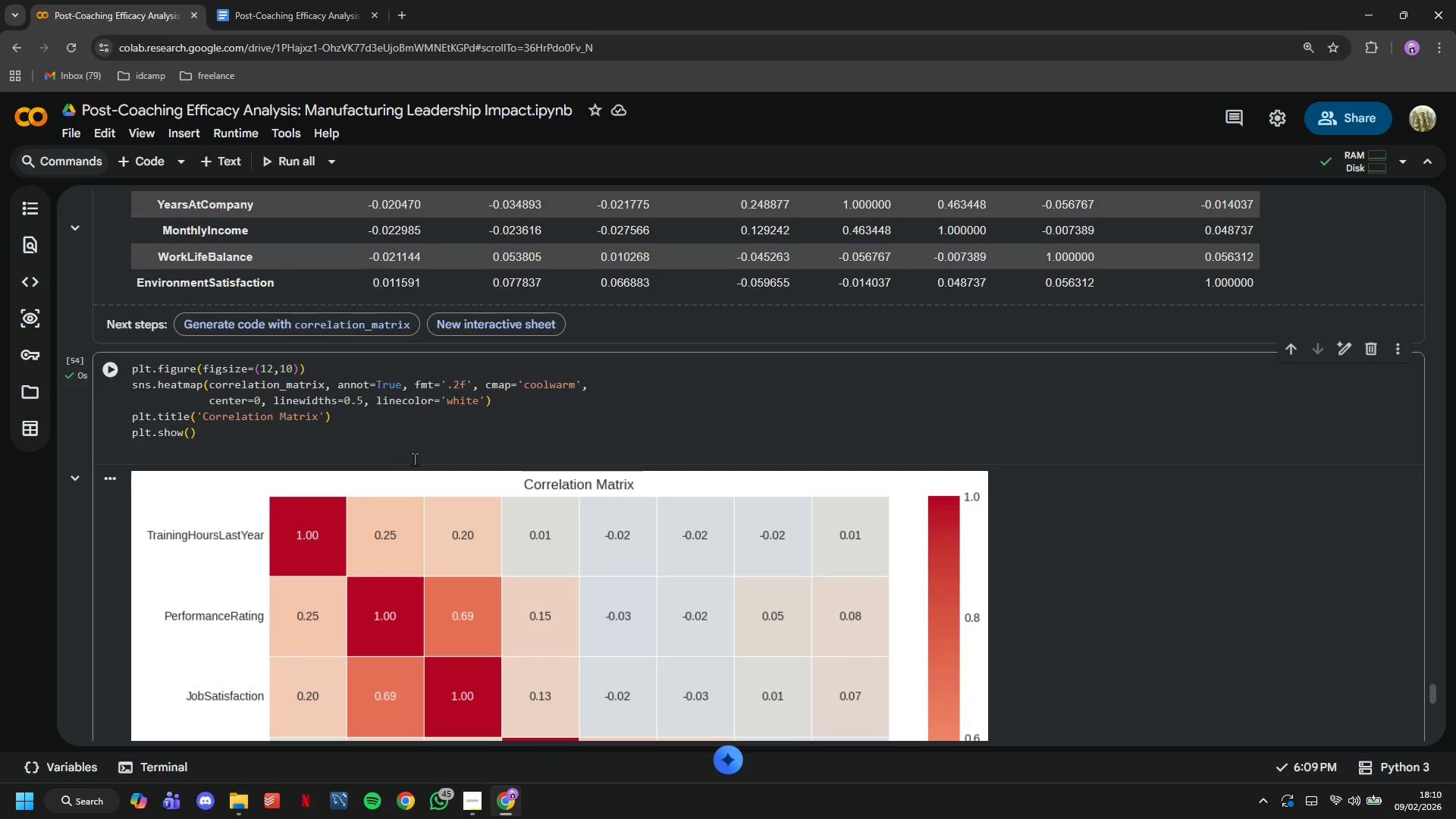 
left_click([496, 400])
 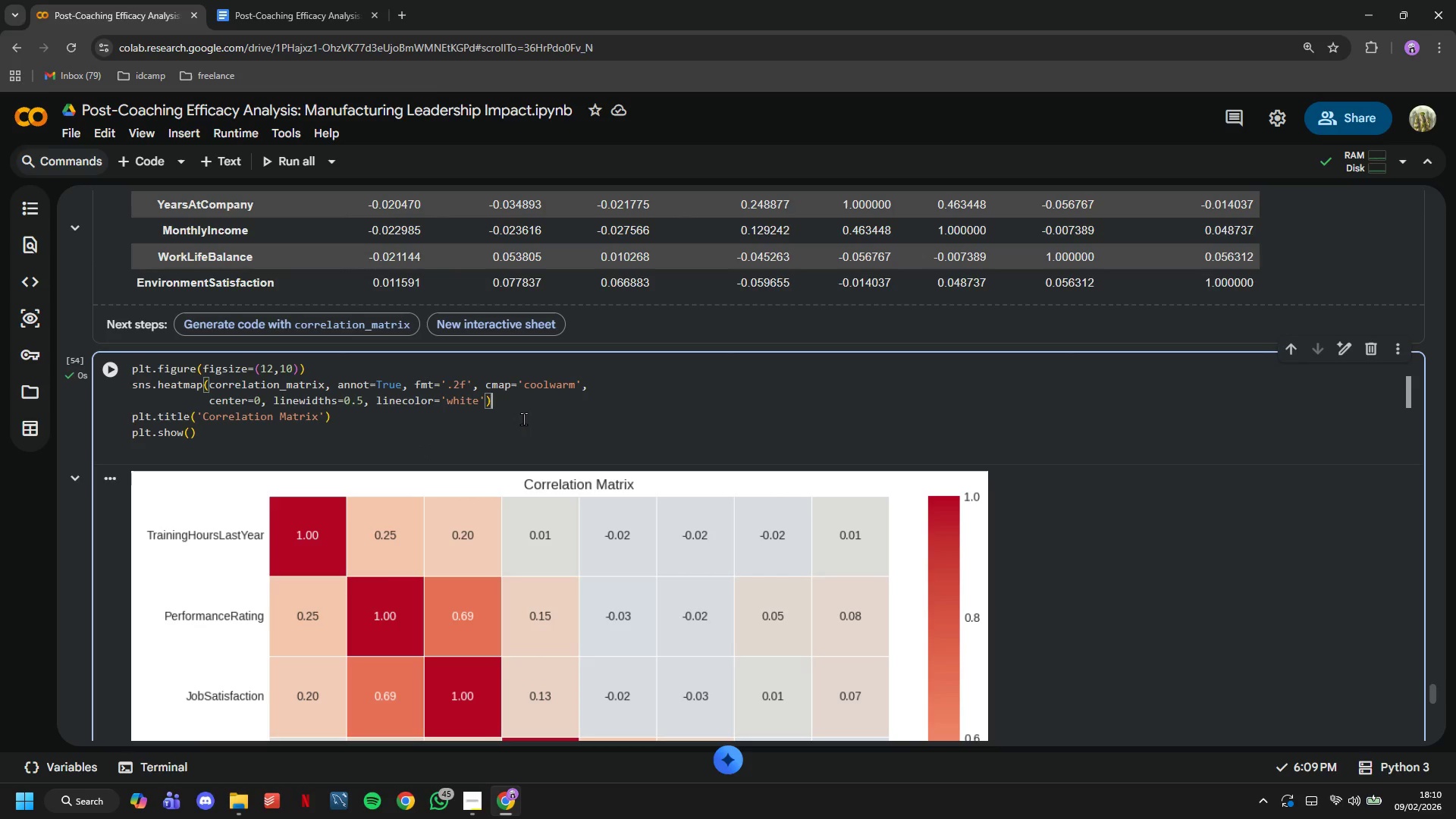 
key(ArrowLeft)
 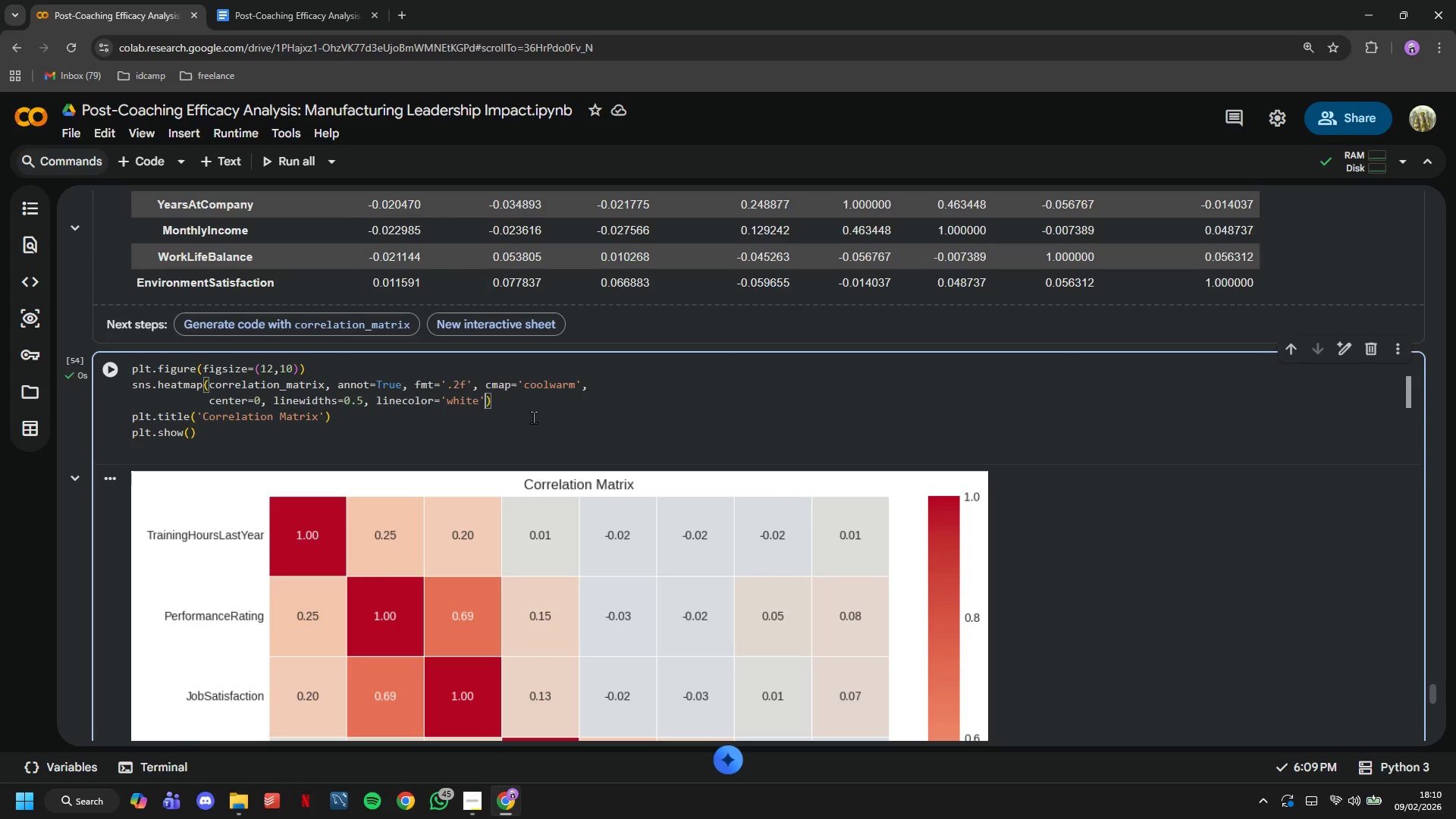 
hold_key(key=Backspace, duration=0.84)
 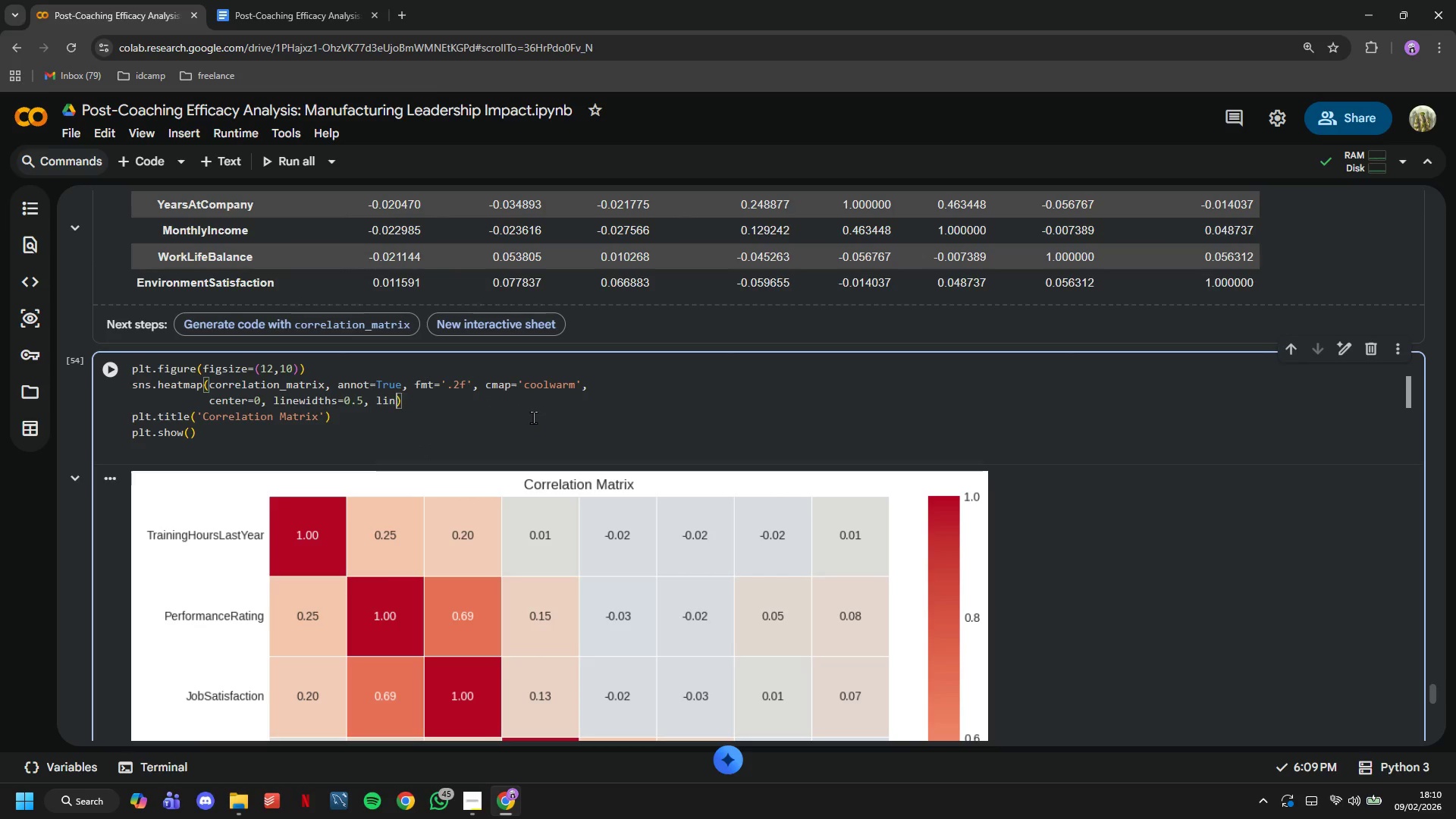 
key(Backspace)
key(Backspace)
key(Backspace)
key(Backspace)
type(cbar_kws={'shrink)
 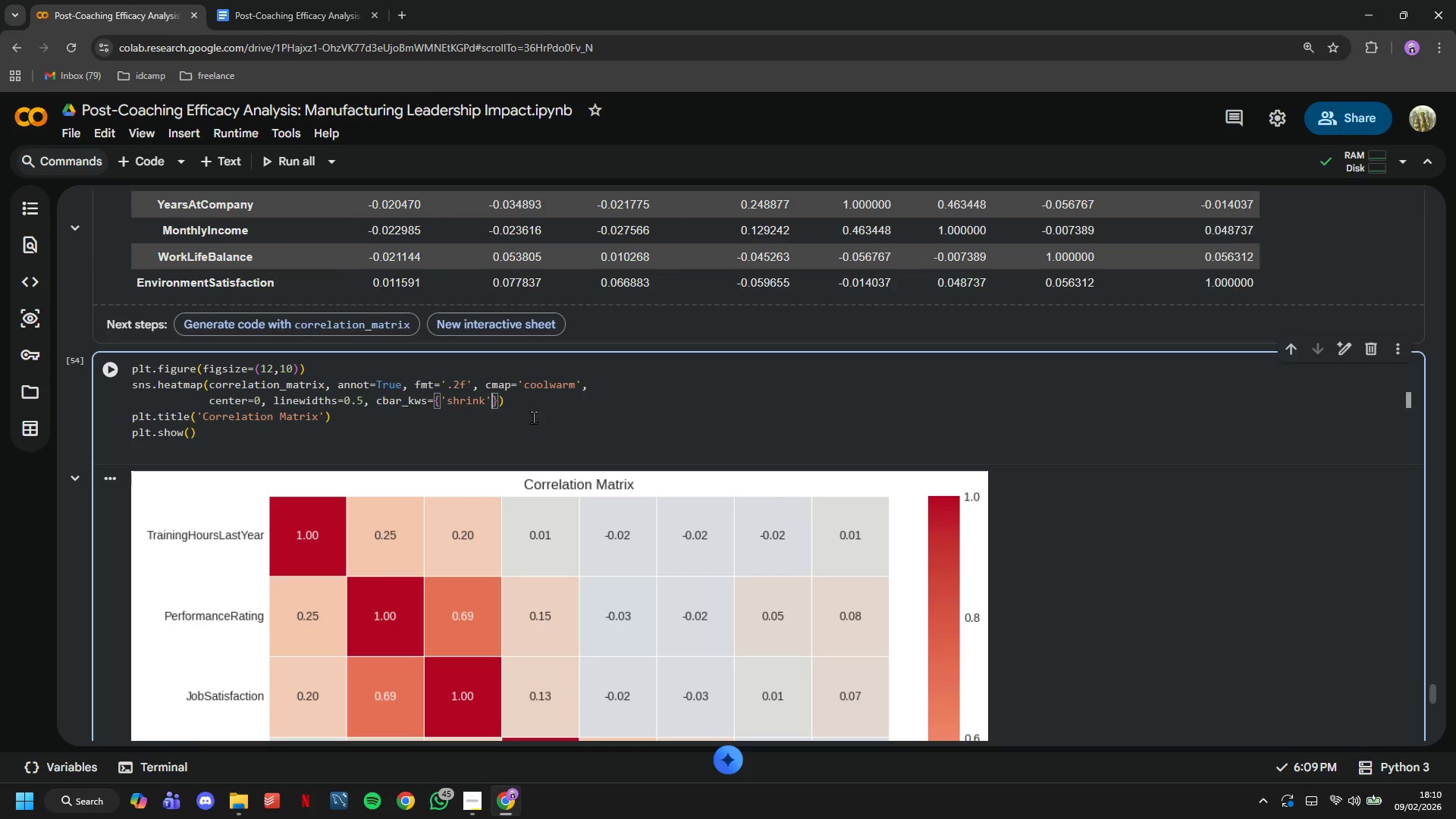 
 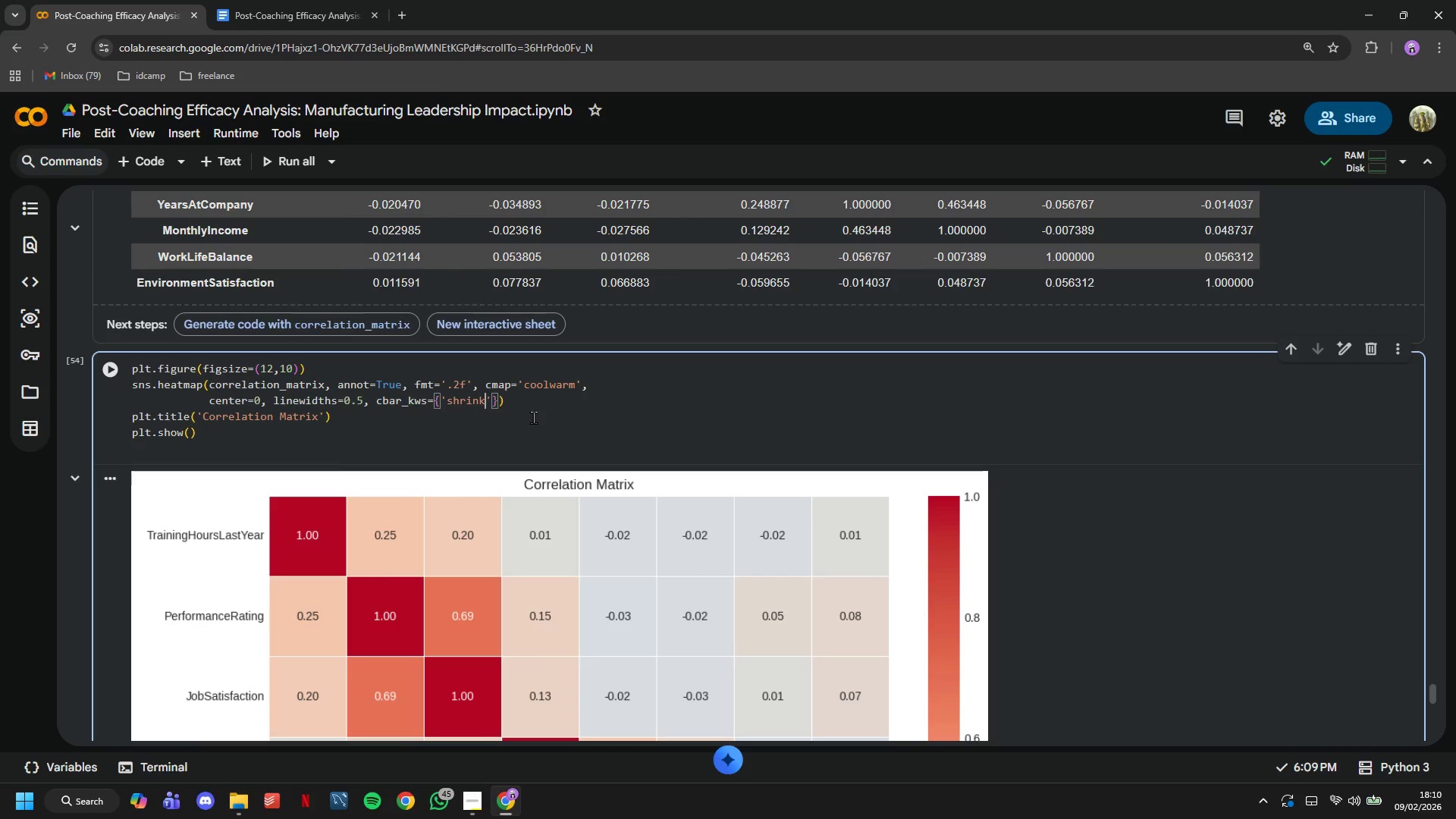 
key(ArrowRight)
 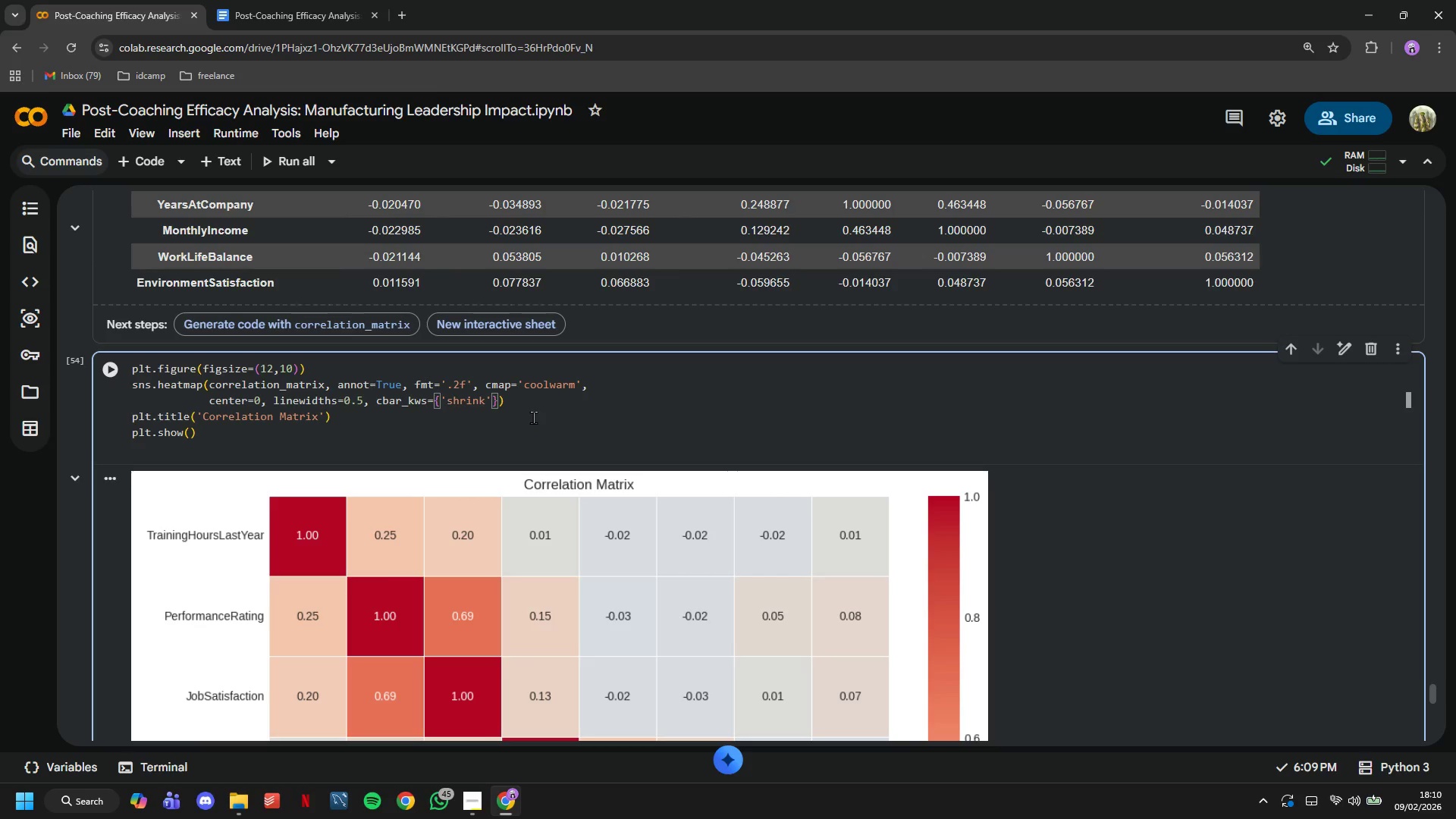 
key(Shift+Semicolon)
 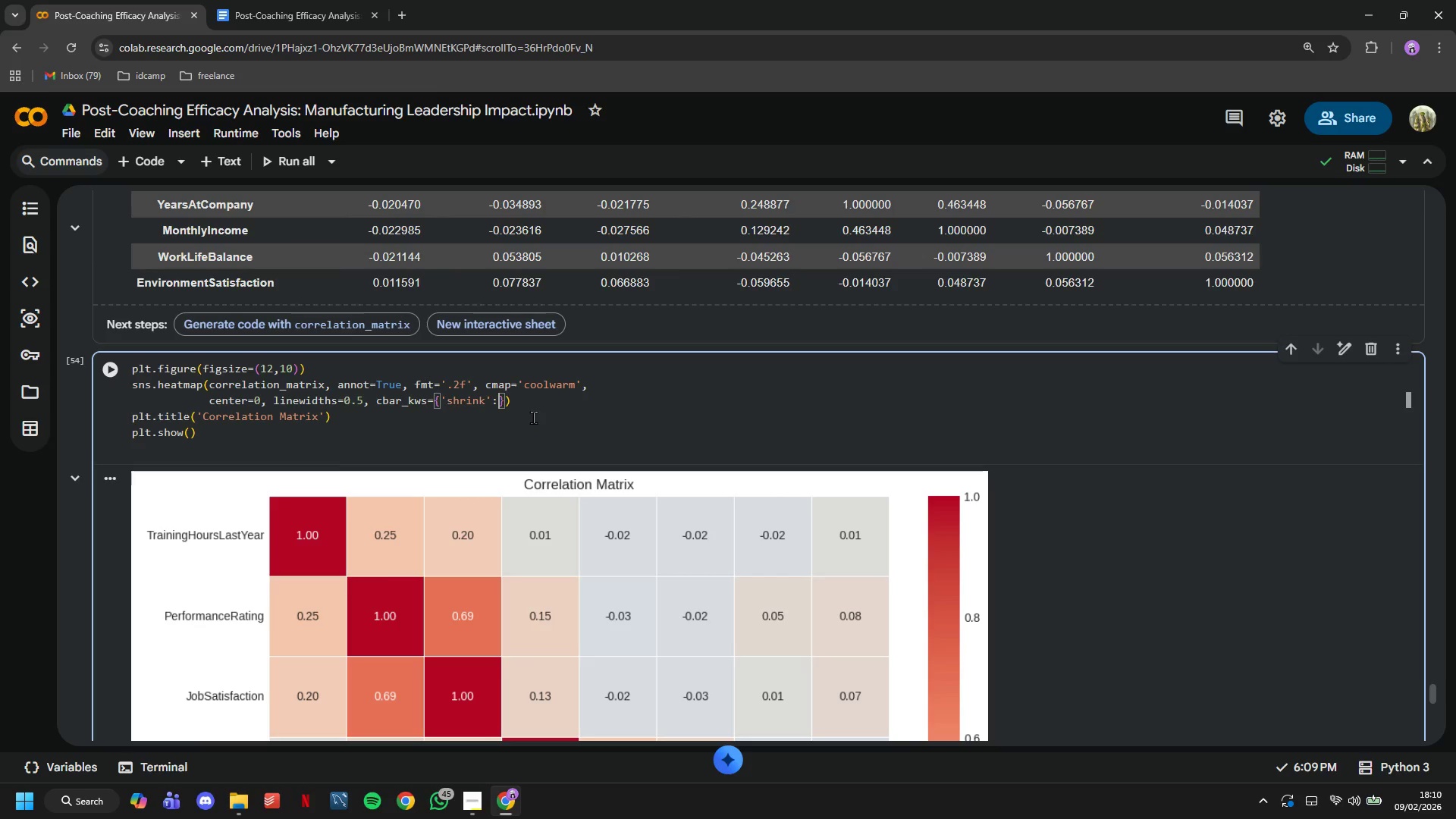 
key(0)
 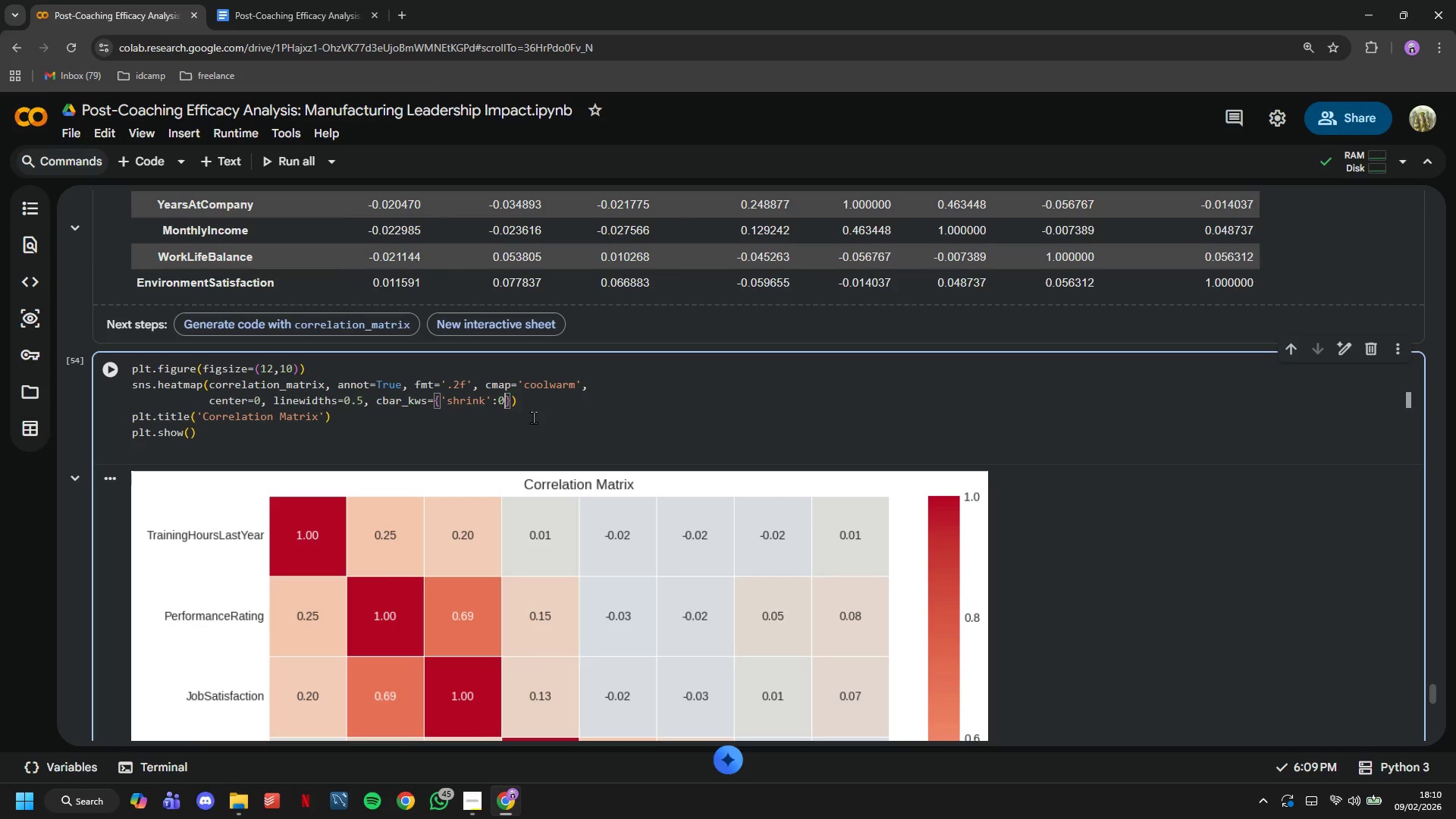 
key(Period)
 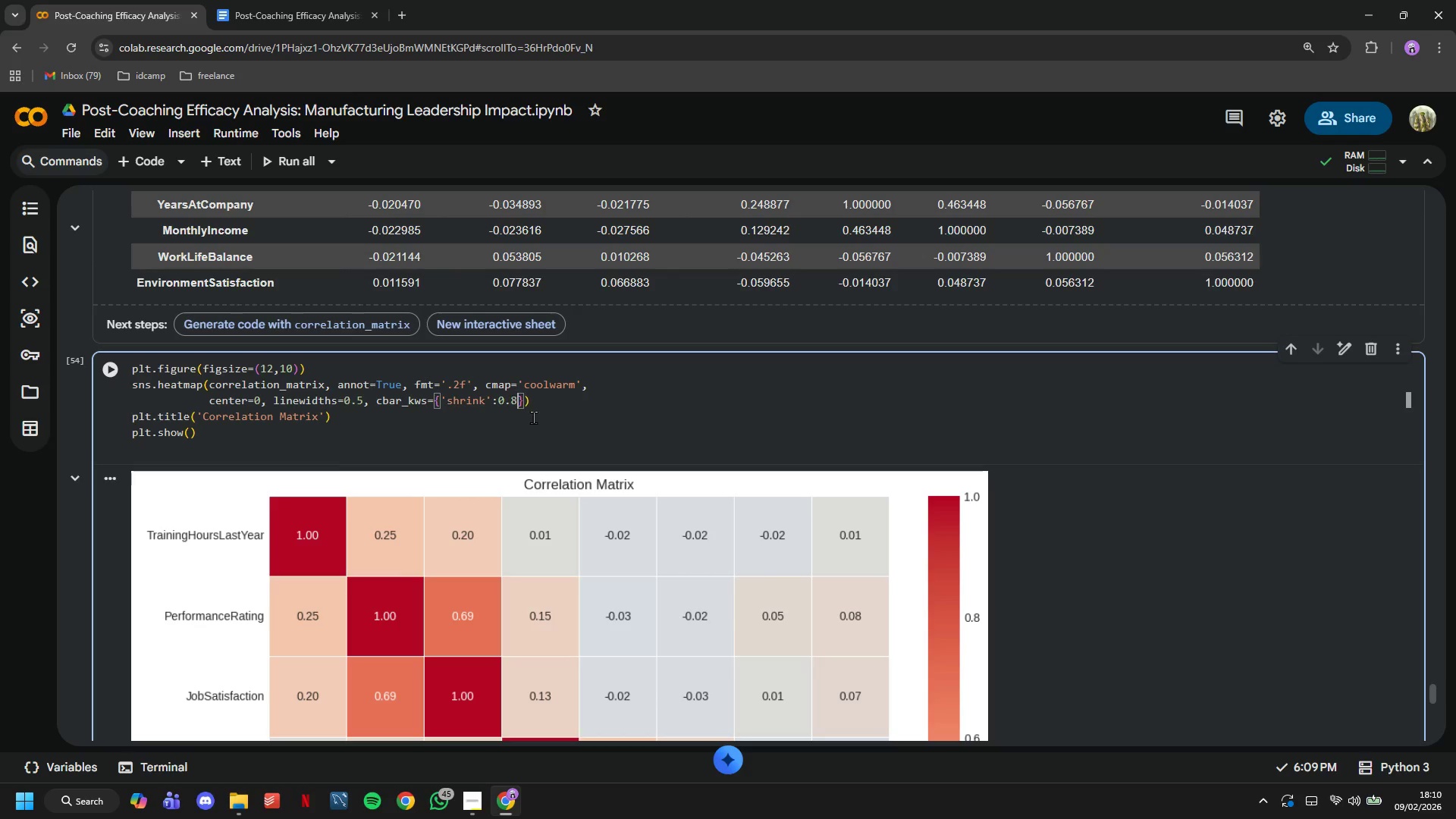 
key(8)
 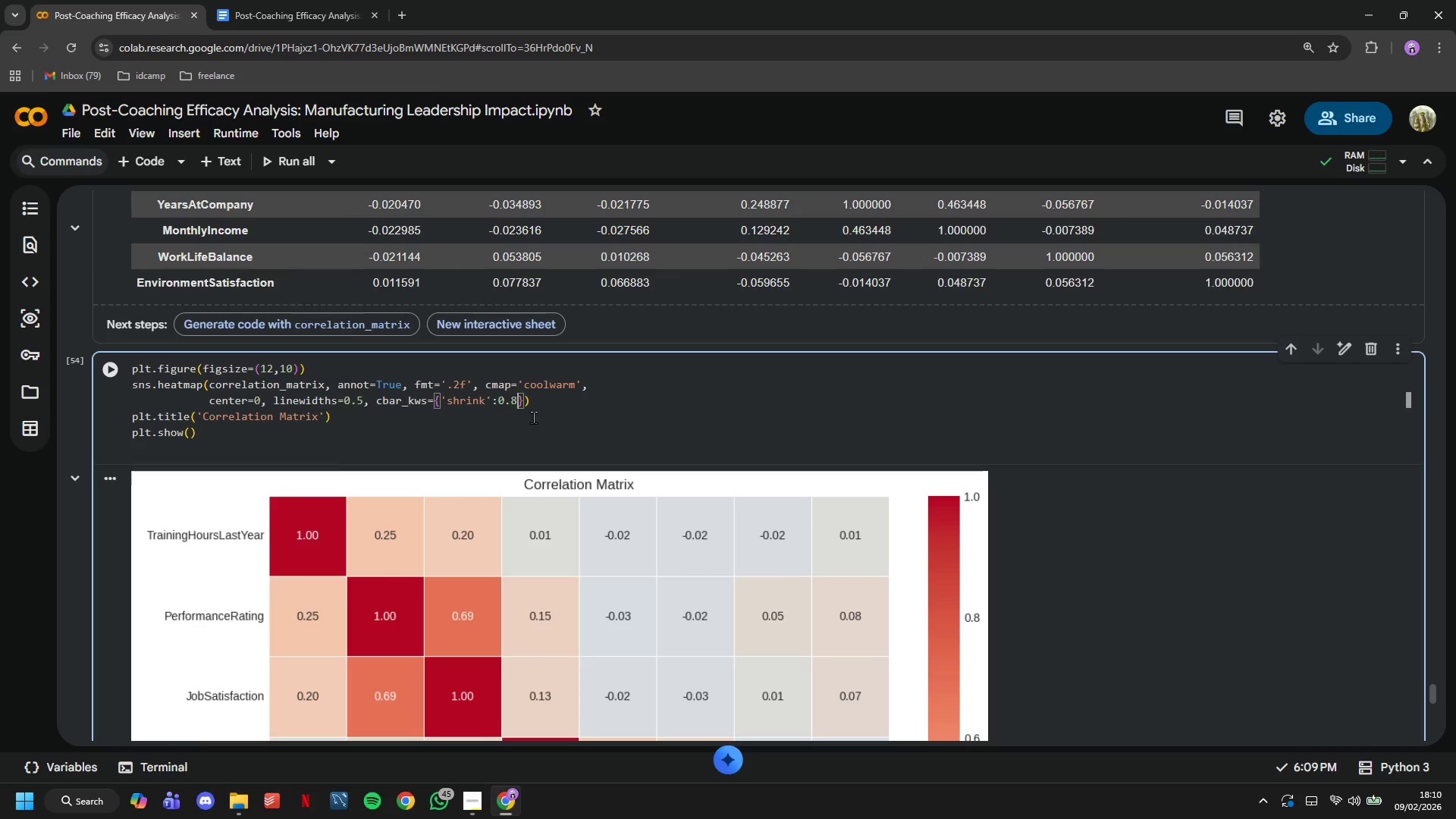 
key(ArrowRight)
 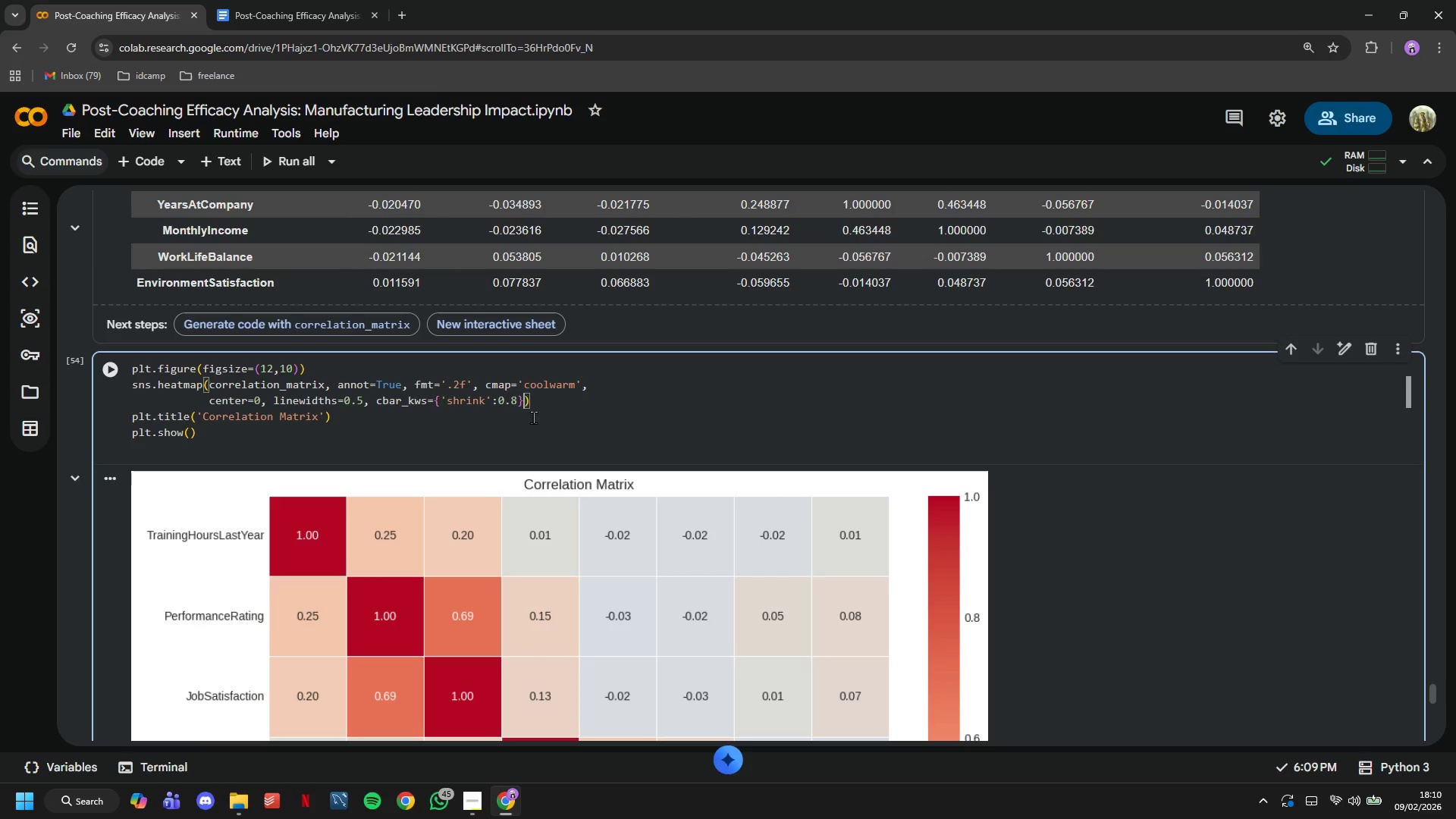 
key(ArrowRight)
 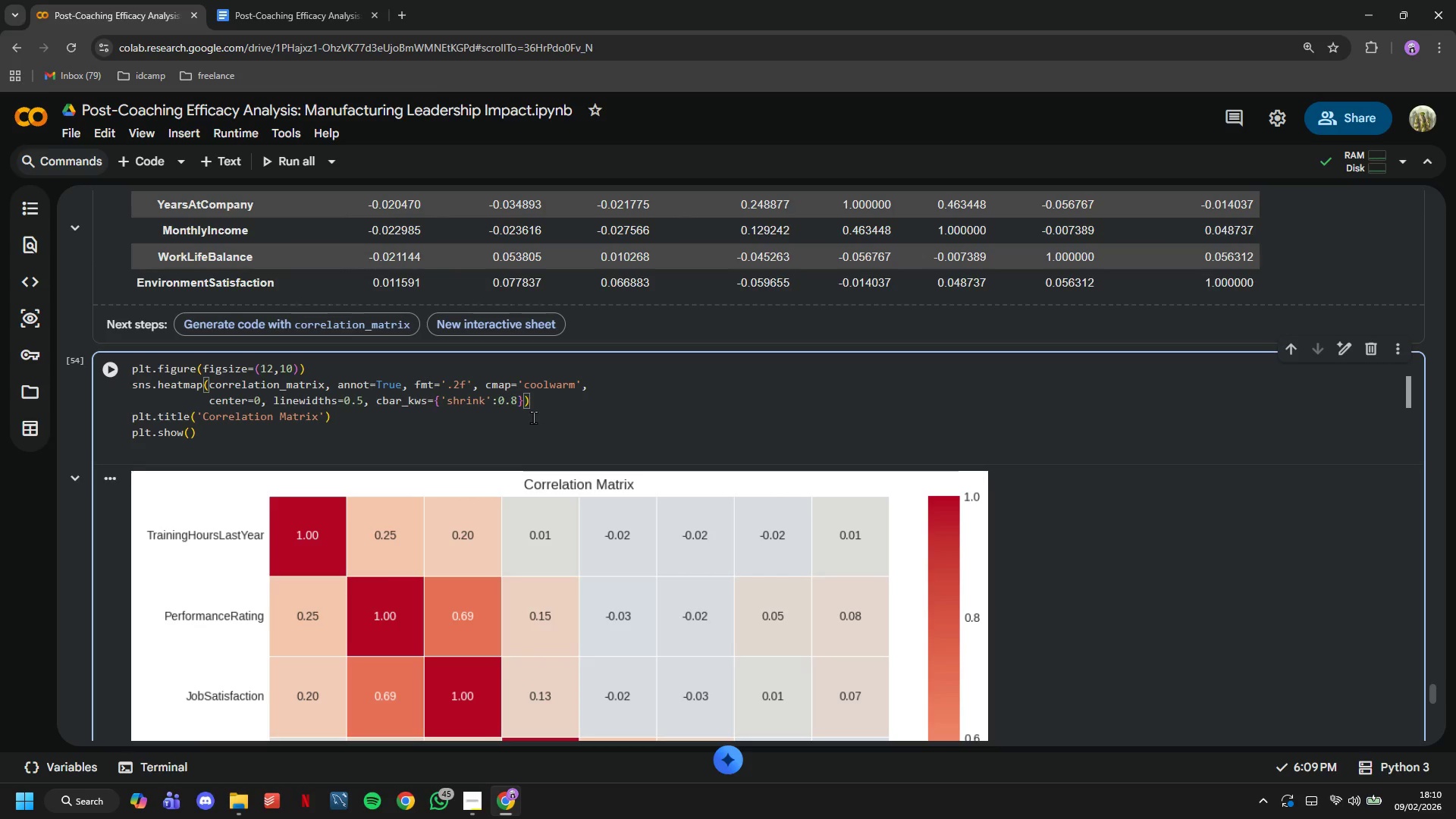 
key(Enter)
 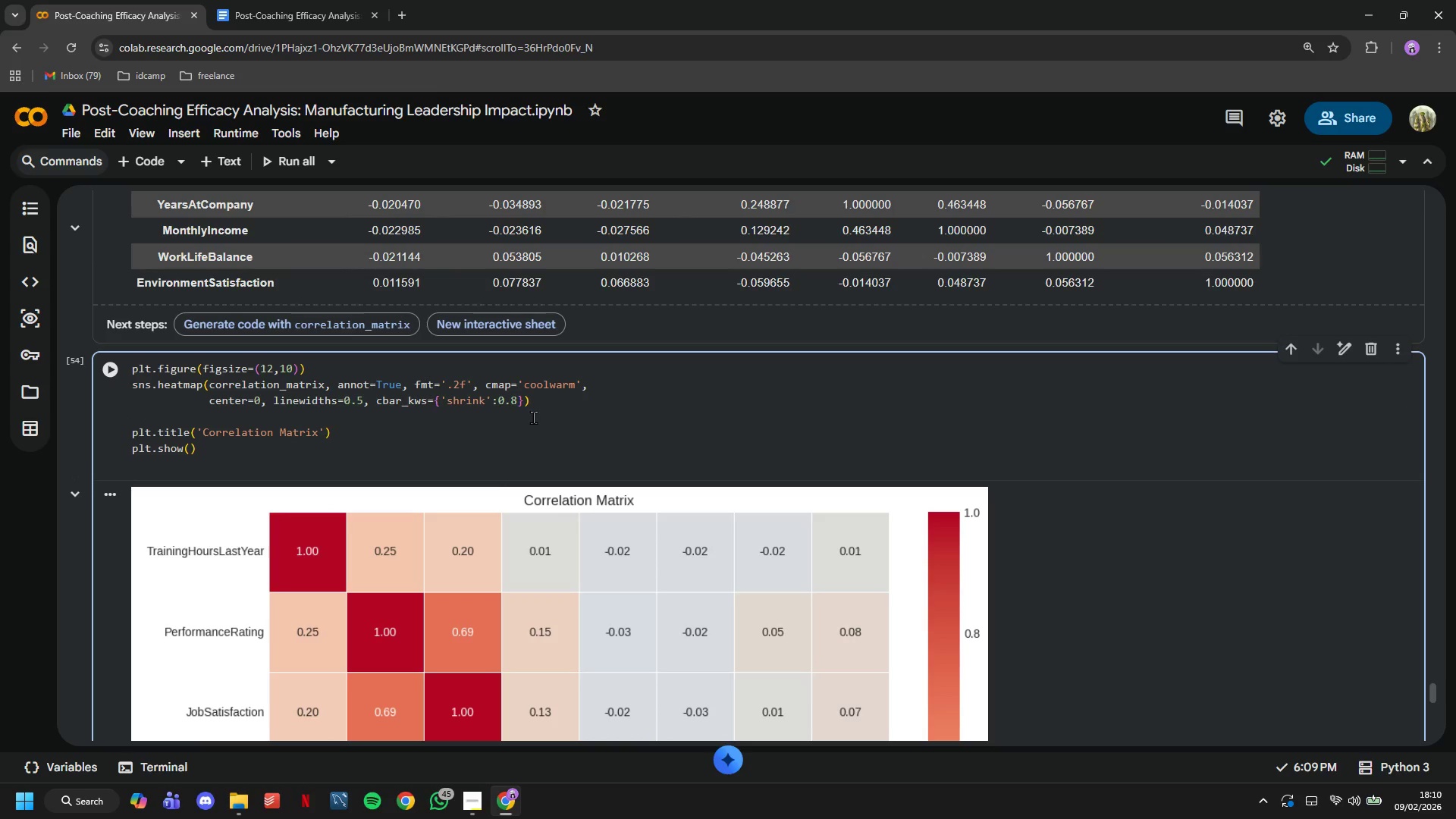 
key(P)
 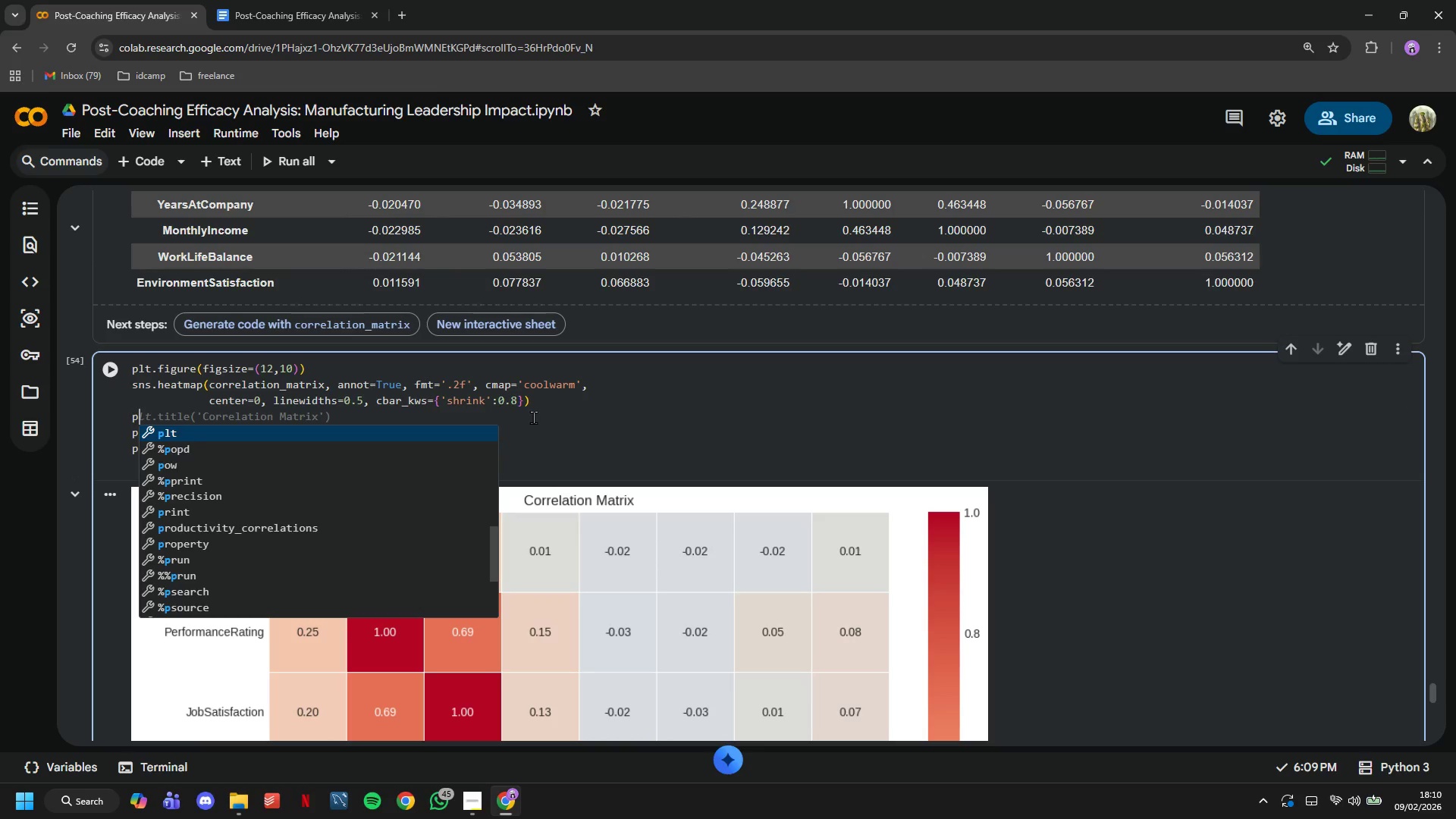 
key(Tab)
 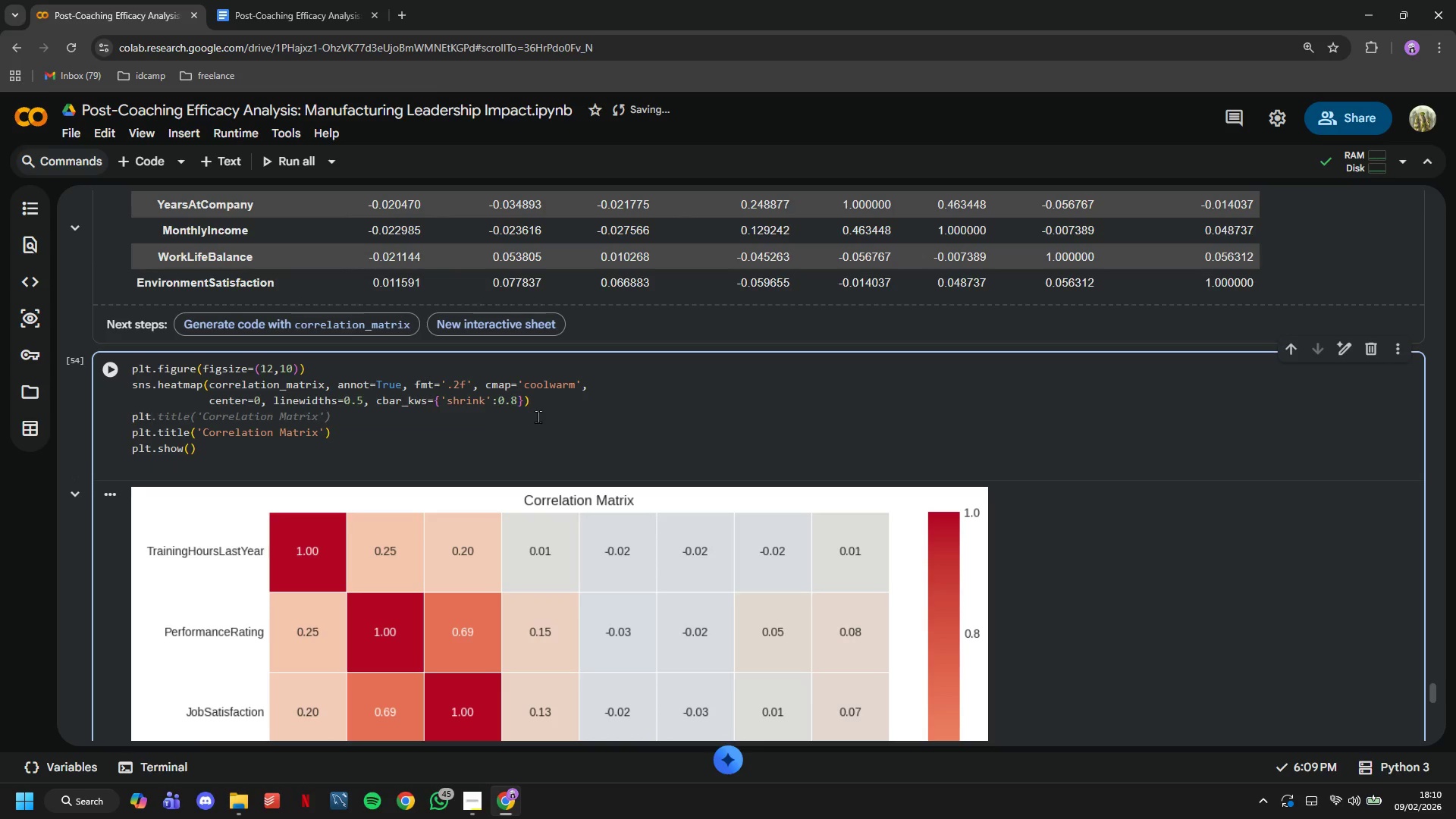 
key(Tab)
 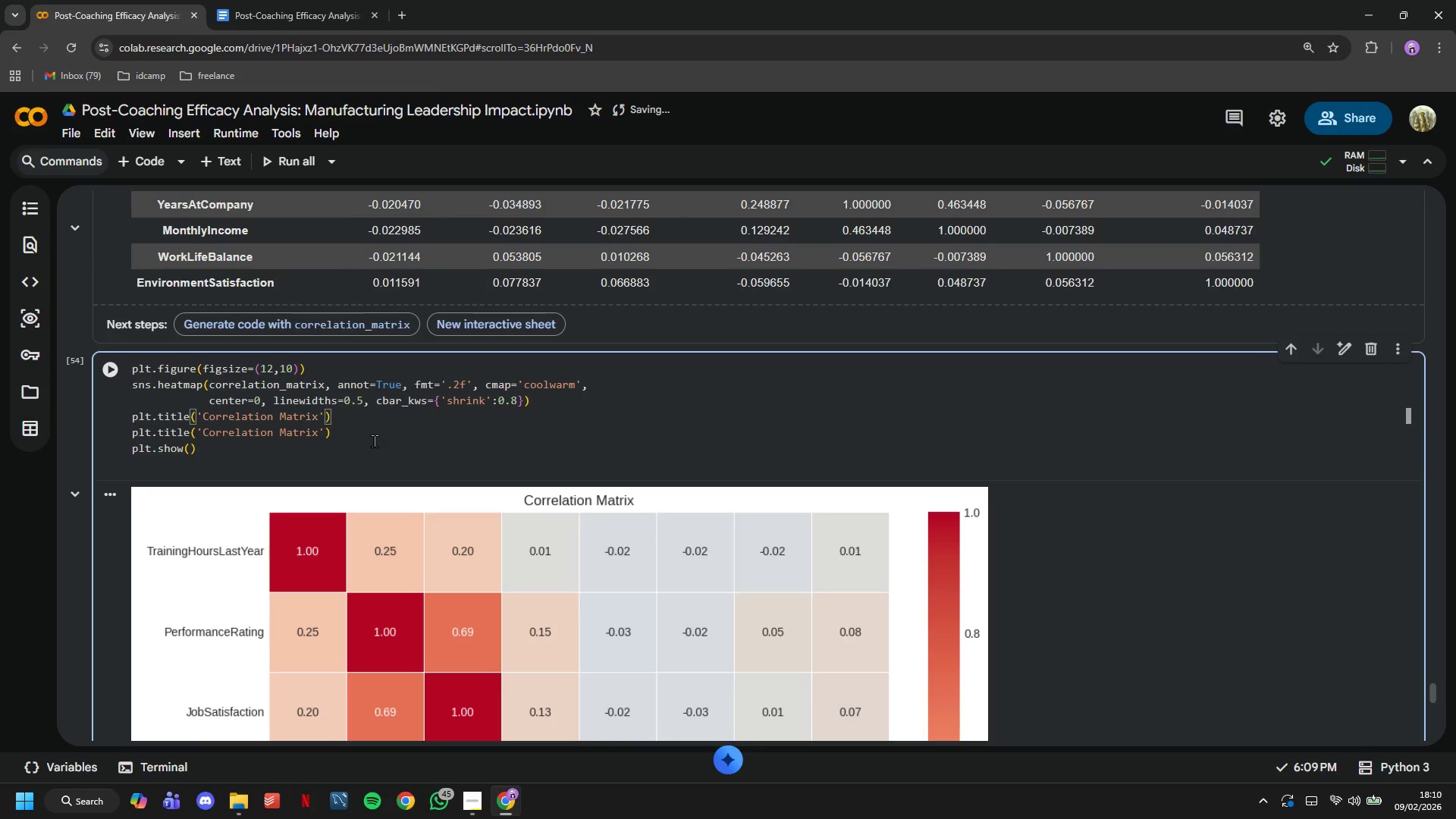 
left_click_drag(start_coordinate=[372, 441], to_coordinate=[99, 423])
 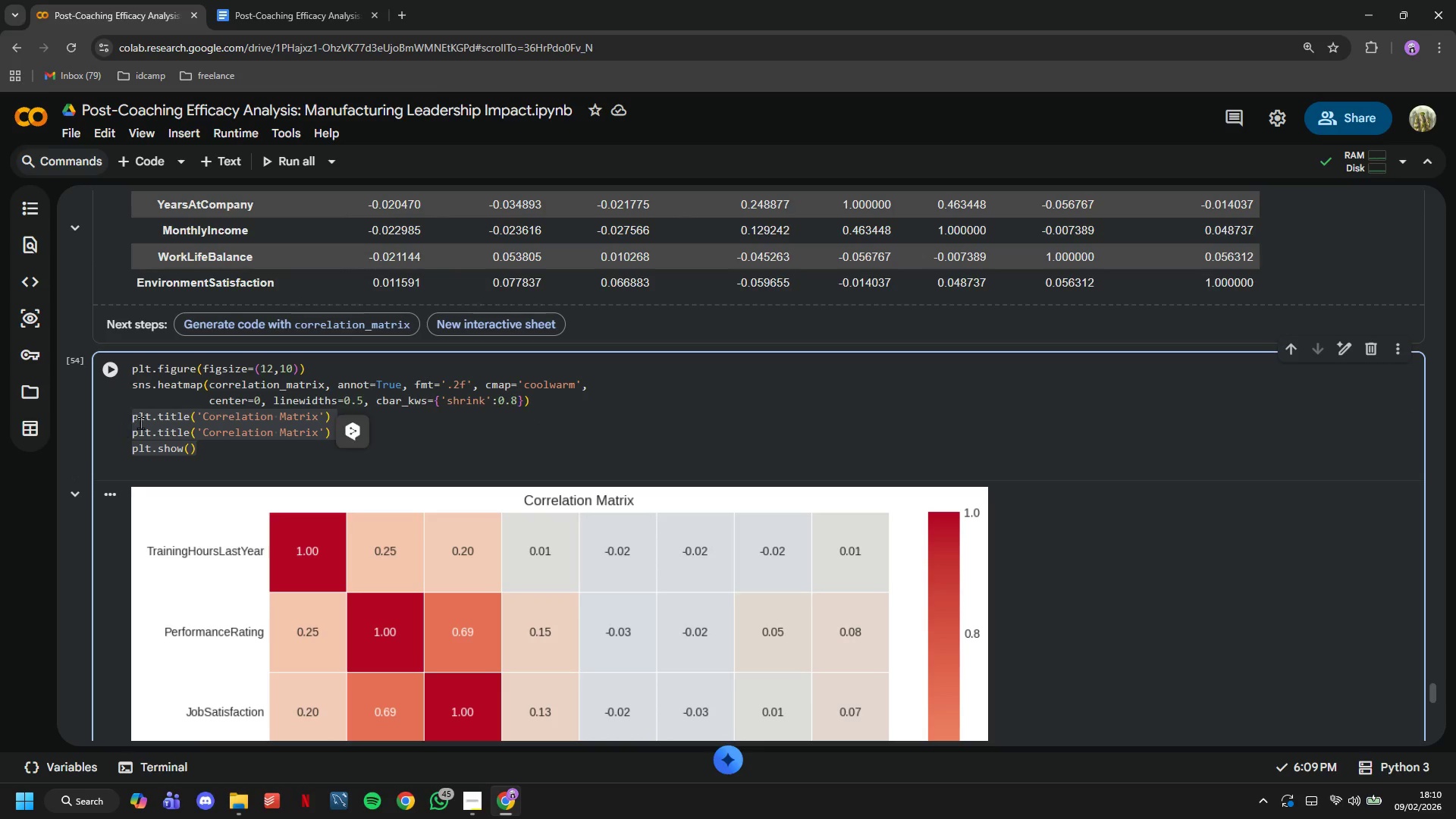 
double_click([153, 419])
 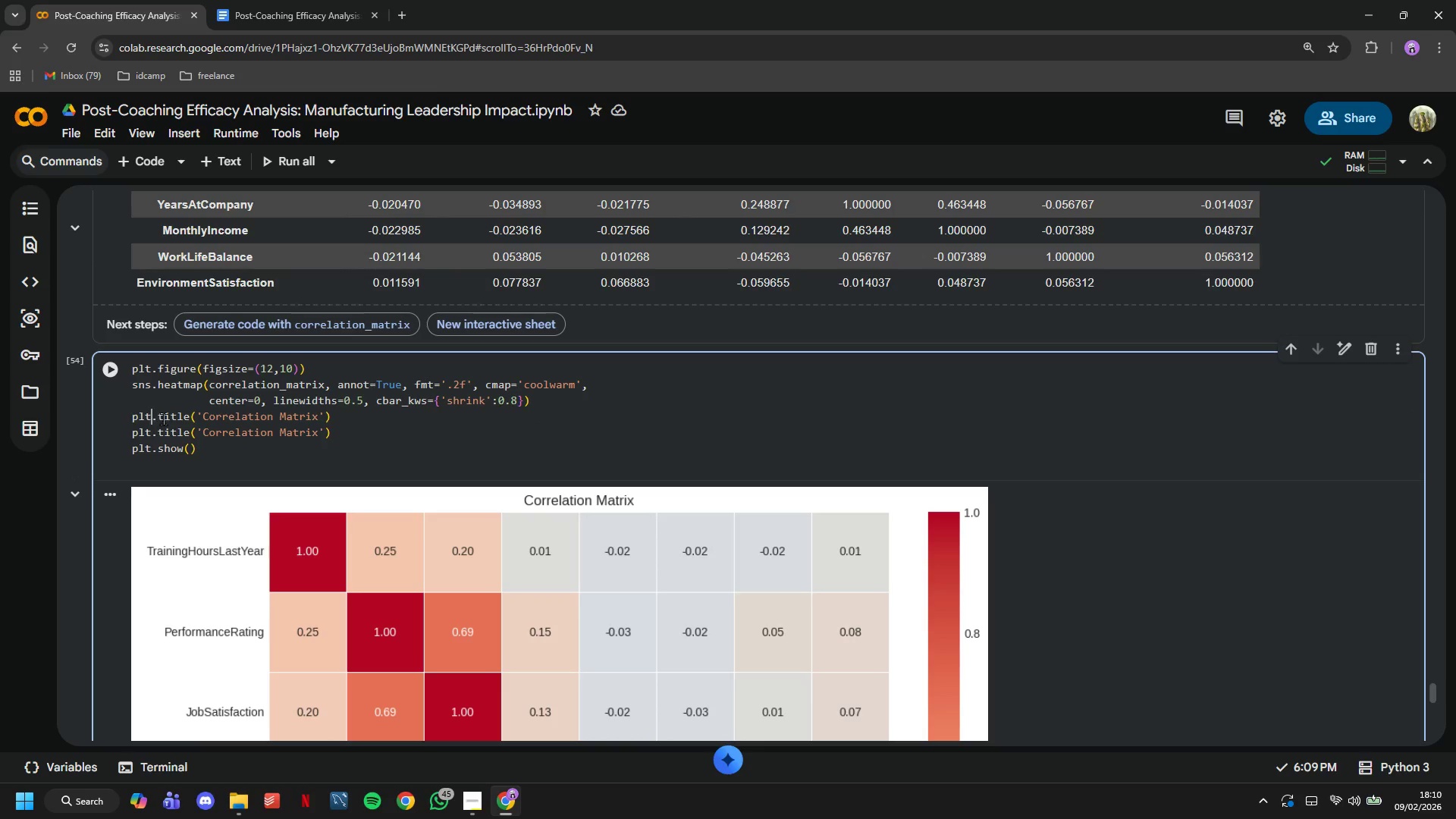 
triple_click([165, 419])
 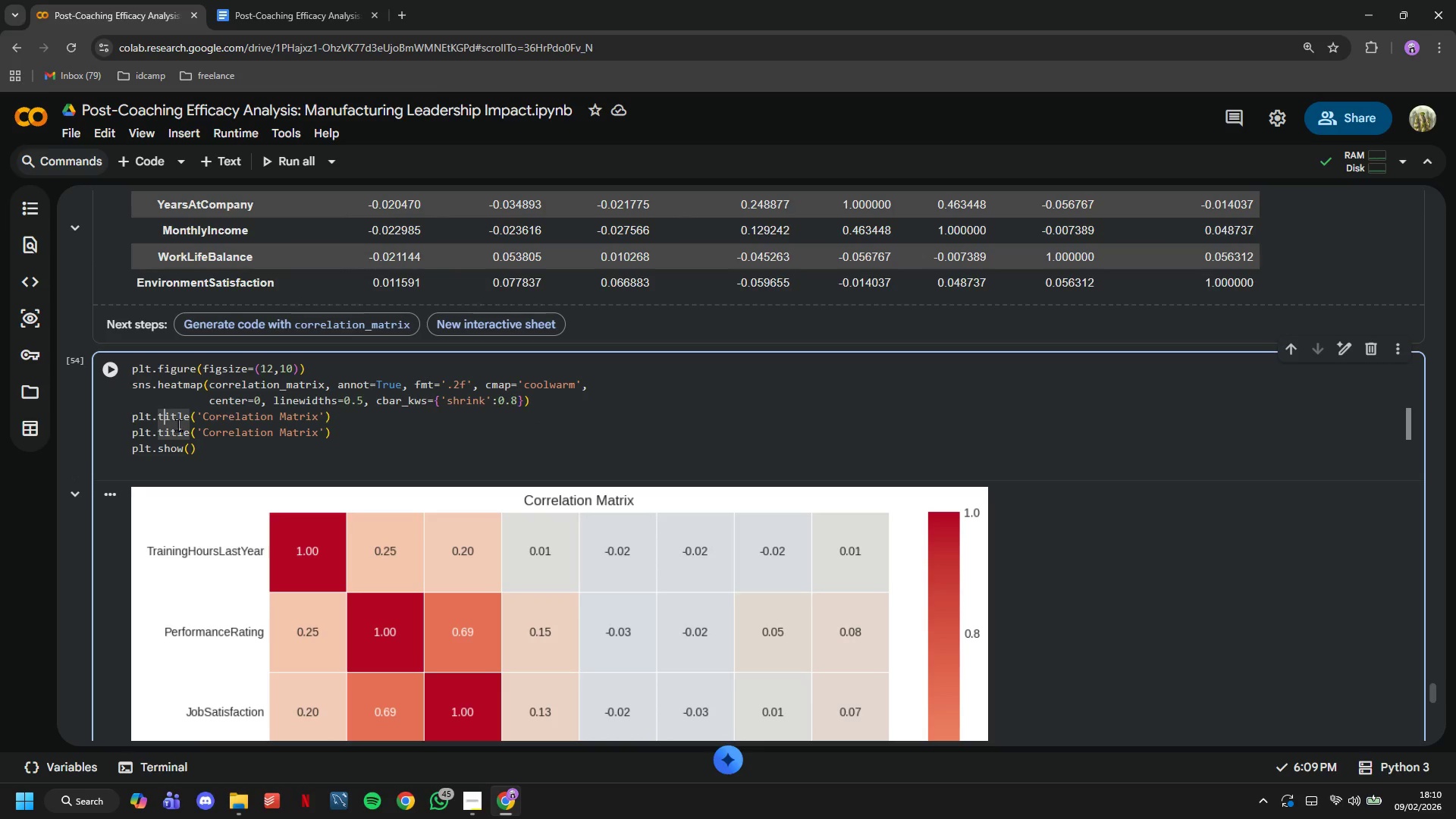 
triple_click([178, 425])
 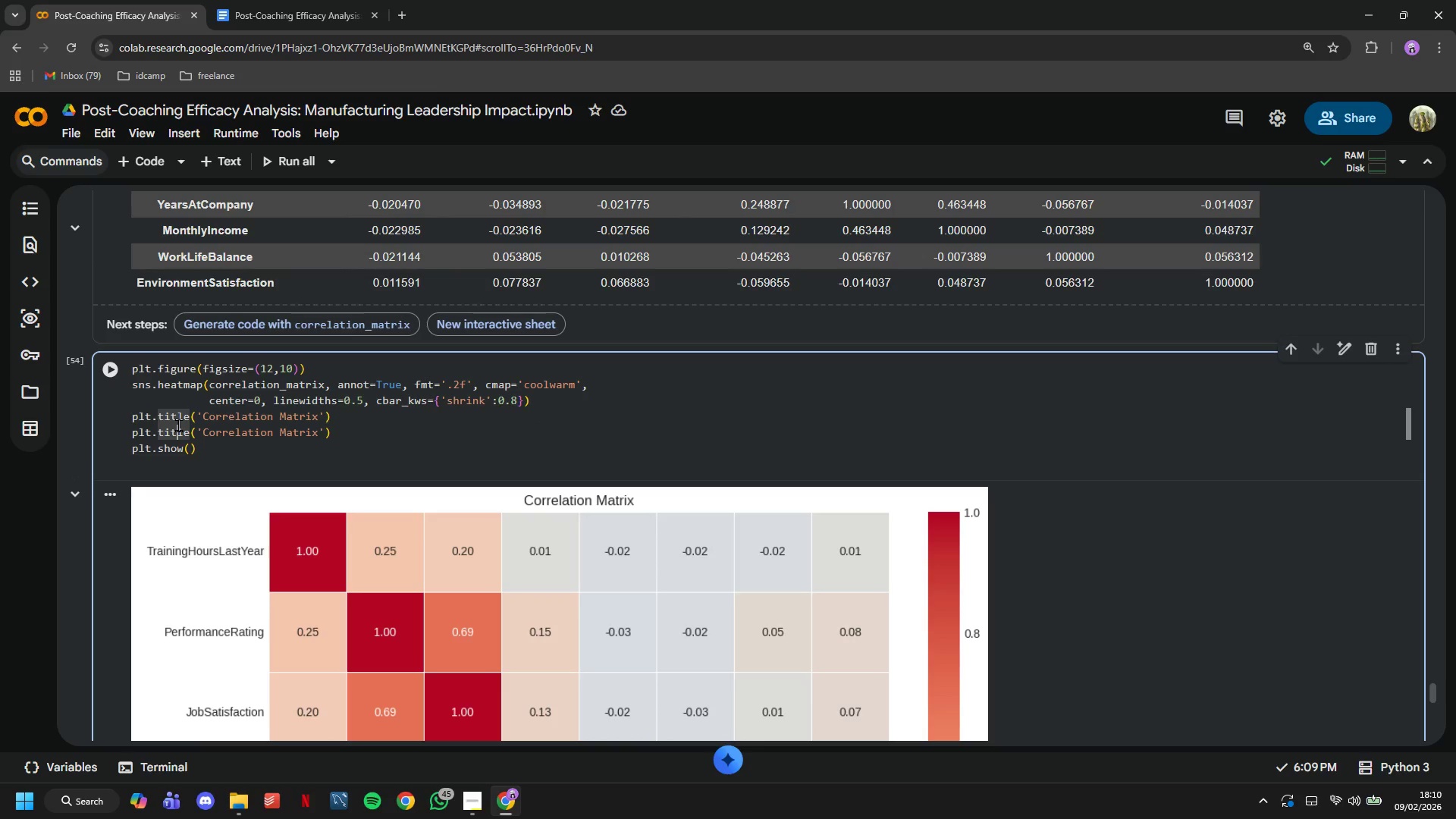 
triple_click([178, 425])
 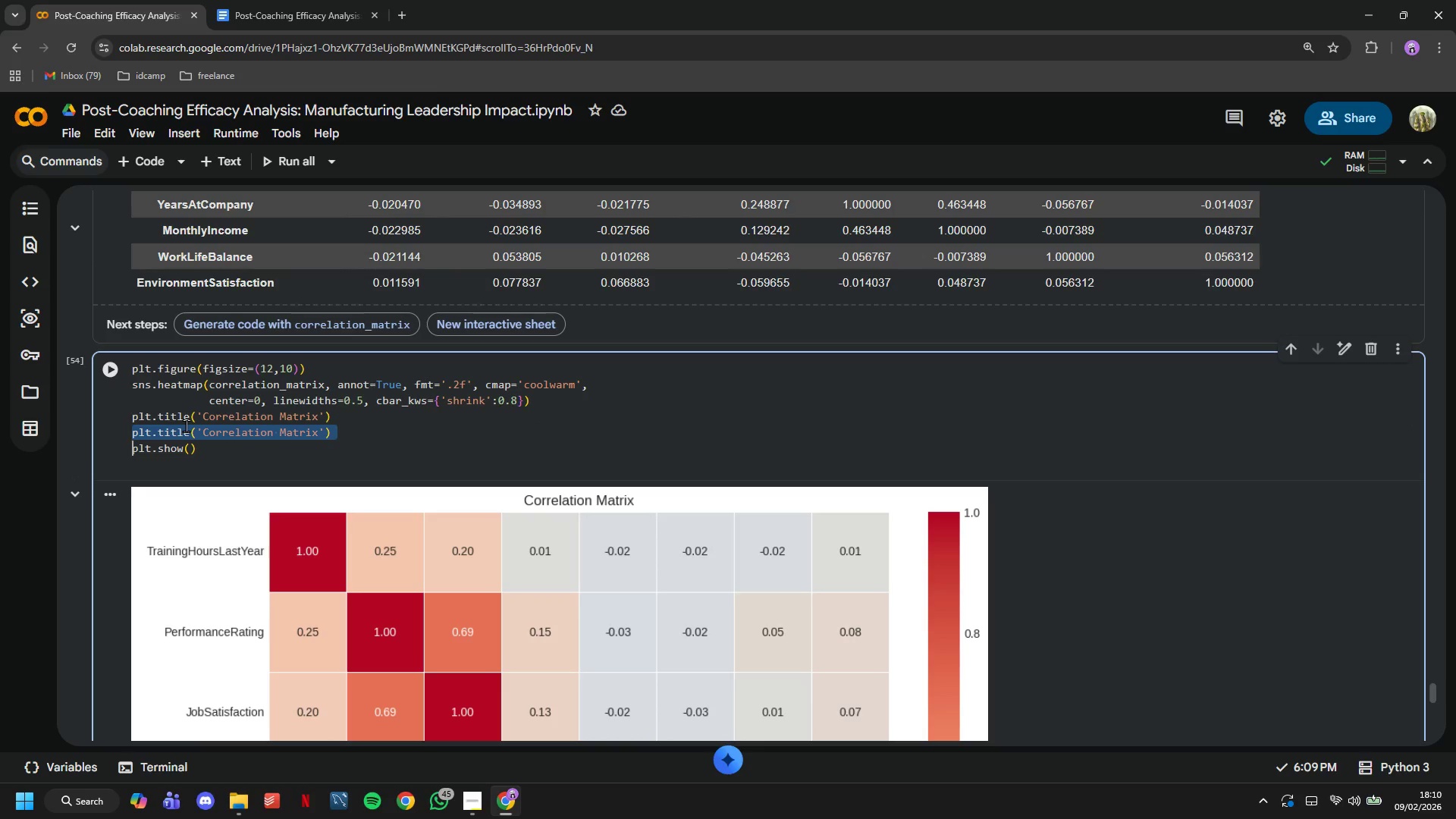 
key(Backspace)
 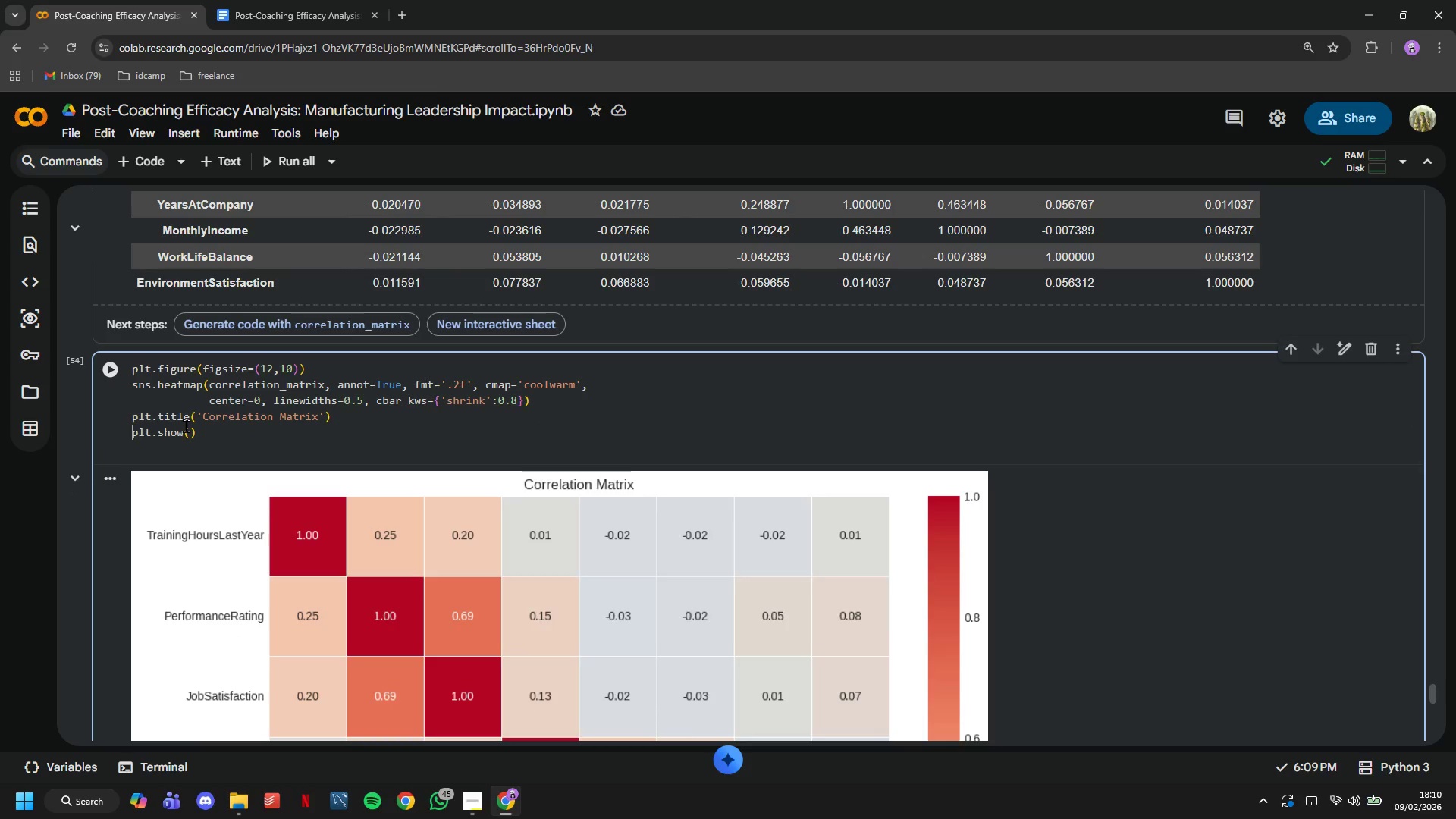 
key(Backspace)
 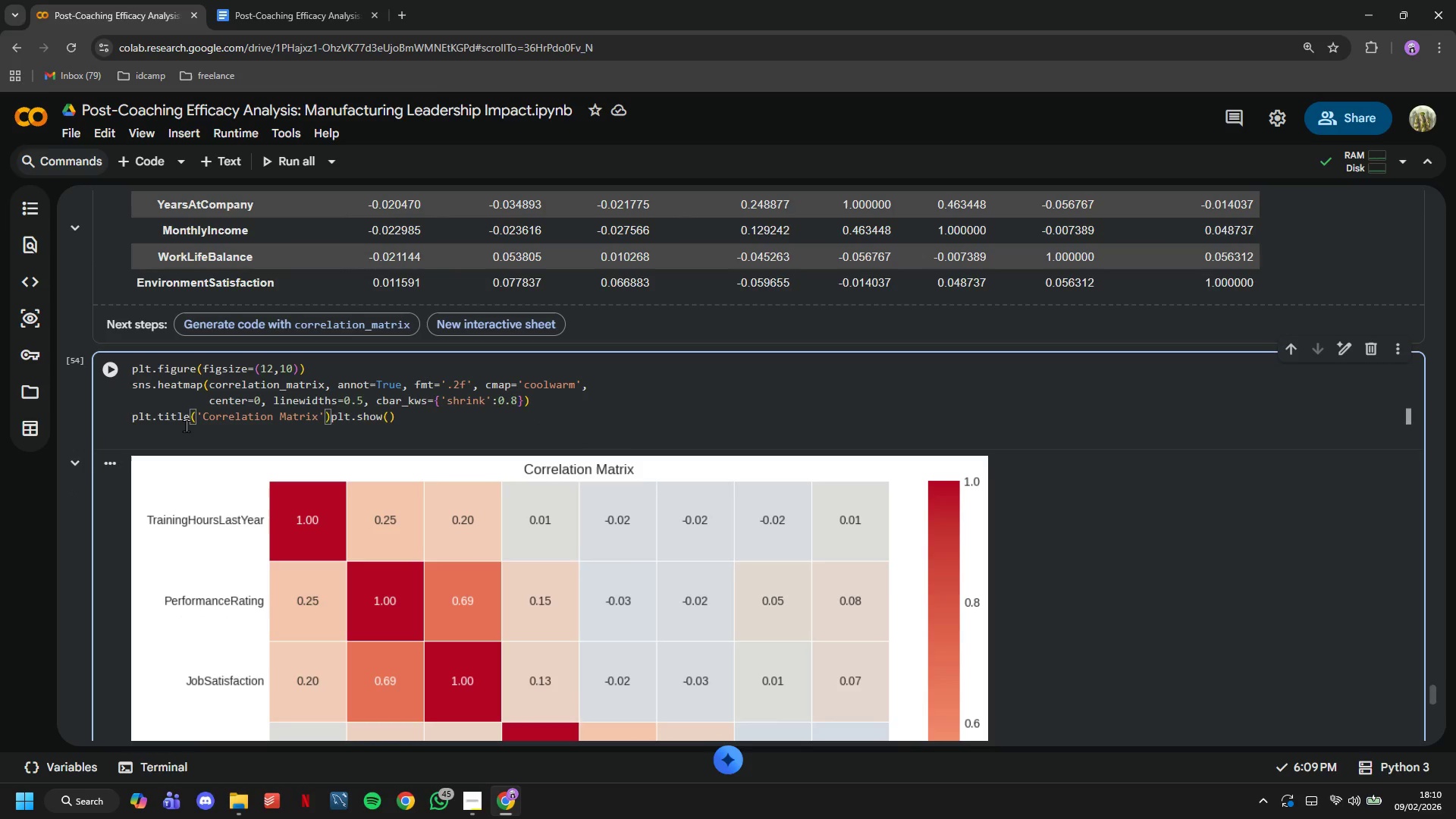 
key(ArrowLeft)
 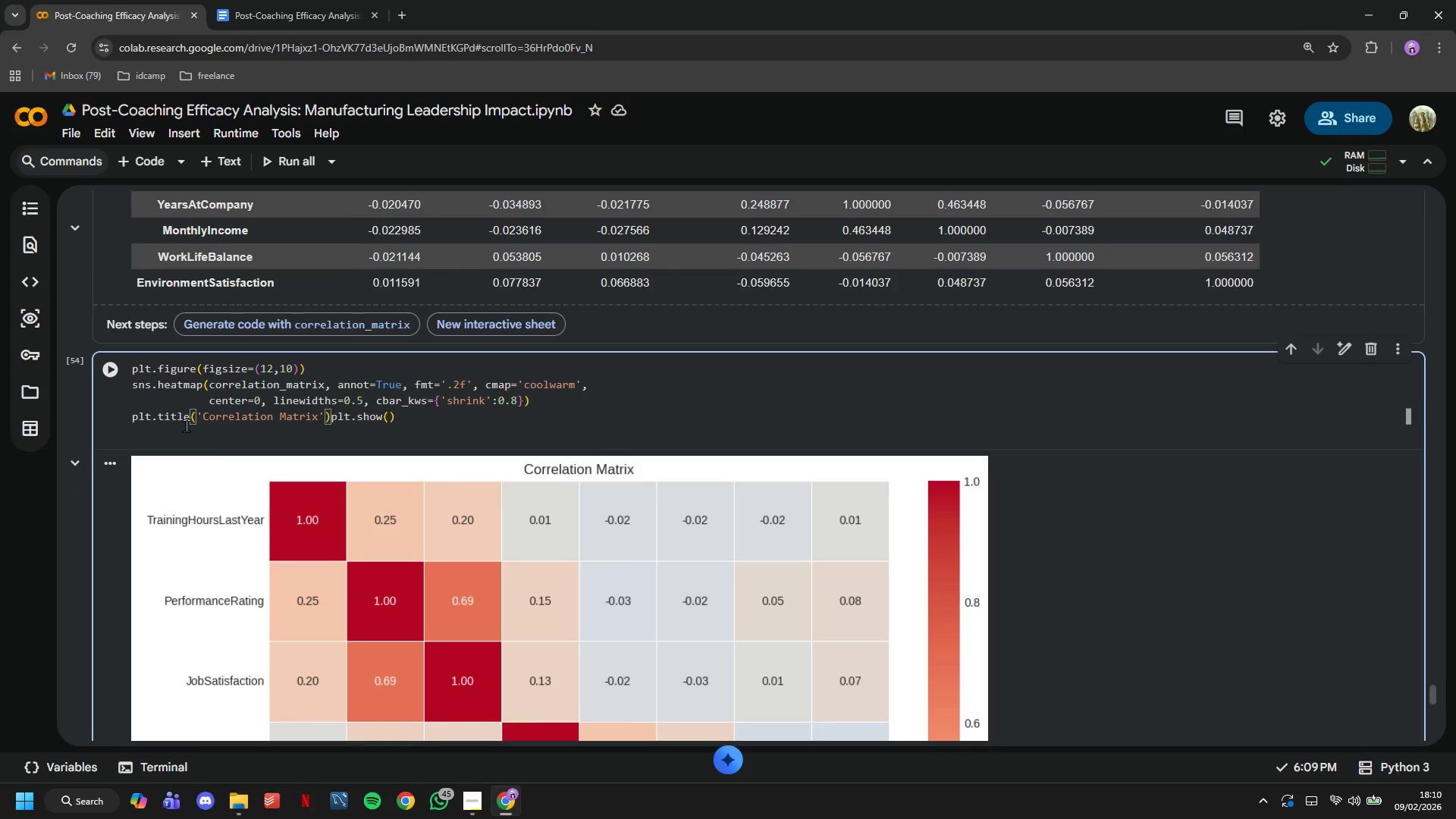 
key(ArrowLeft)
 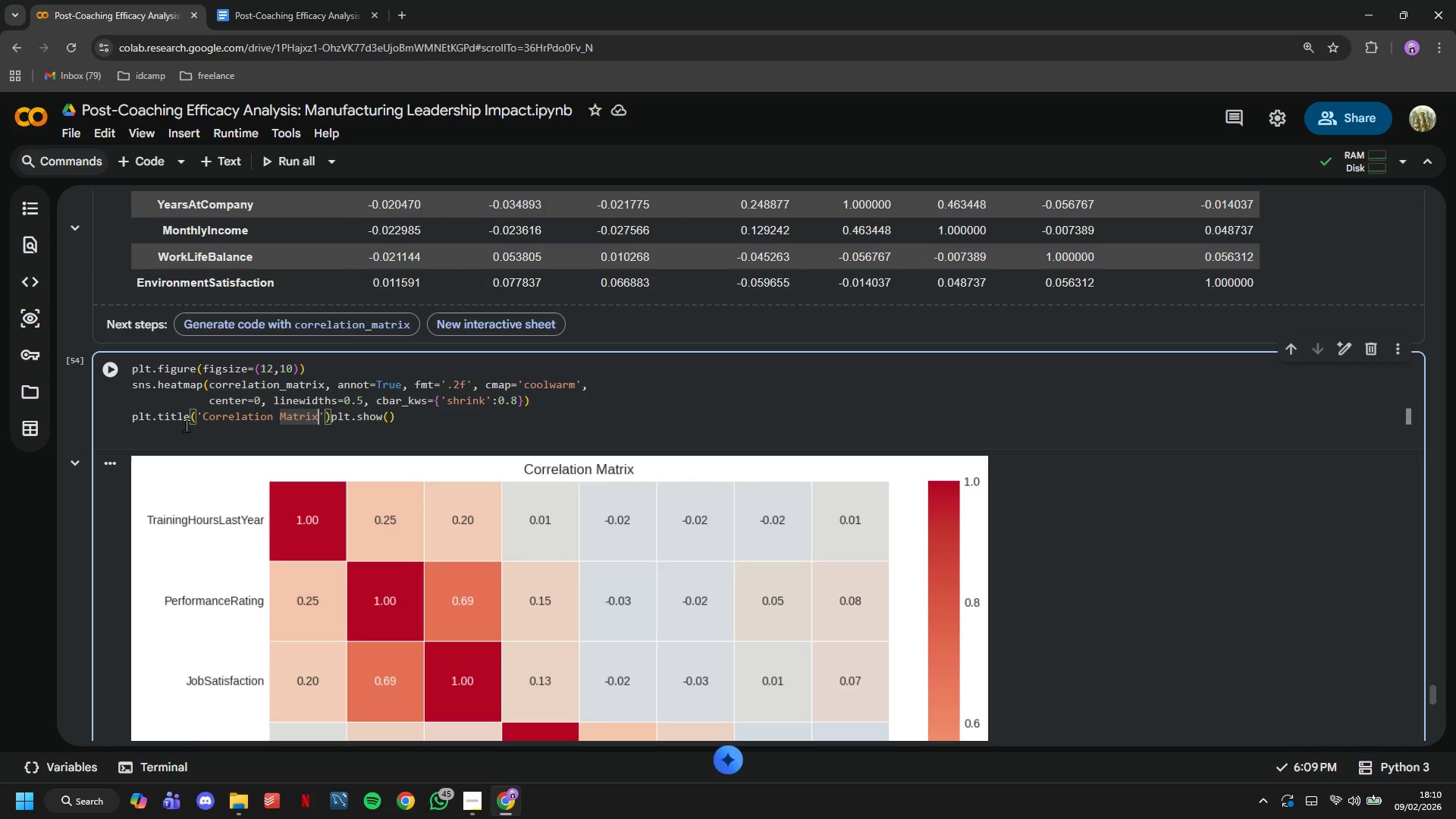 
type( - Key HR Metrics\nVantagePoint Execui)
key(Backspace)
type(tive Pat)
key(Backspace)
type(rtners)
 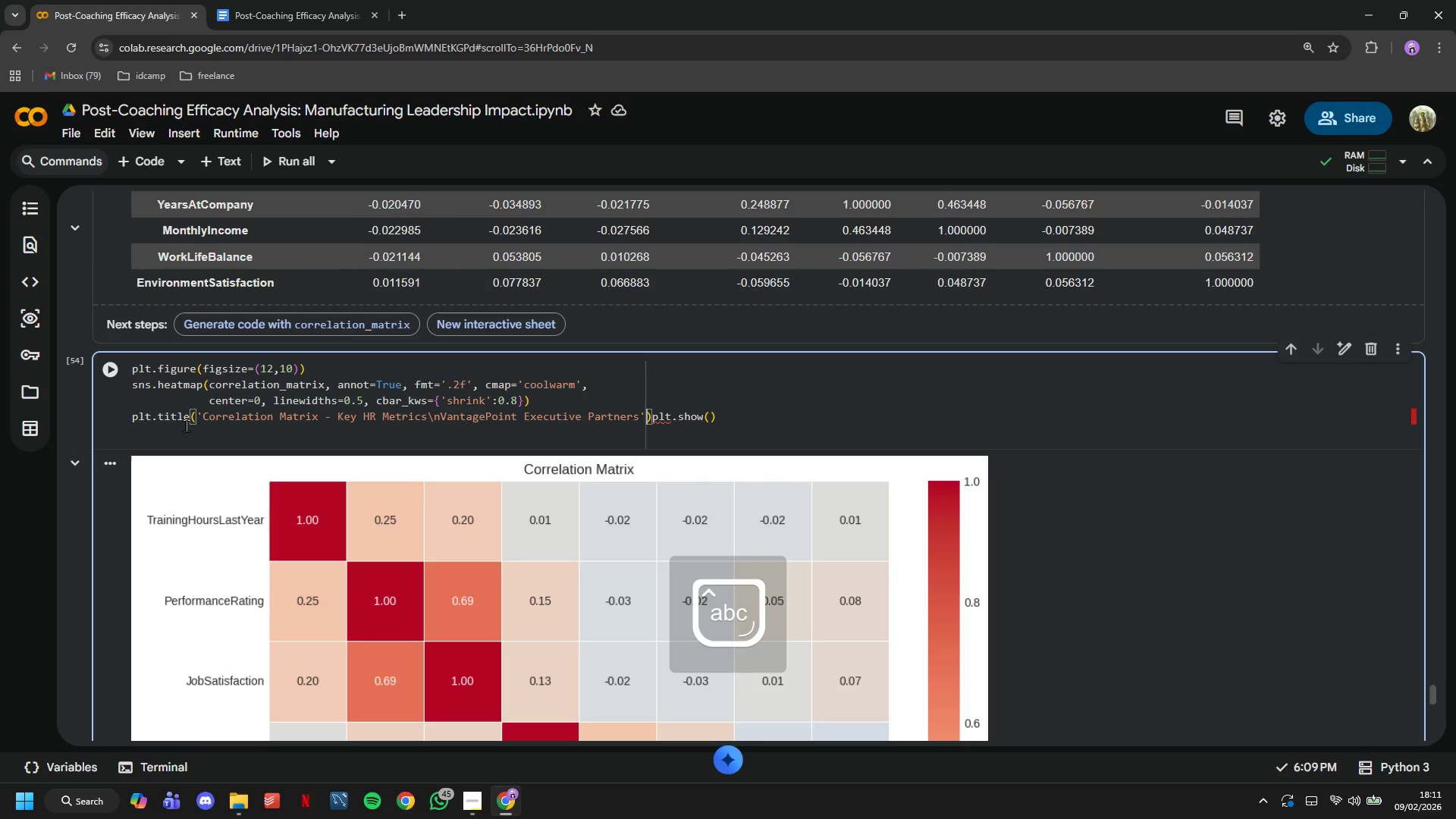 
key(ArrowRight)
 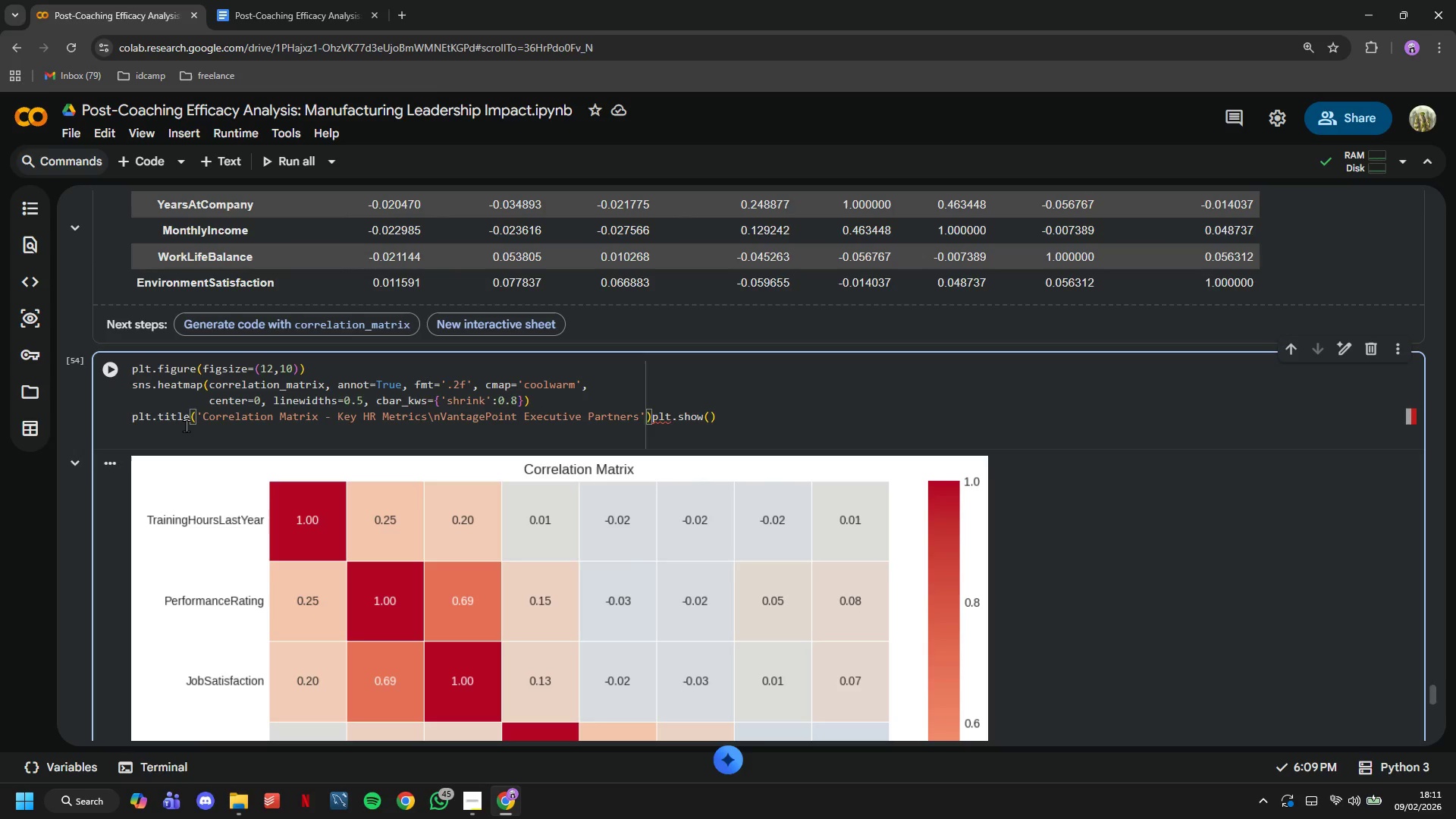 
key(ArrowRight)
 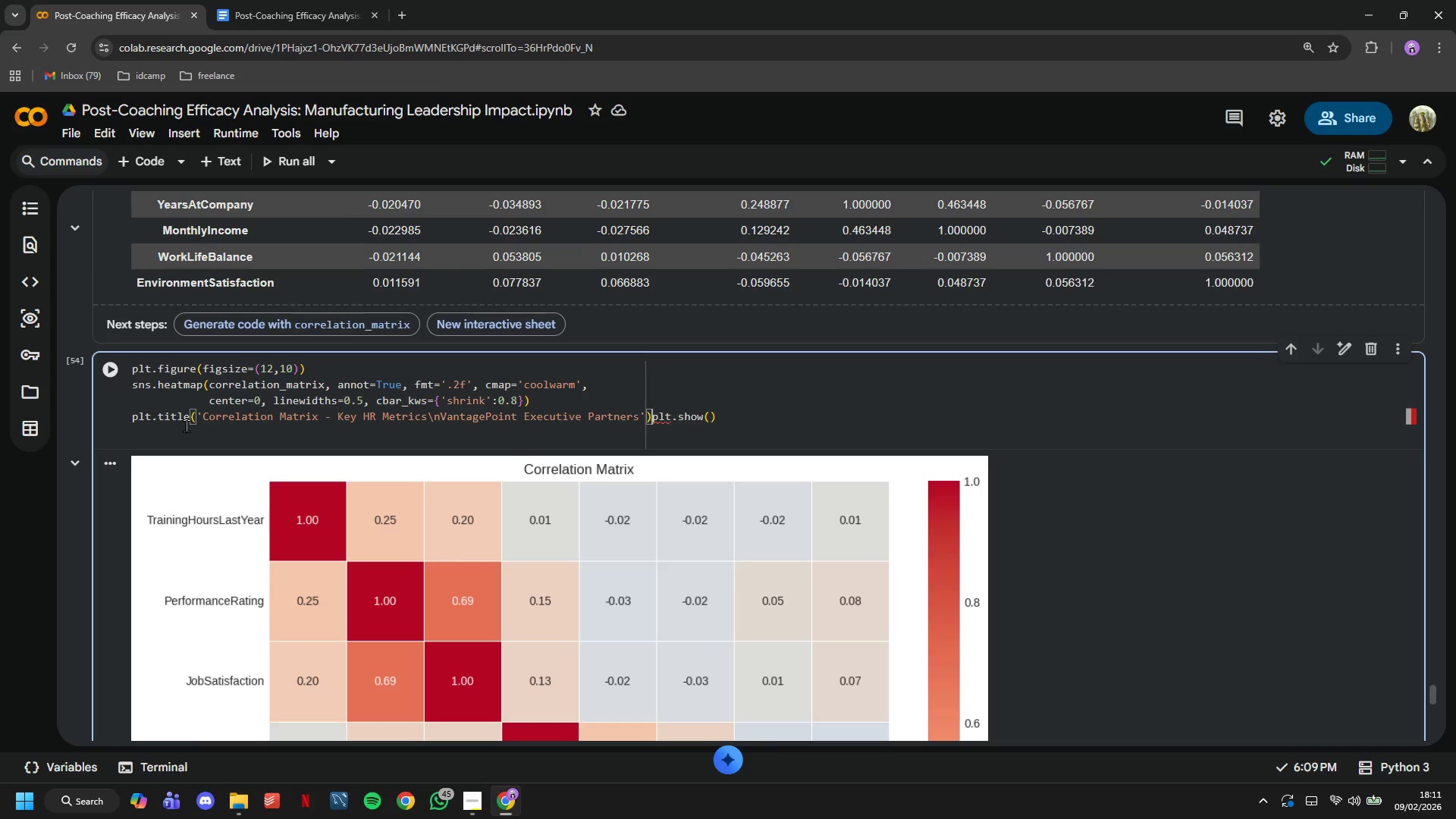 
key(Enter)
 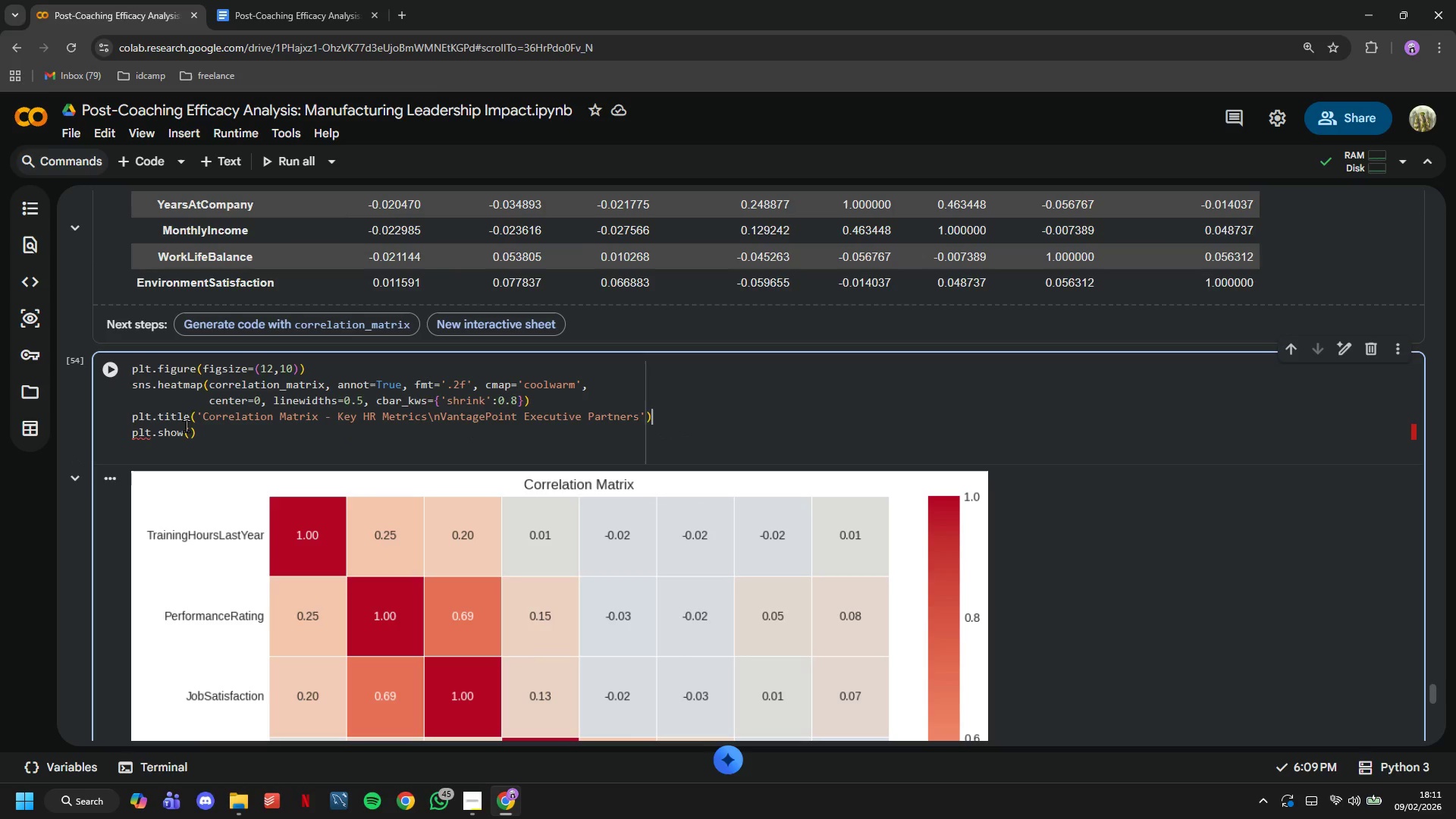 
key(ArrowLeft)
 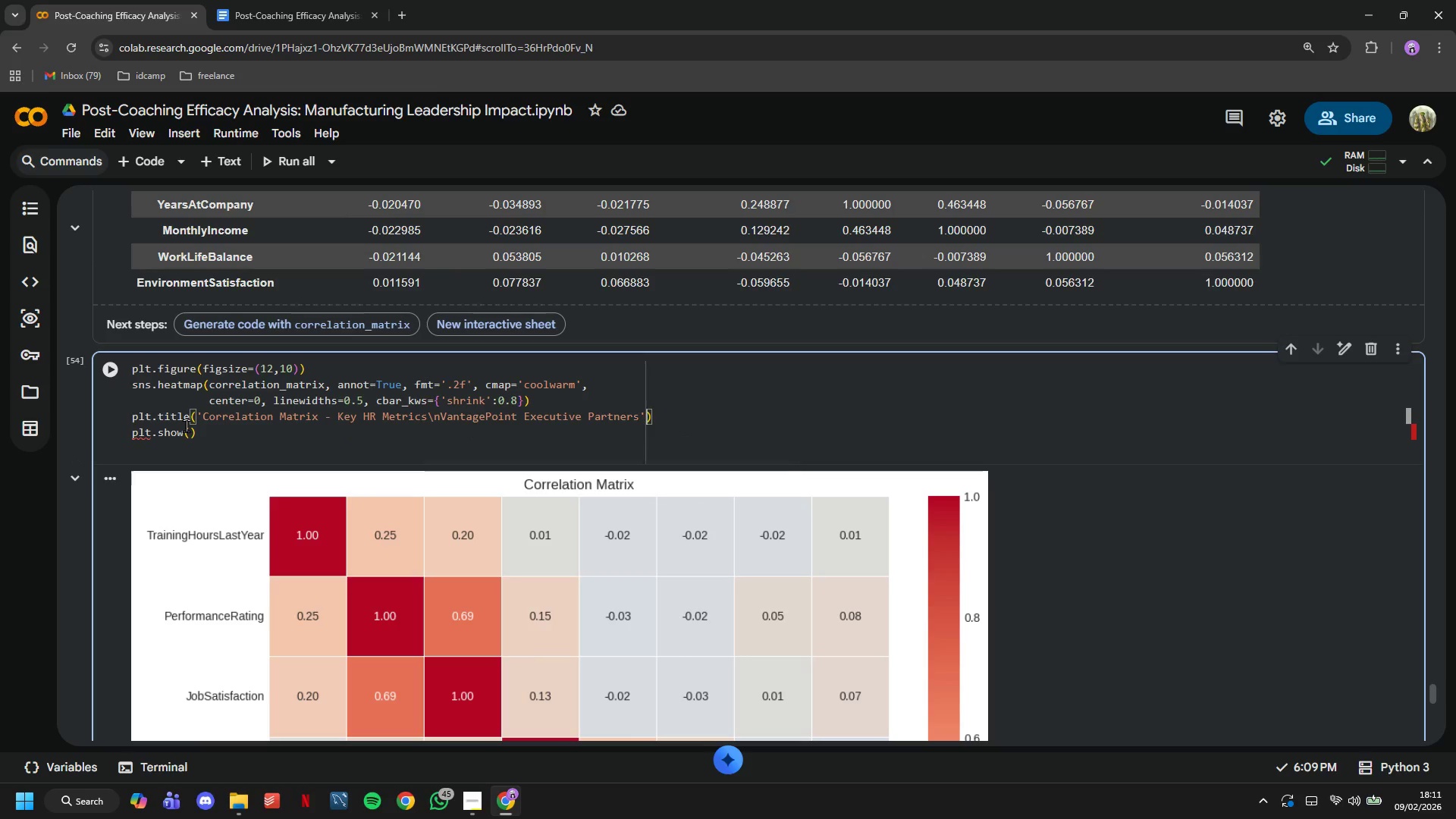 
key(ArrowLeft)
 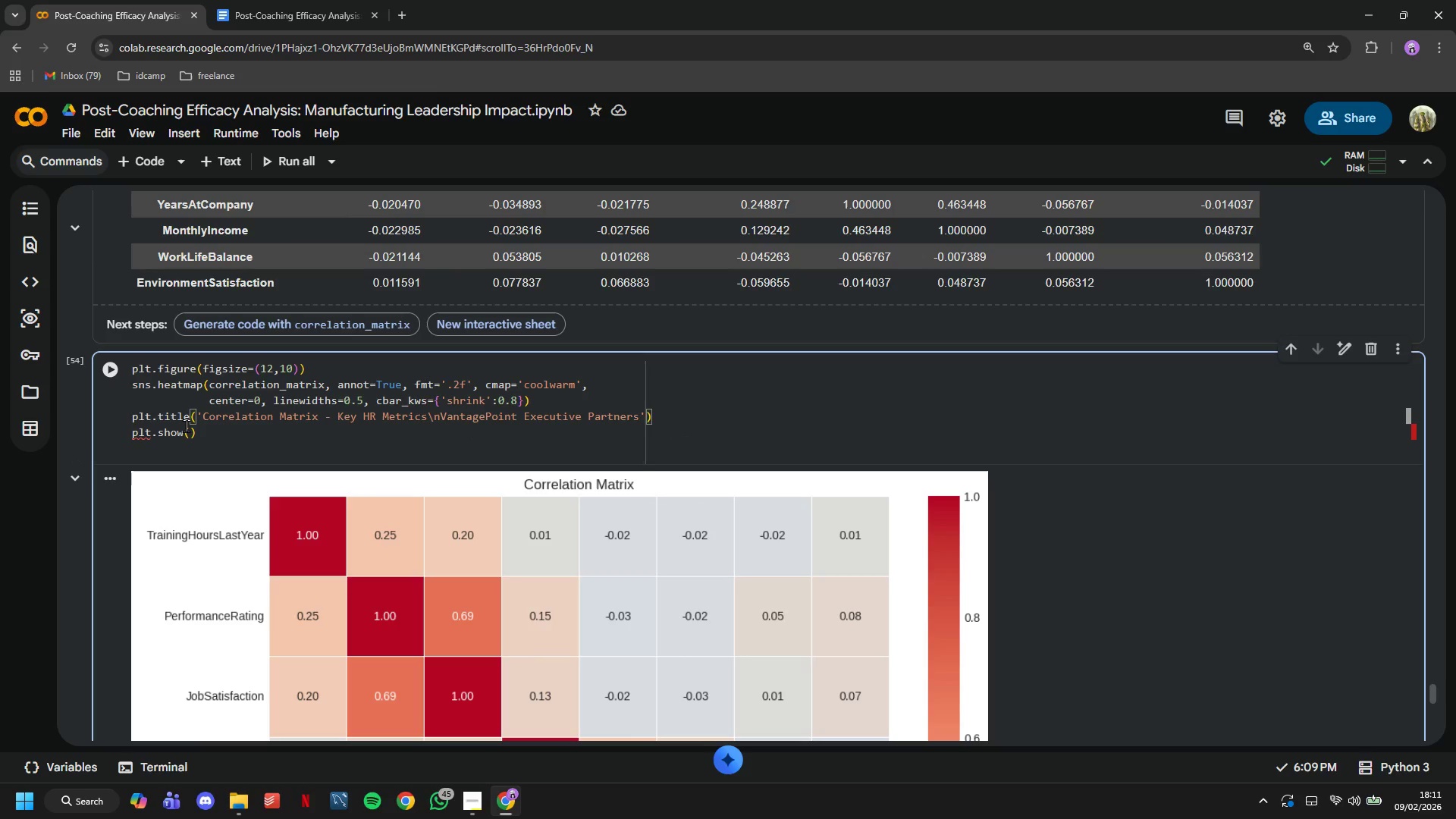 
key(Comma)
 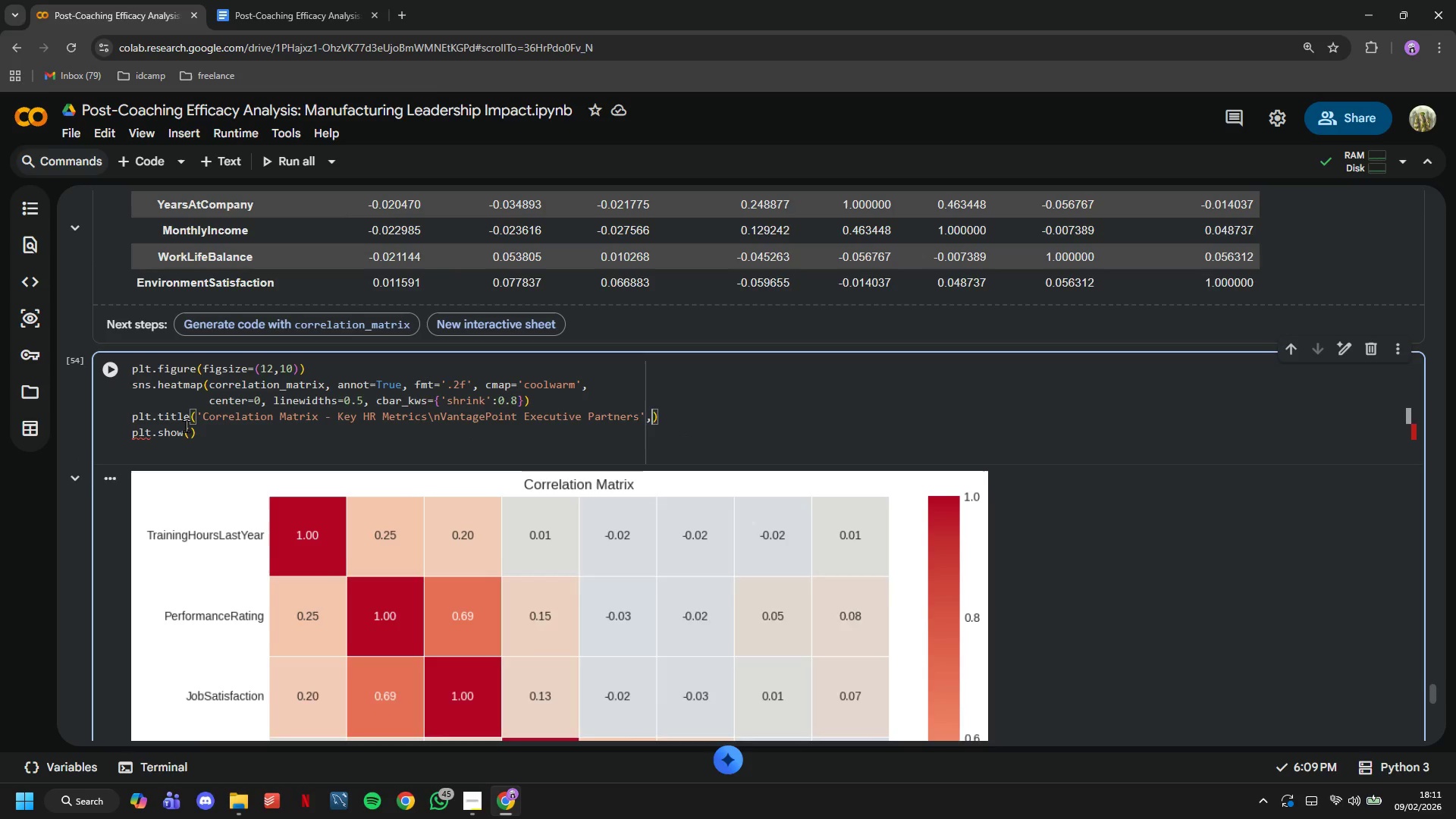 
key(Enter)
 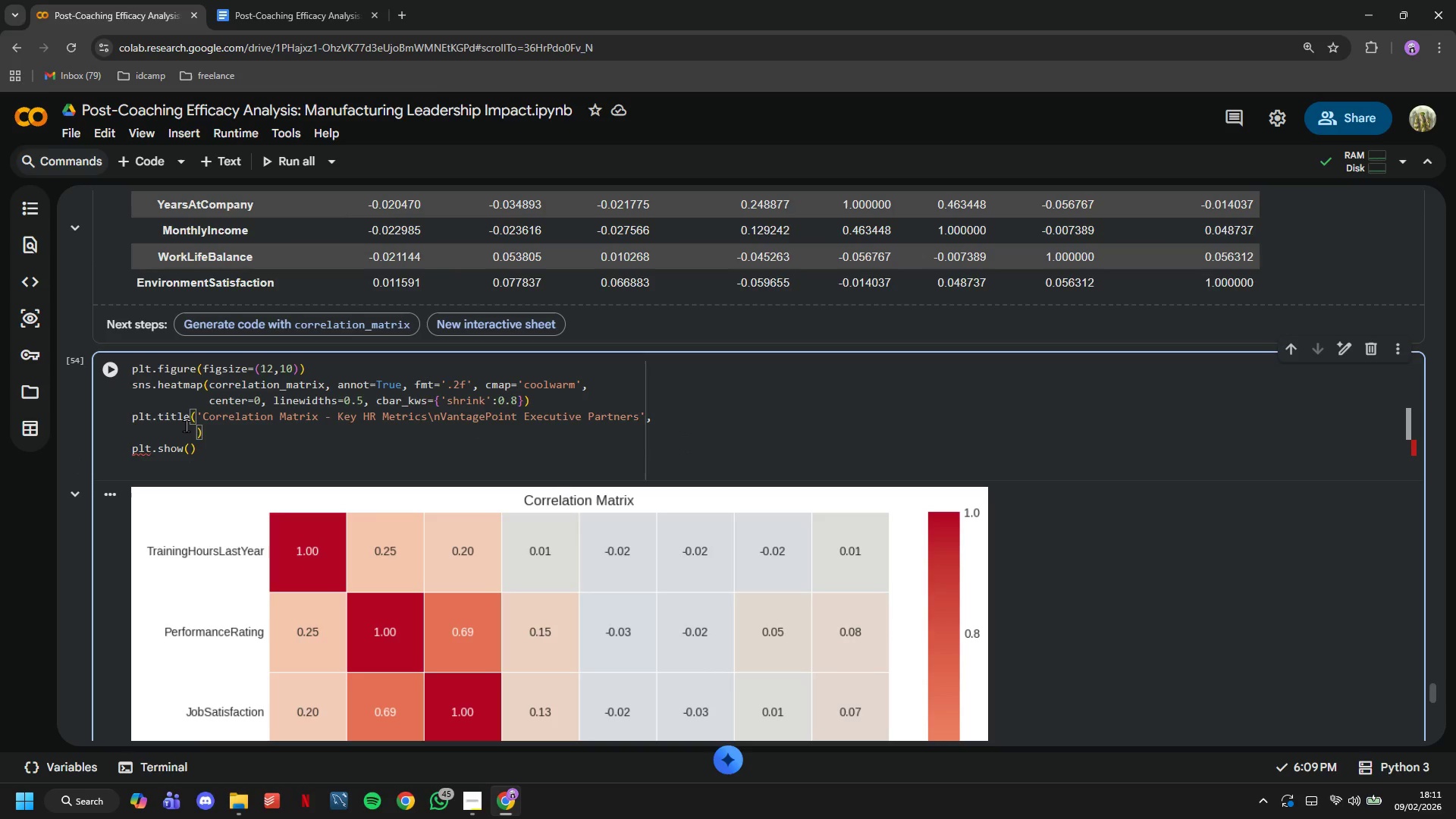 
type(fontsize=16, fontweight='bold)
 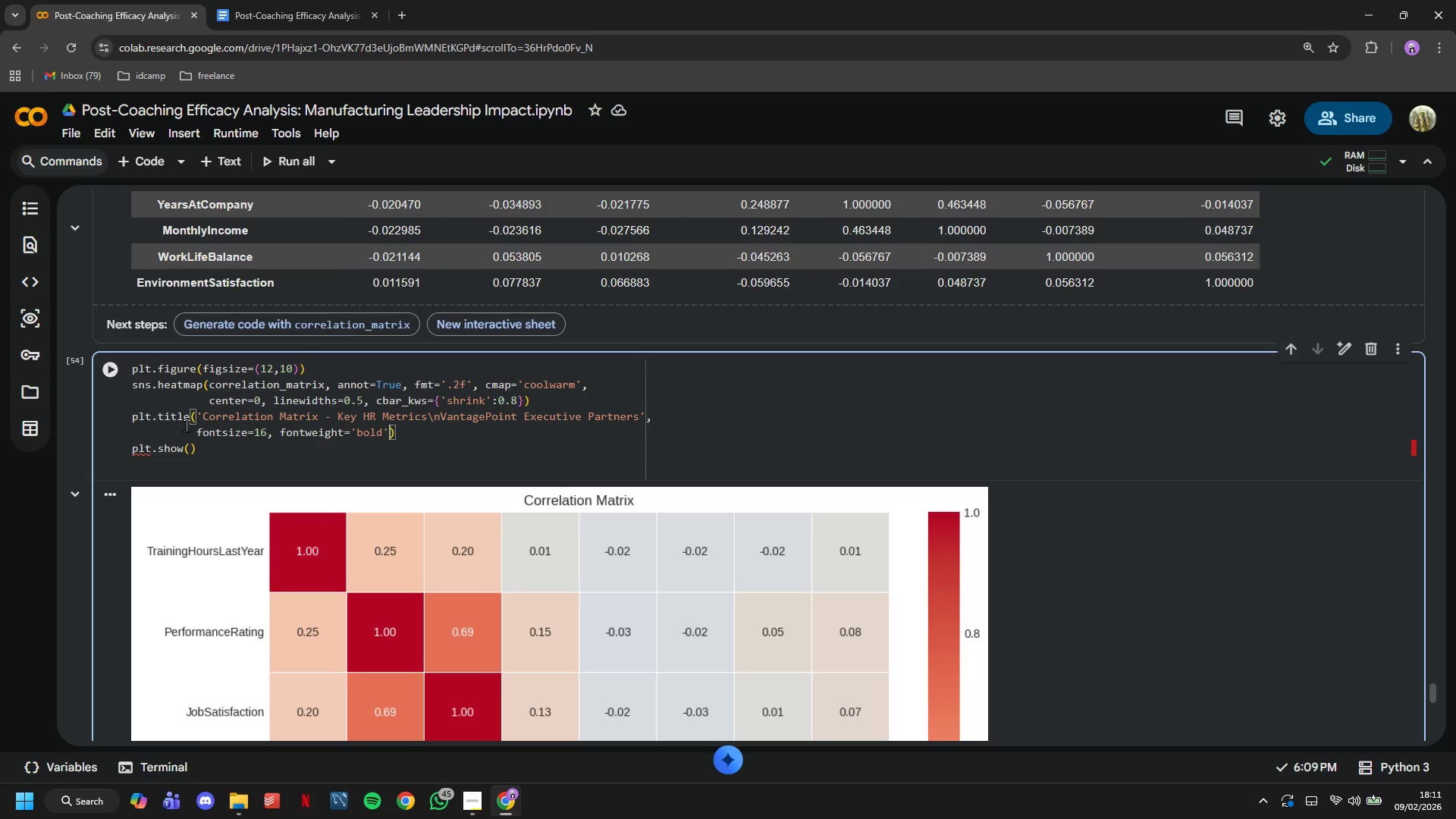 
key(ArrowRight)
 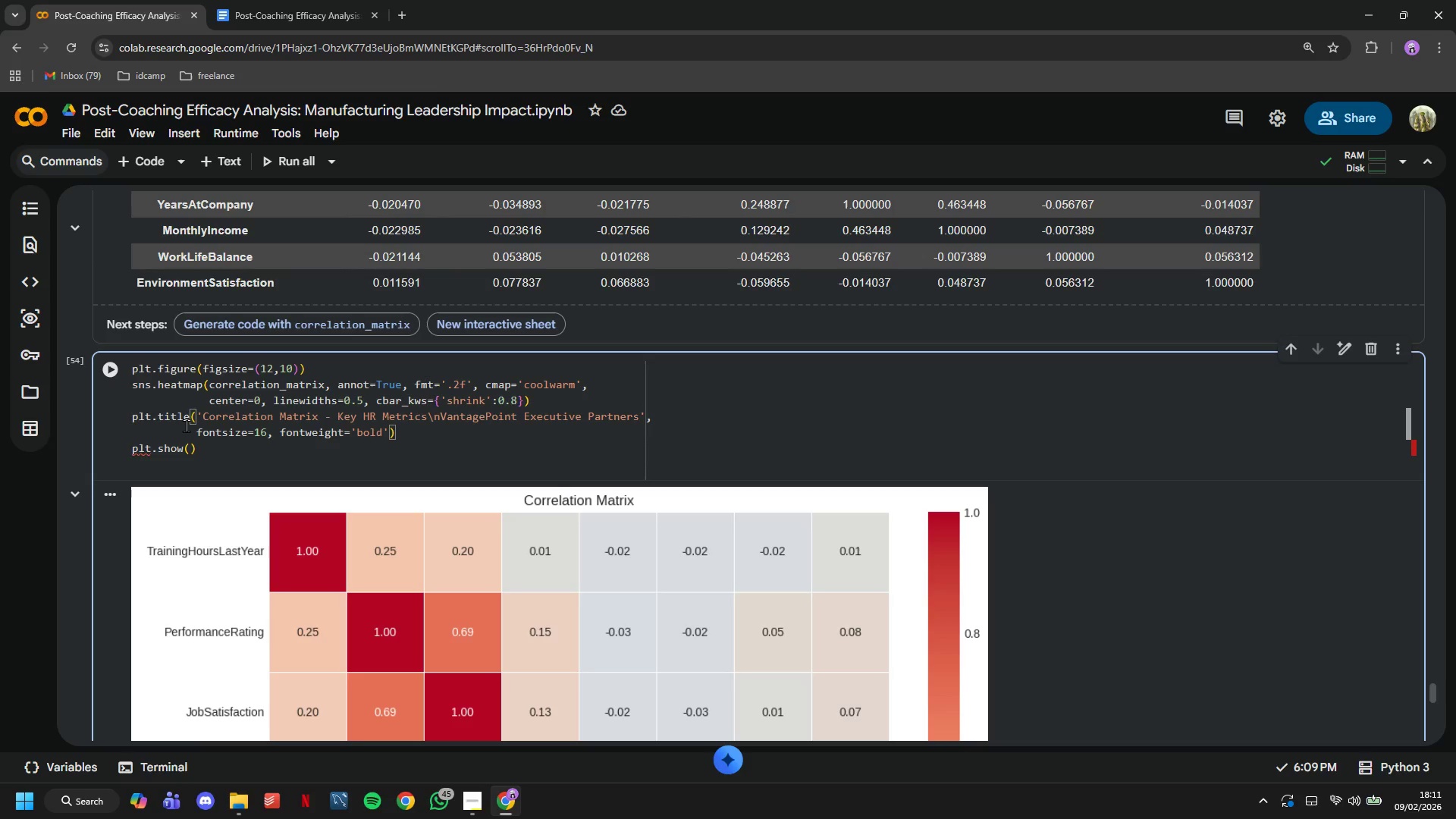 
type(,pad=2-)
key(Backspace)
type(0)
 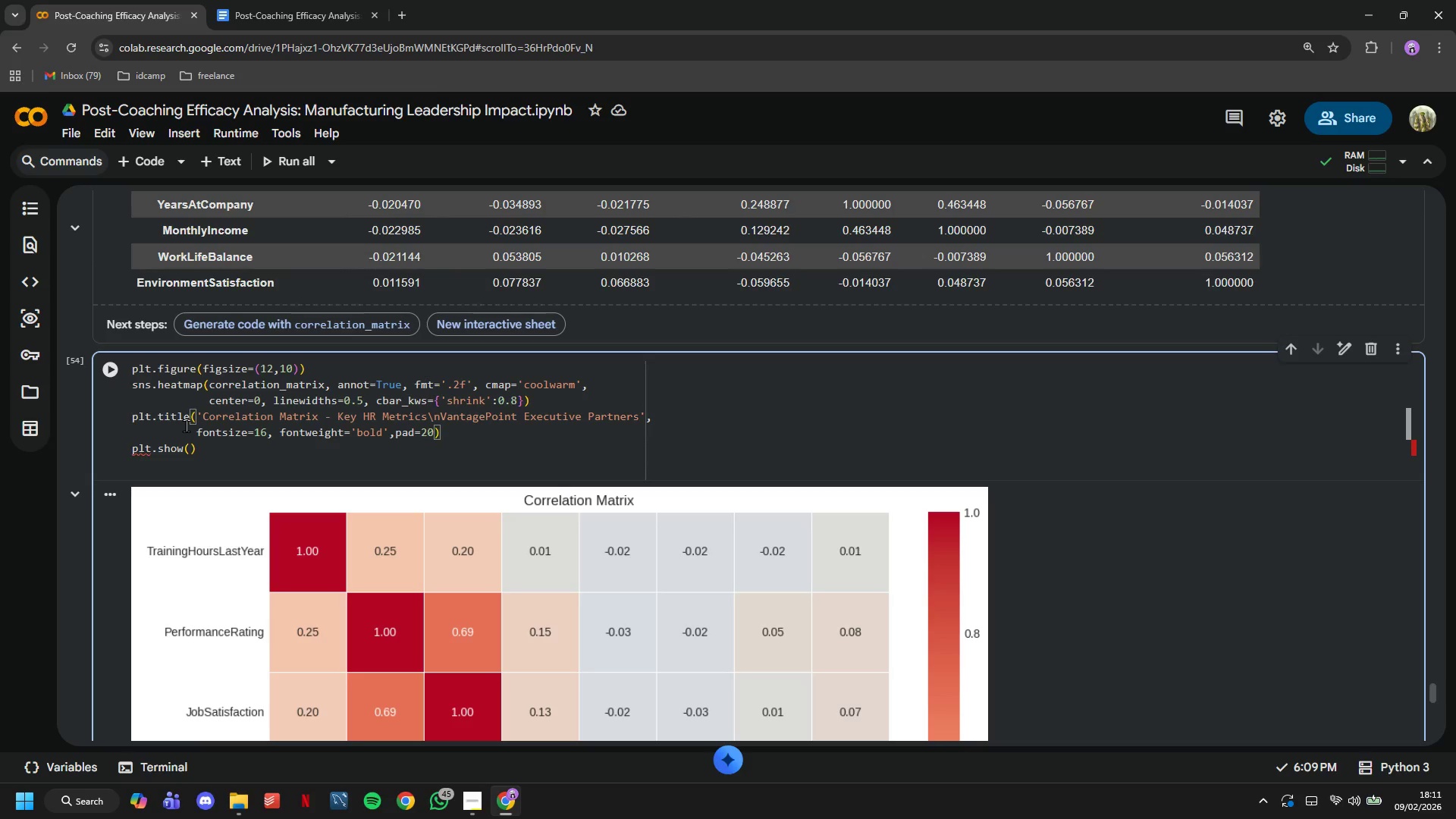 
key(ArrowRight)
 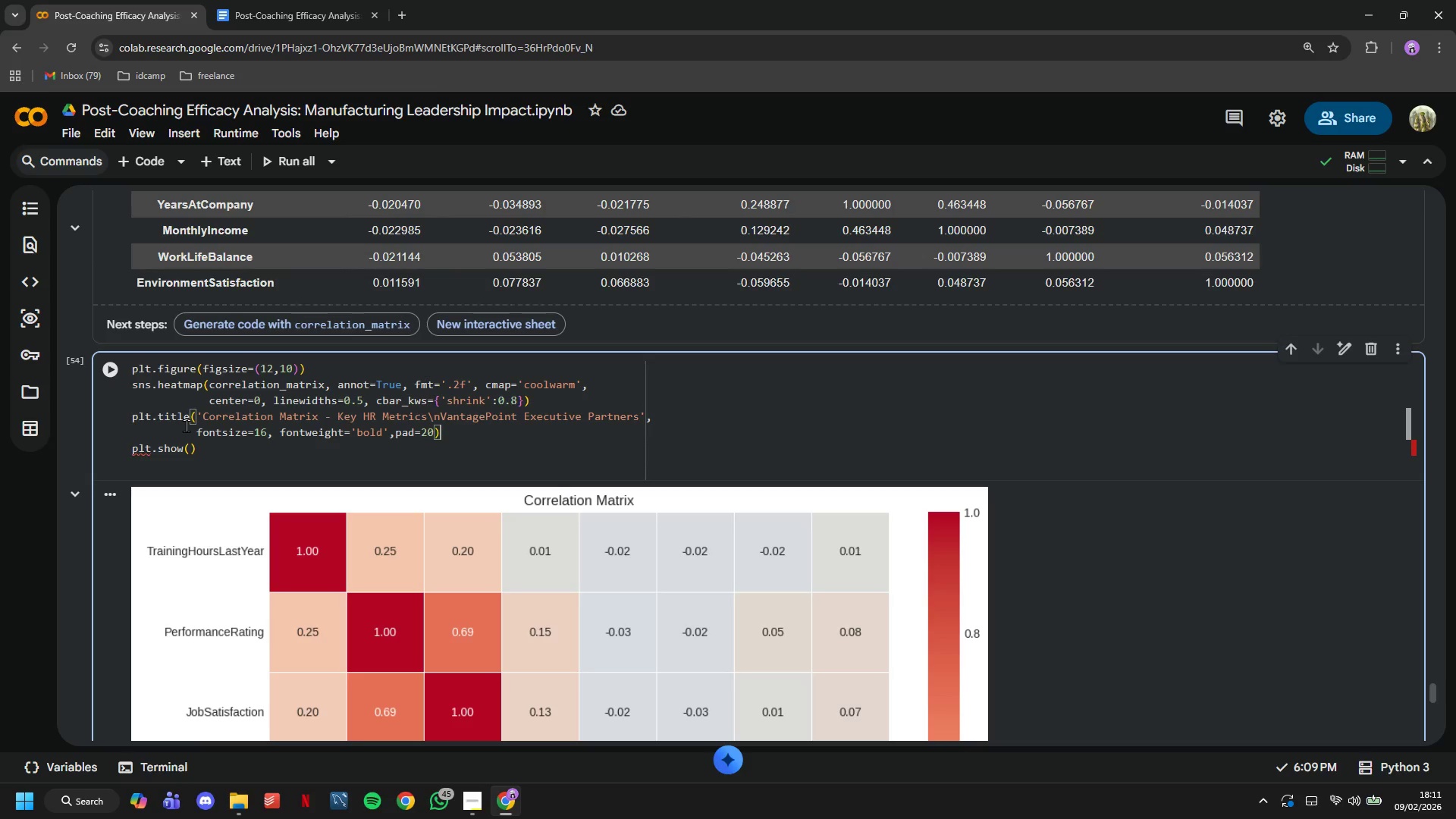 
key(ArrowDown)
 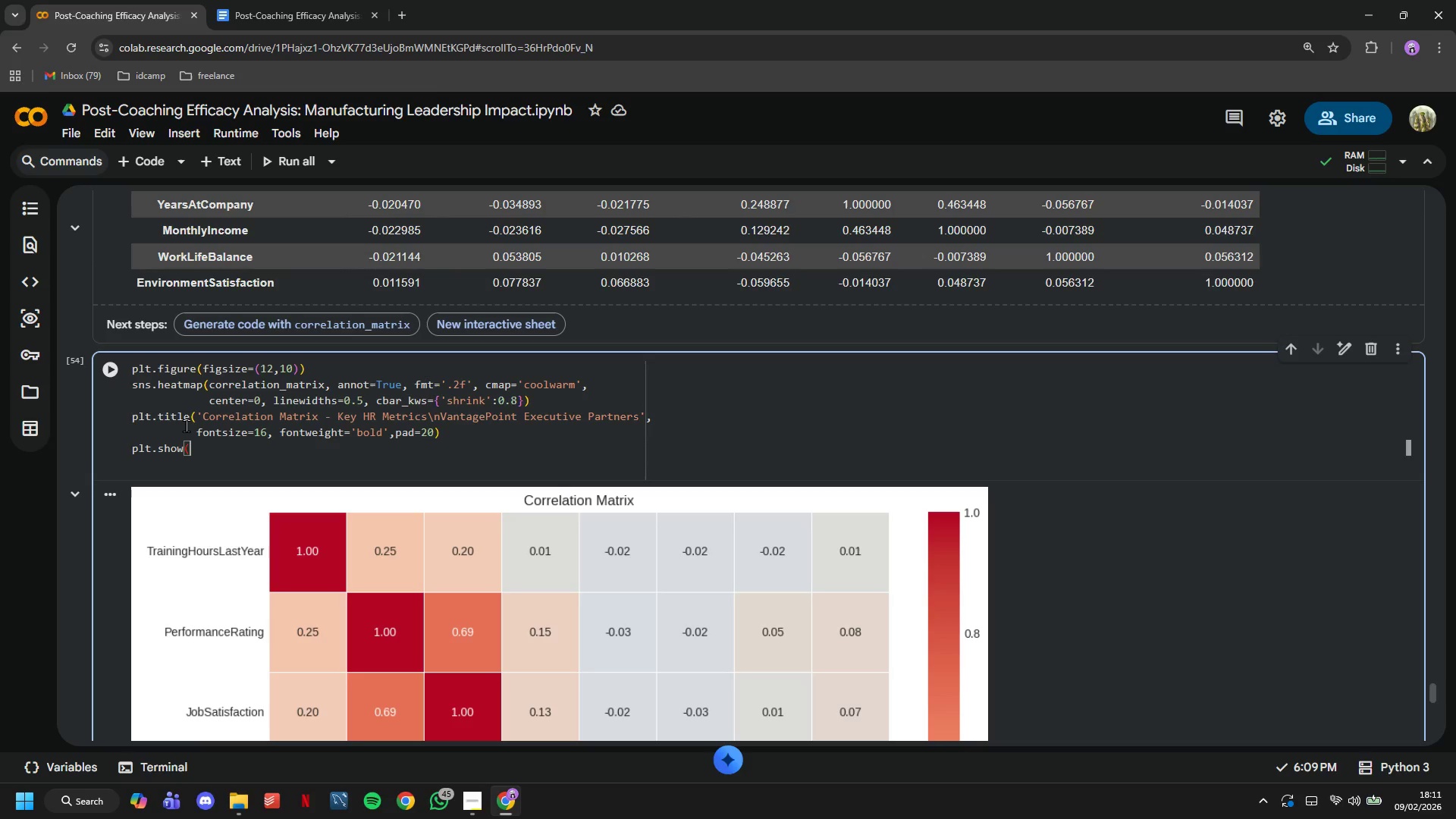 
key(Backspace)
key(Backspace)
key(Backspace)
key(Backspace)
key(Backspace)
key(Backspace)
type(tight_layout()
 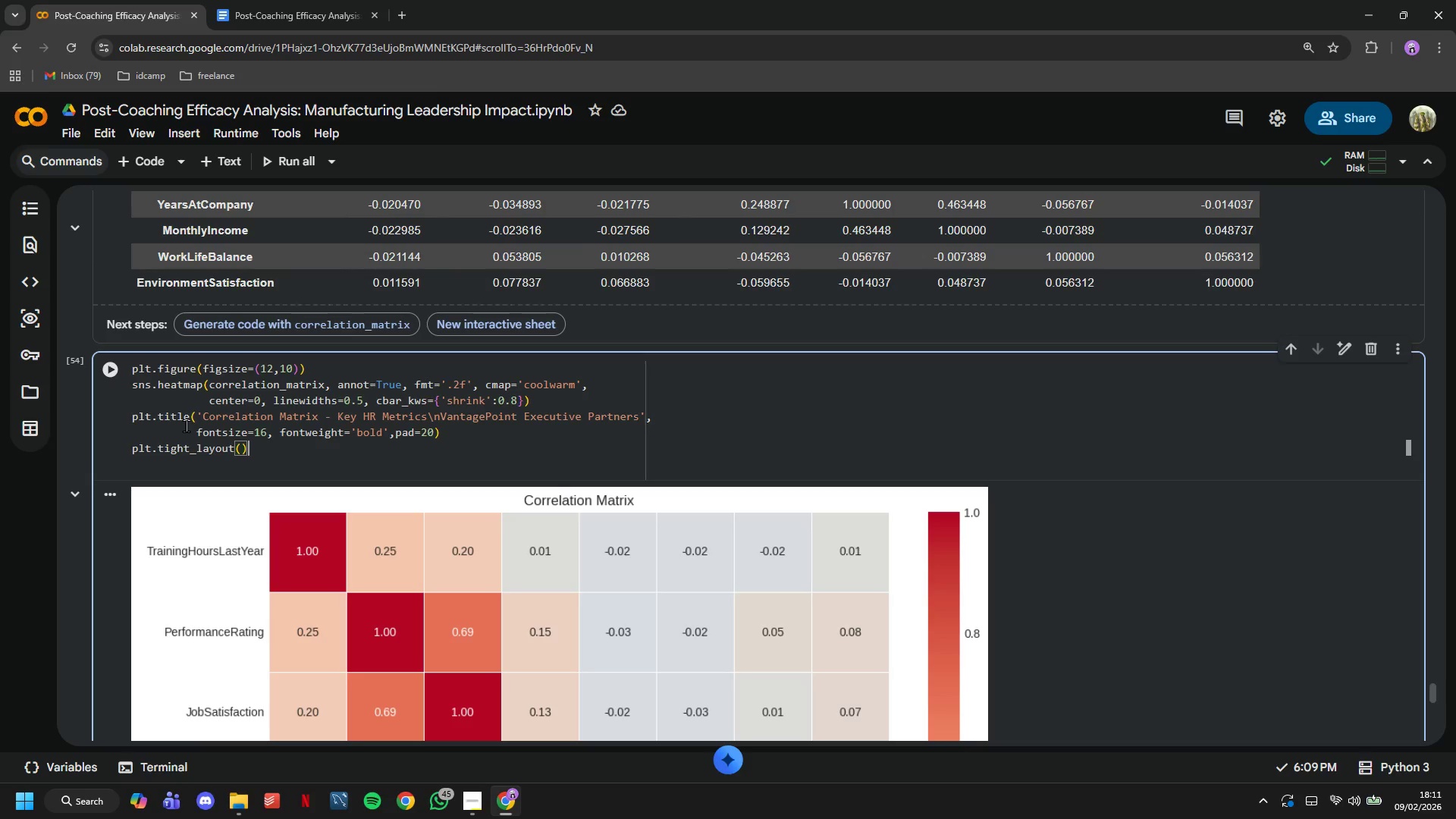 
 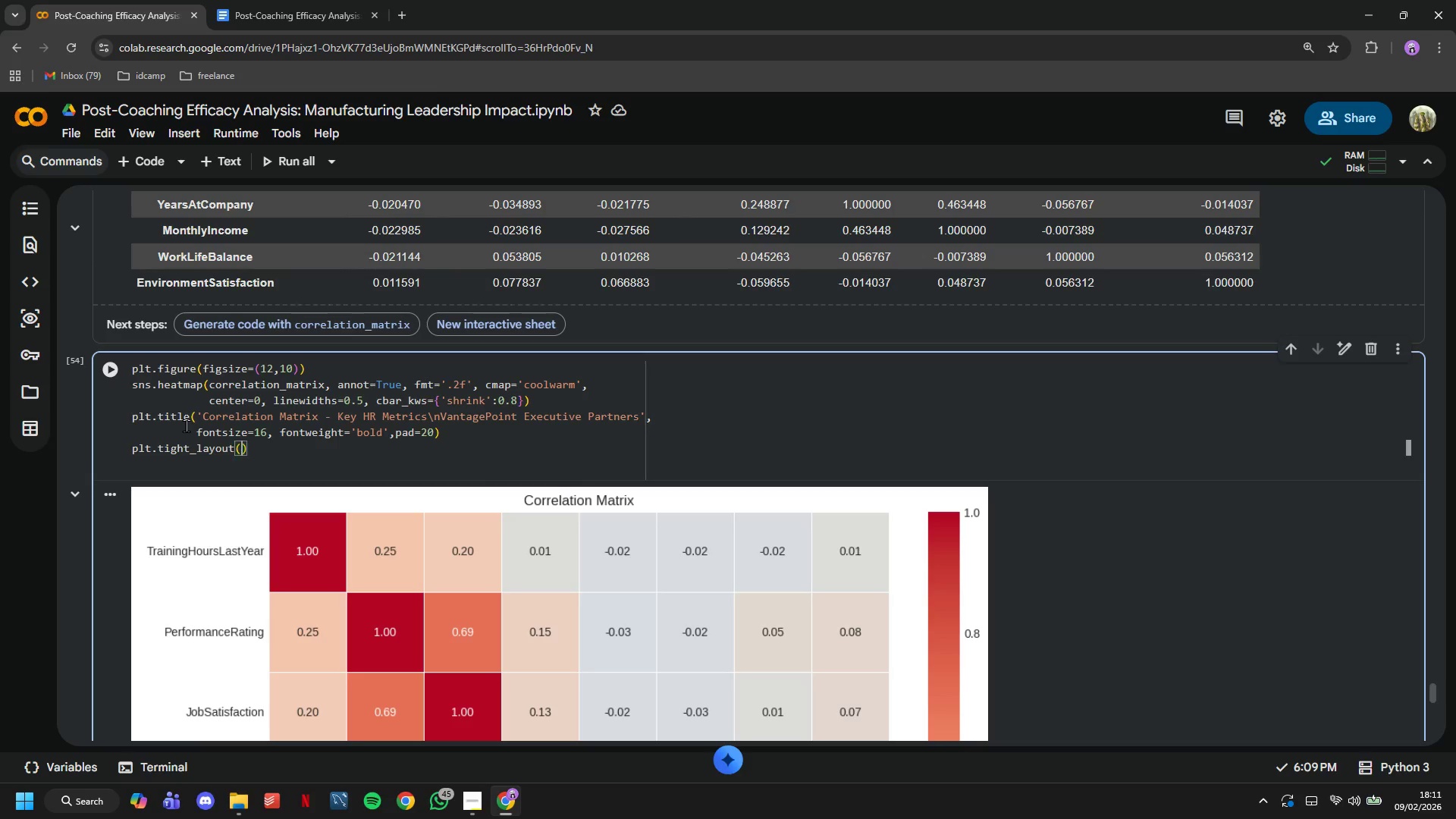 
key(ArrowRight)
 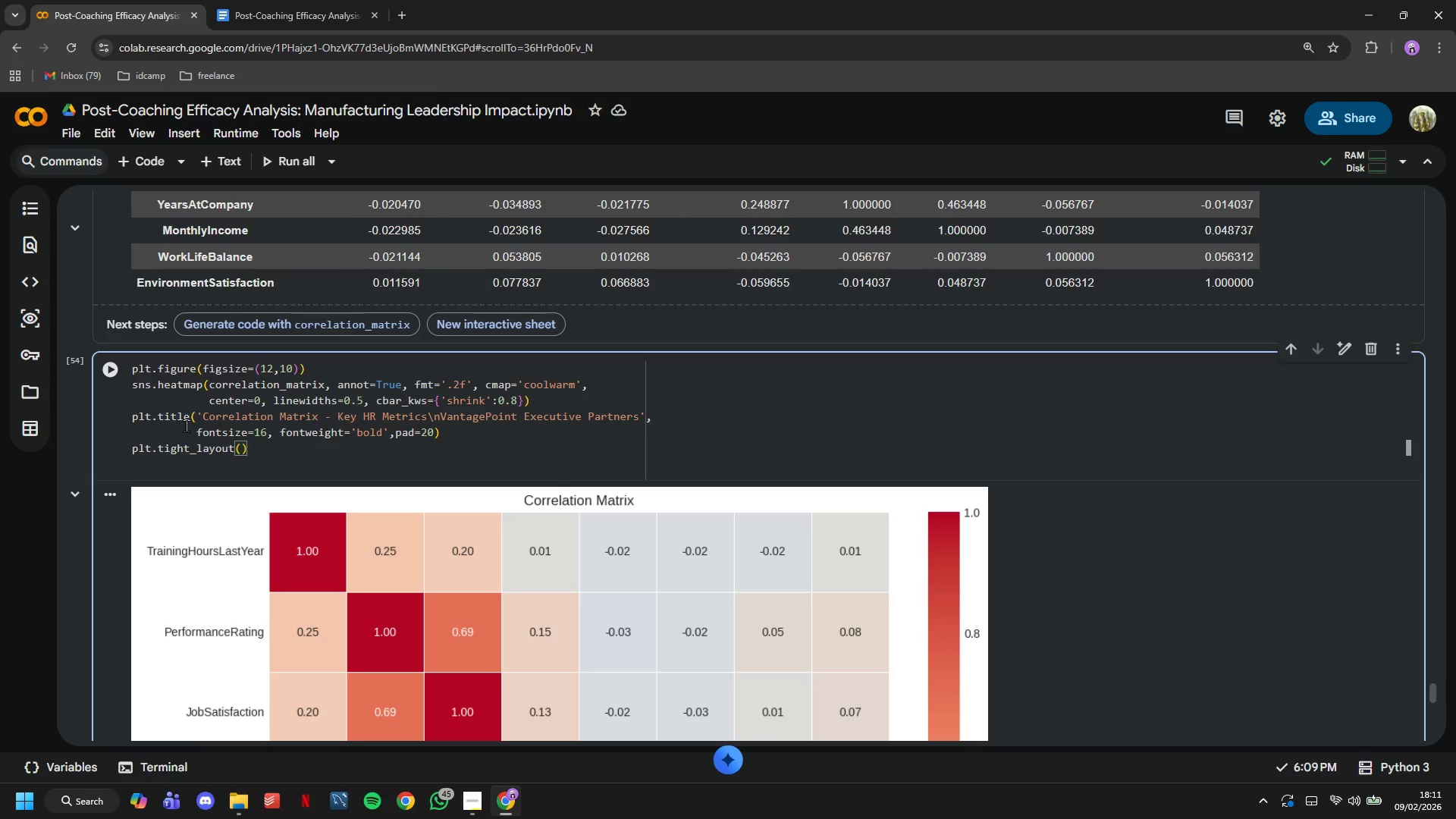 
key(Enter)
 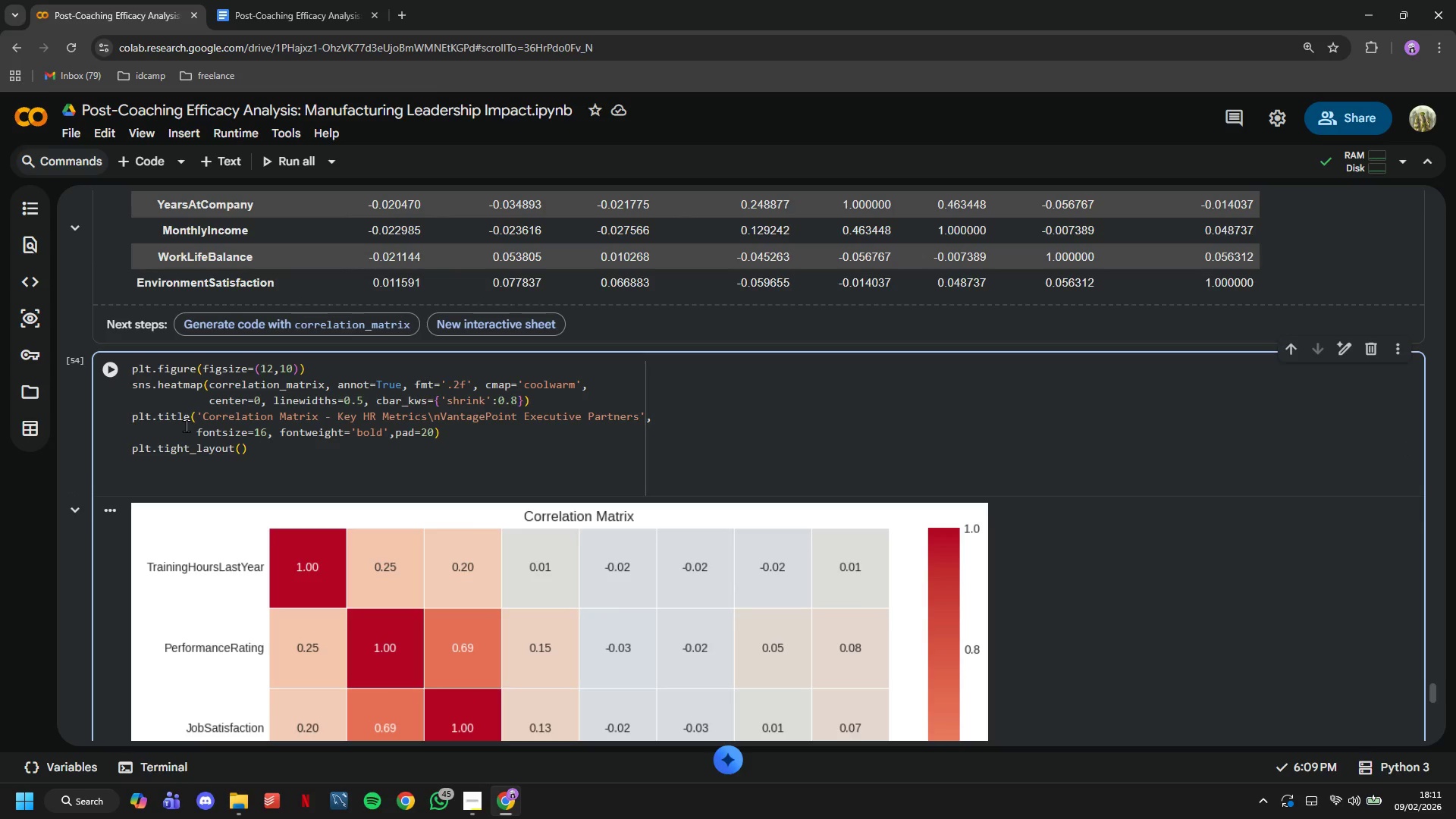 
type(plt.shpw)
key(Backspace)
type(ow()
 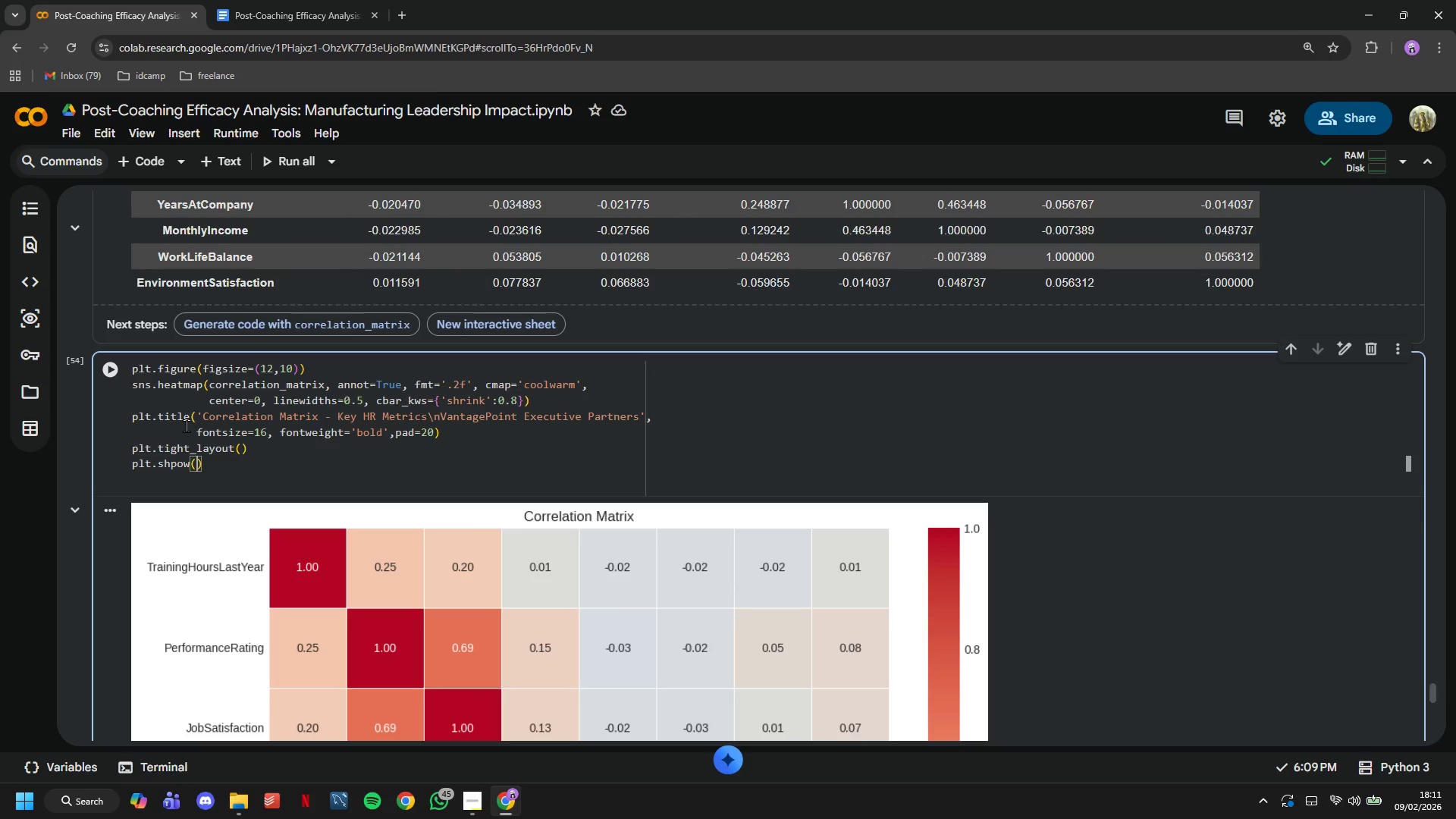 
key(ArrowLeft)
 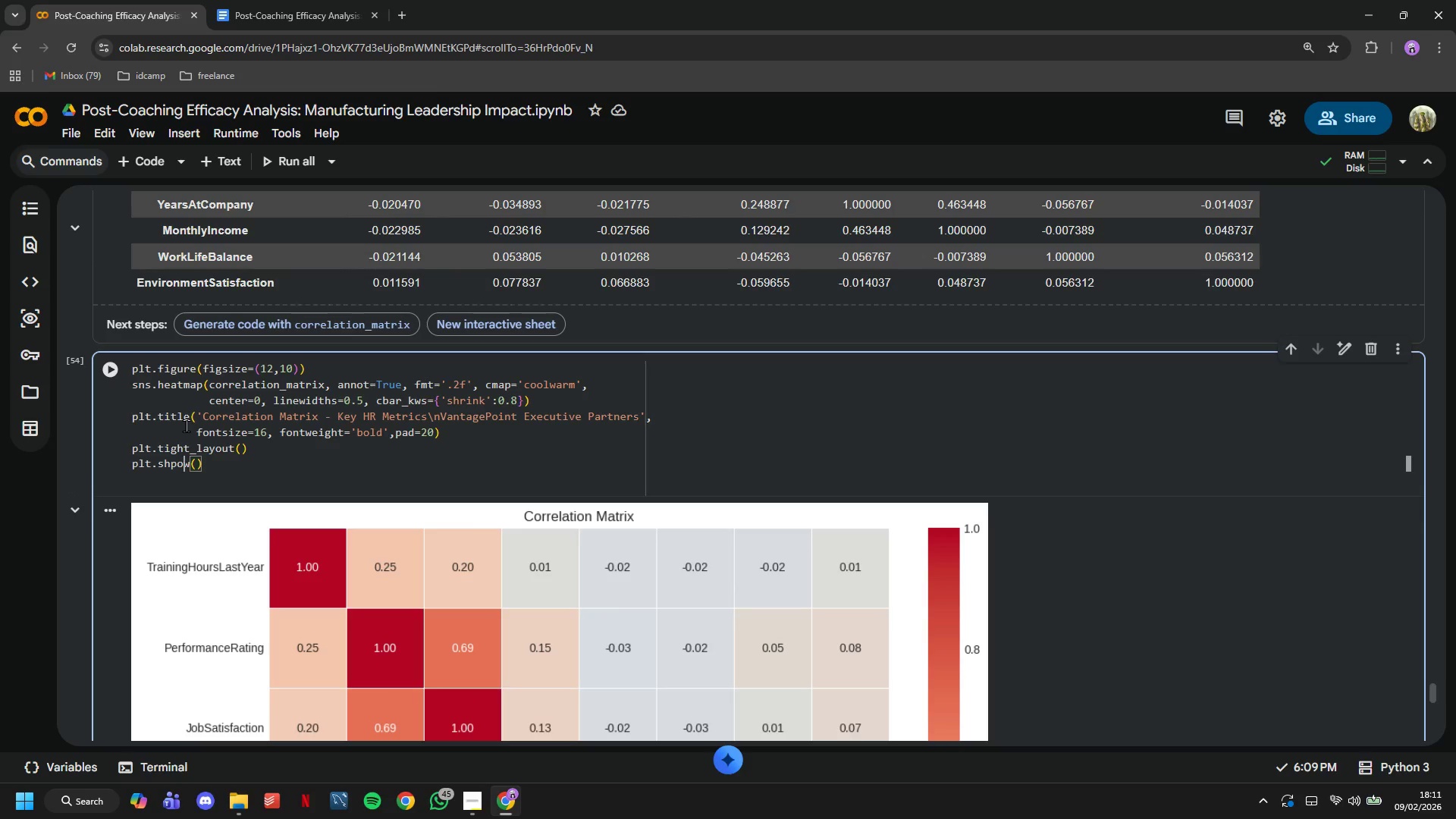 
key(ArrowLeft)
 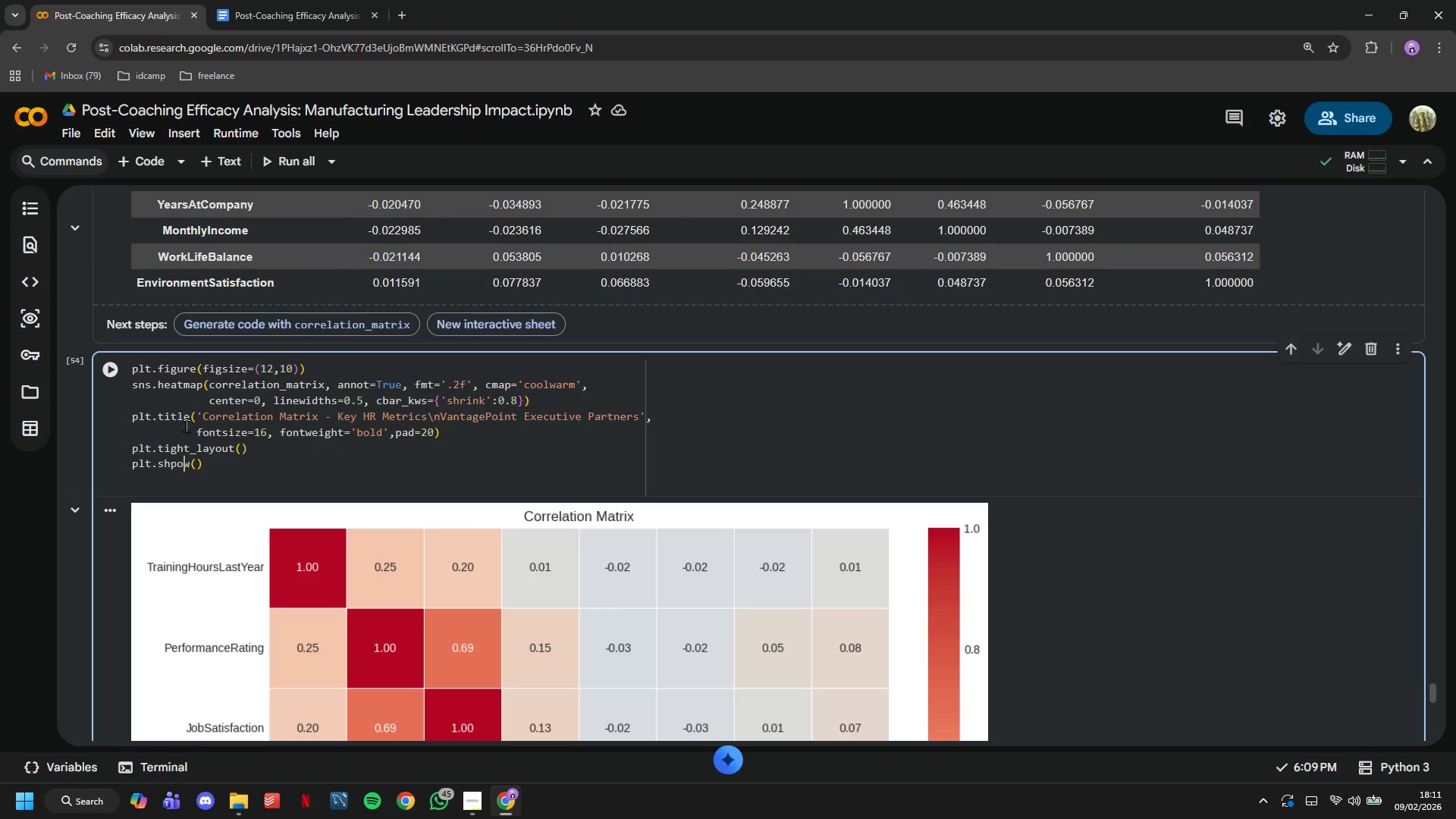 
key(ArrowLeft)
 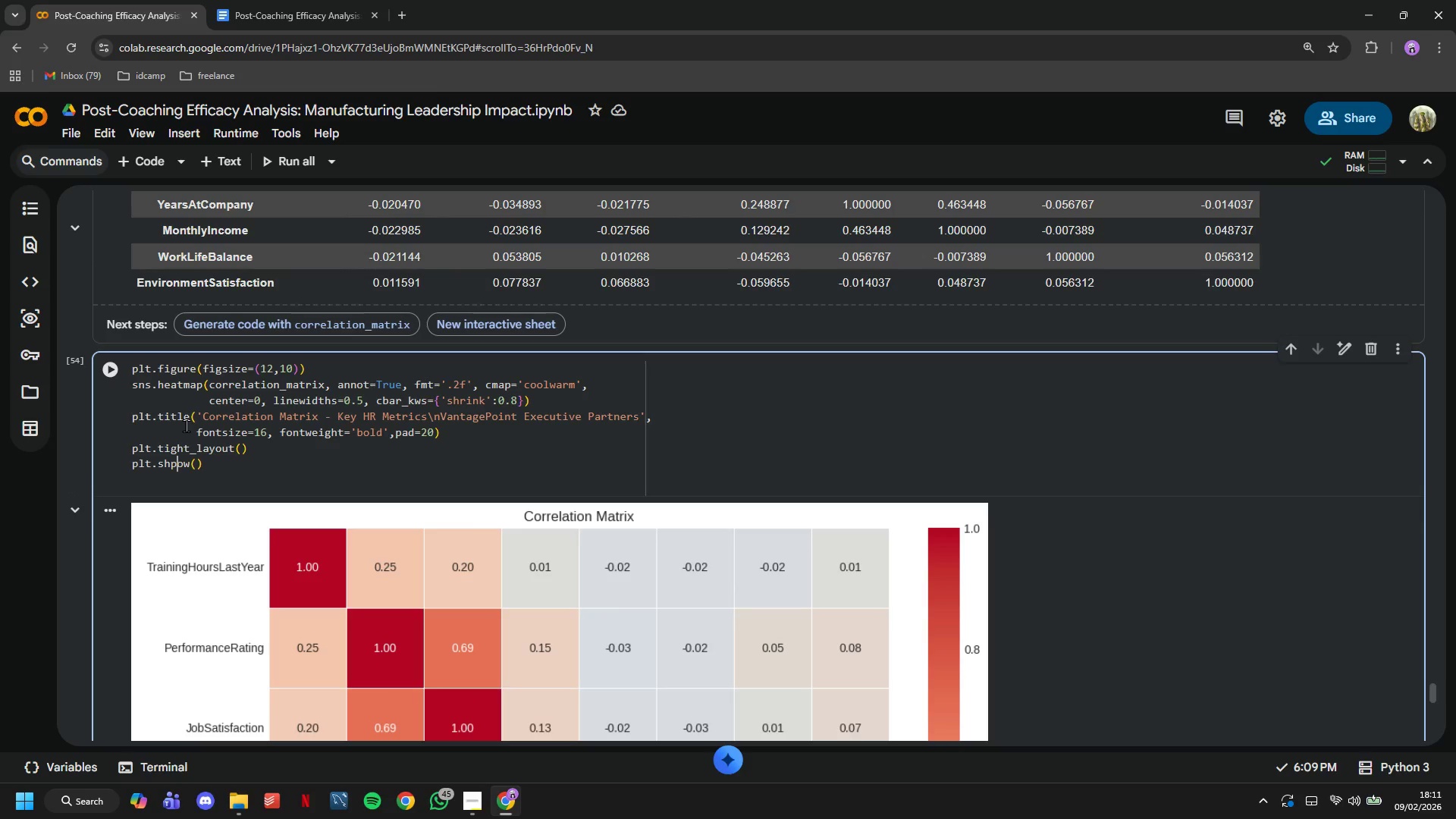 
key(Backspace)
 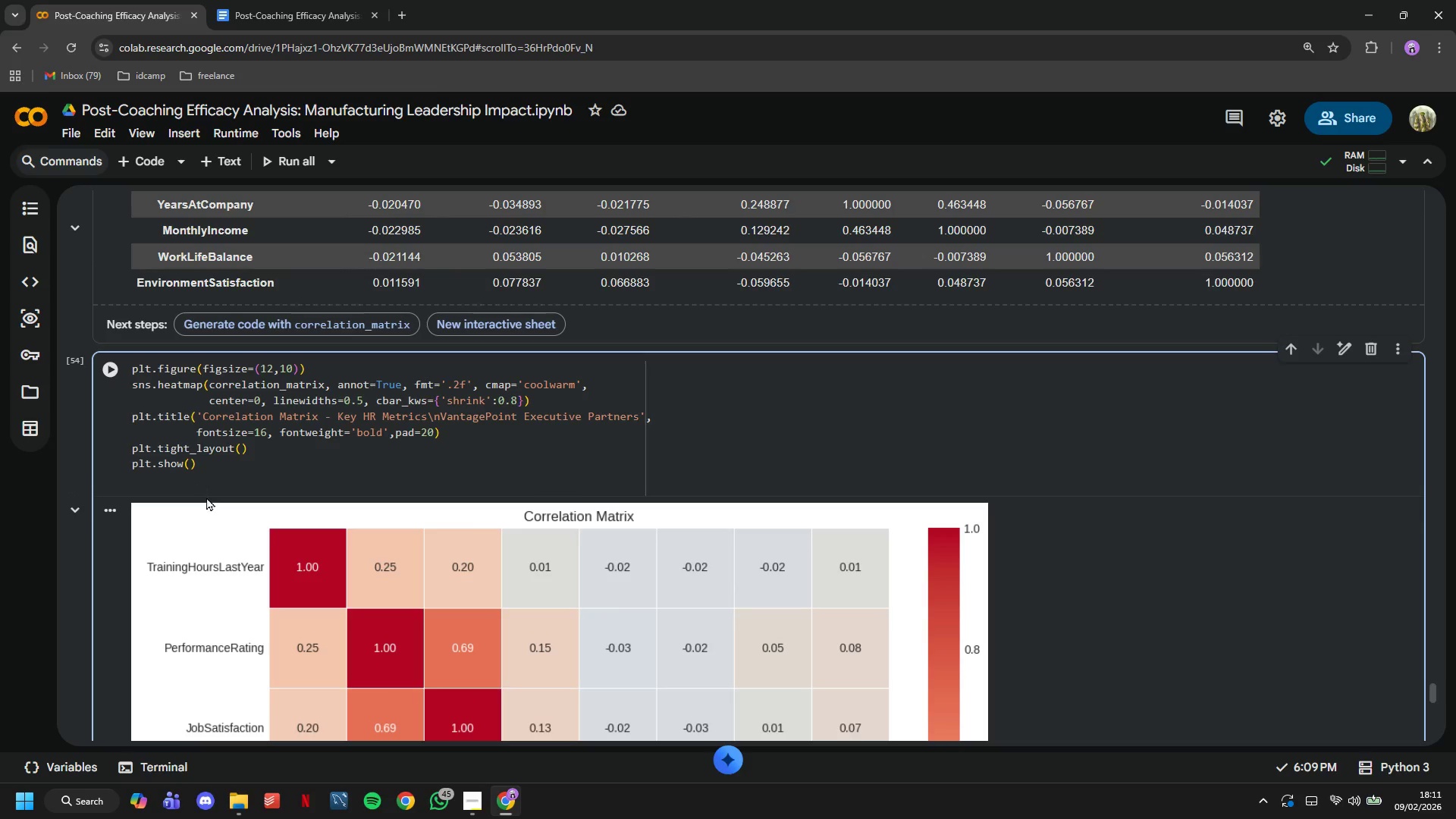 
left_click([204, 490])
 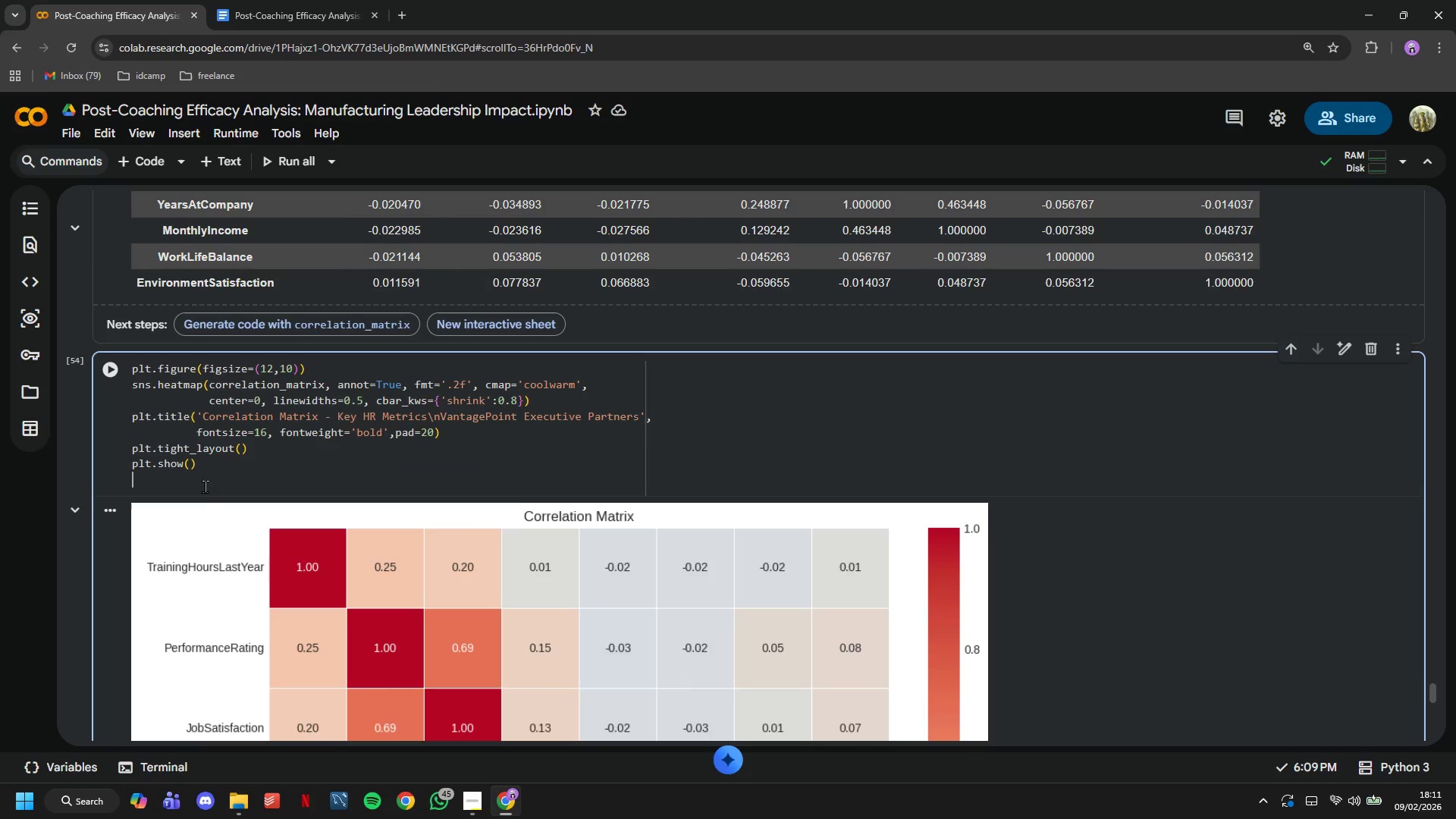 
key(Backspace)
 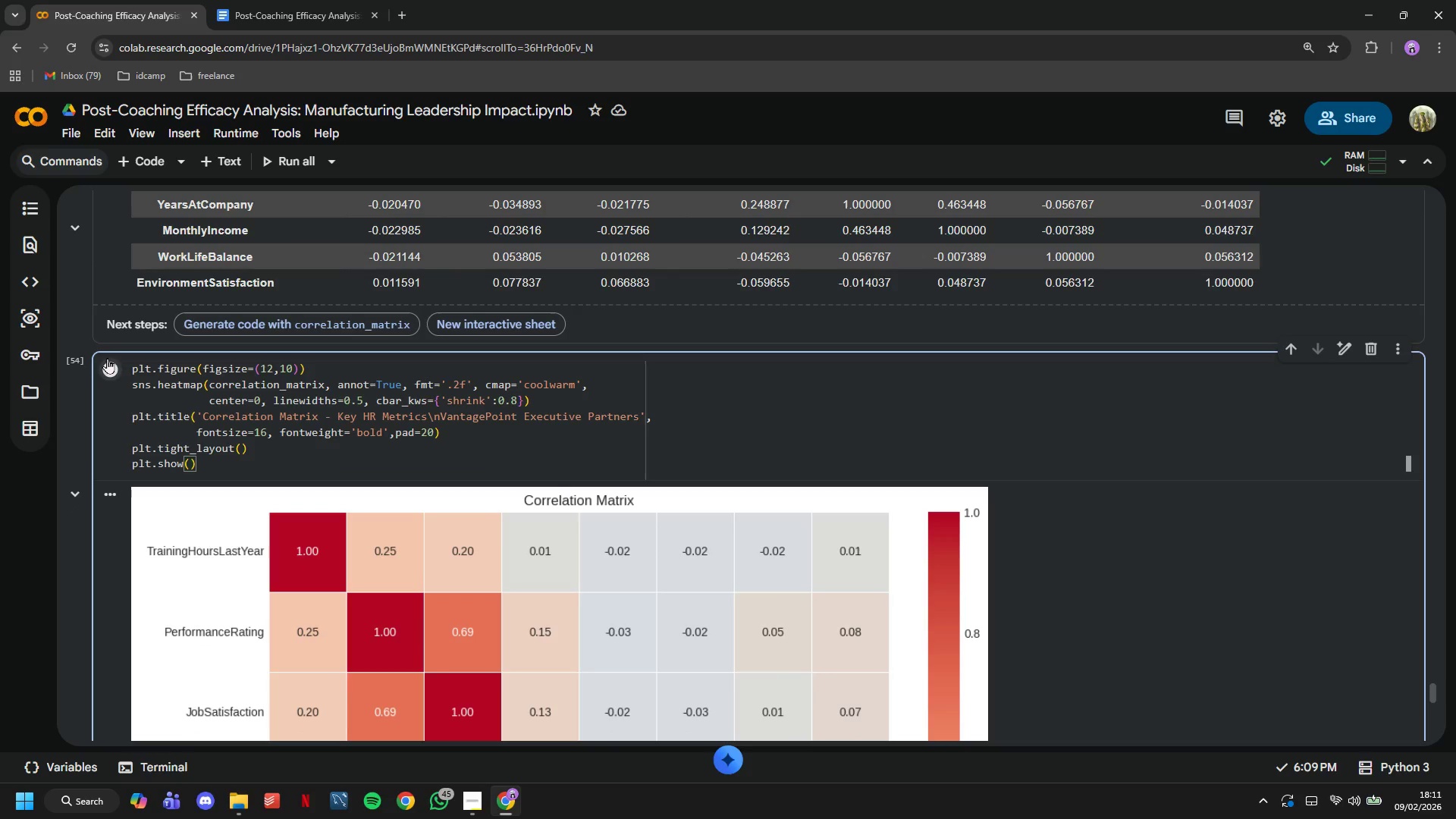 
left_click([99, 357])
 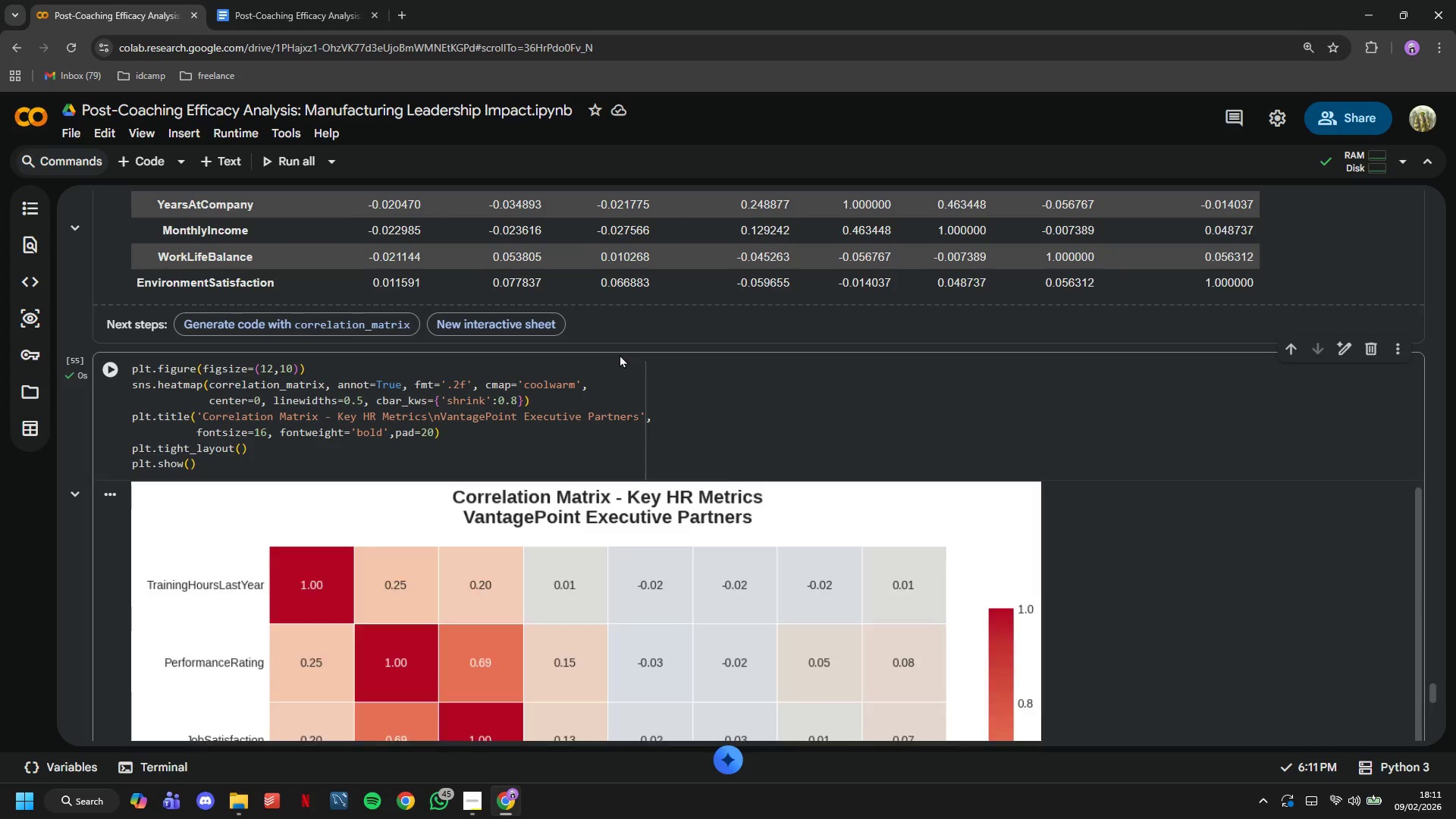 
scroll: coordinate [682, 355], scroll_direction: down, amount: 10.0
 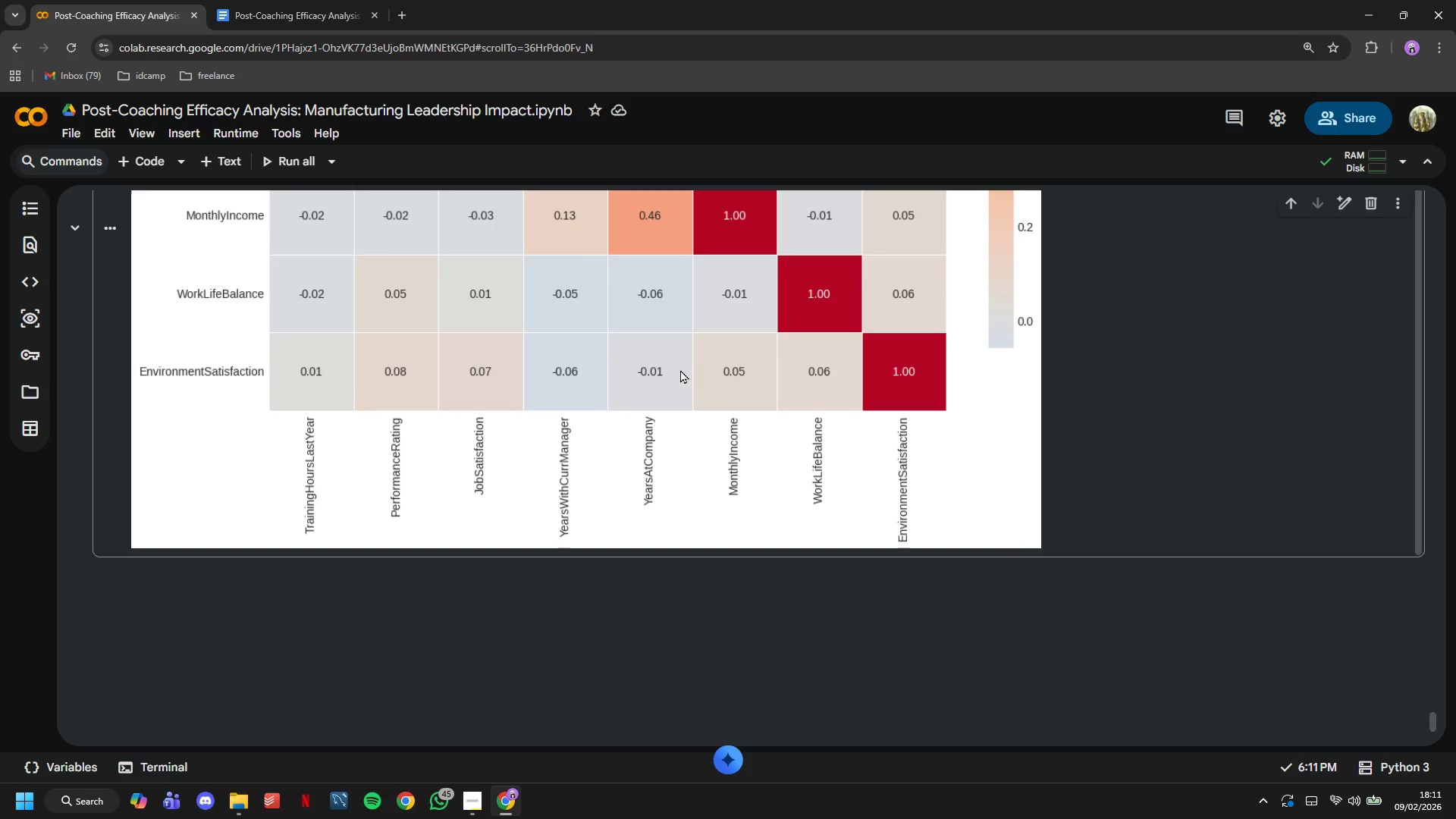 
right_click([680, 369])
 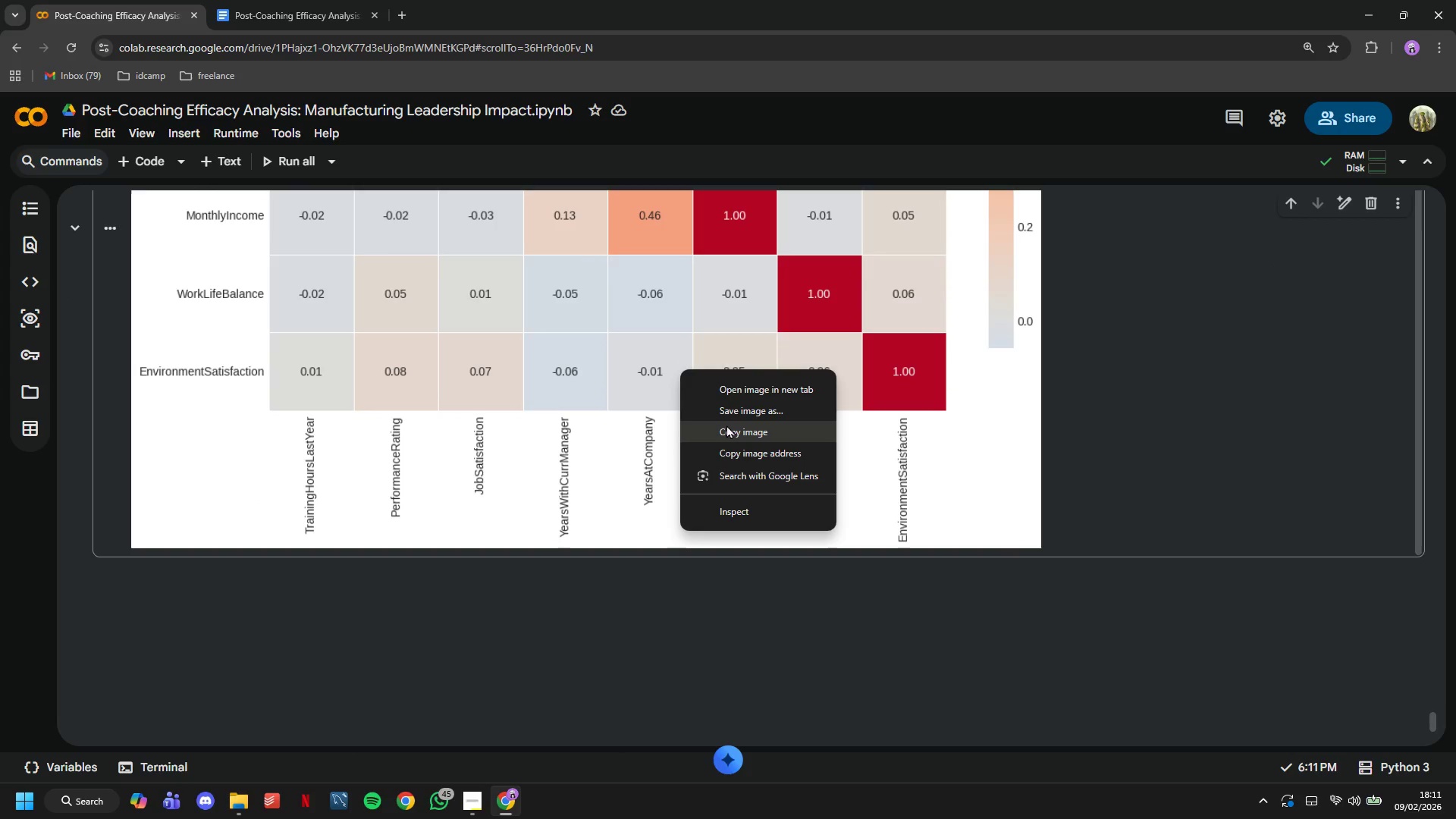 
left_click([726, 425])
 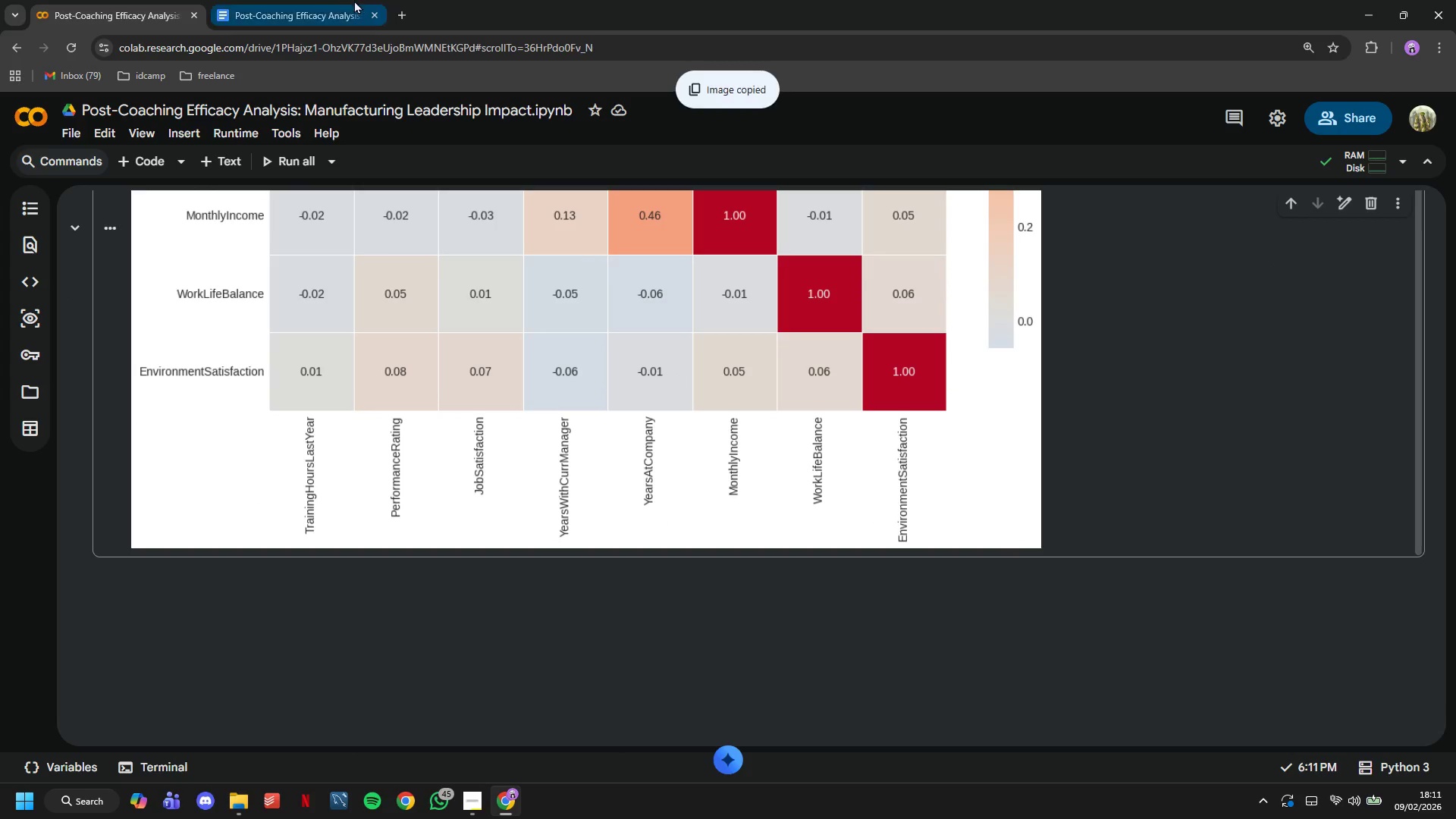 
left_click([354, 0])
 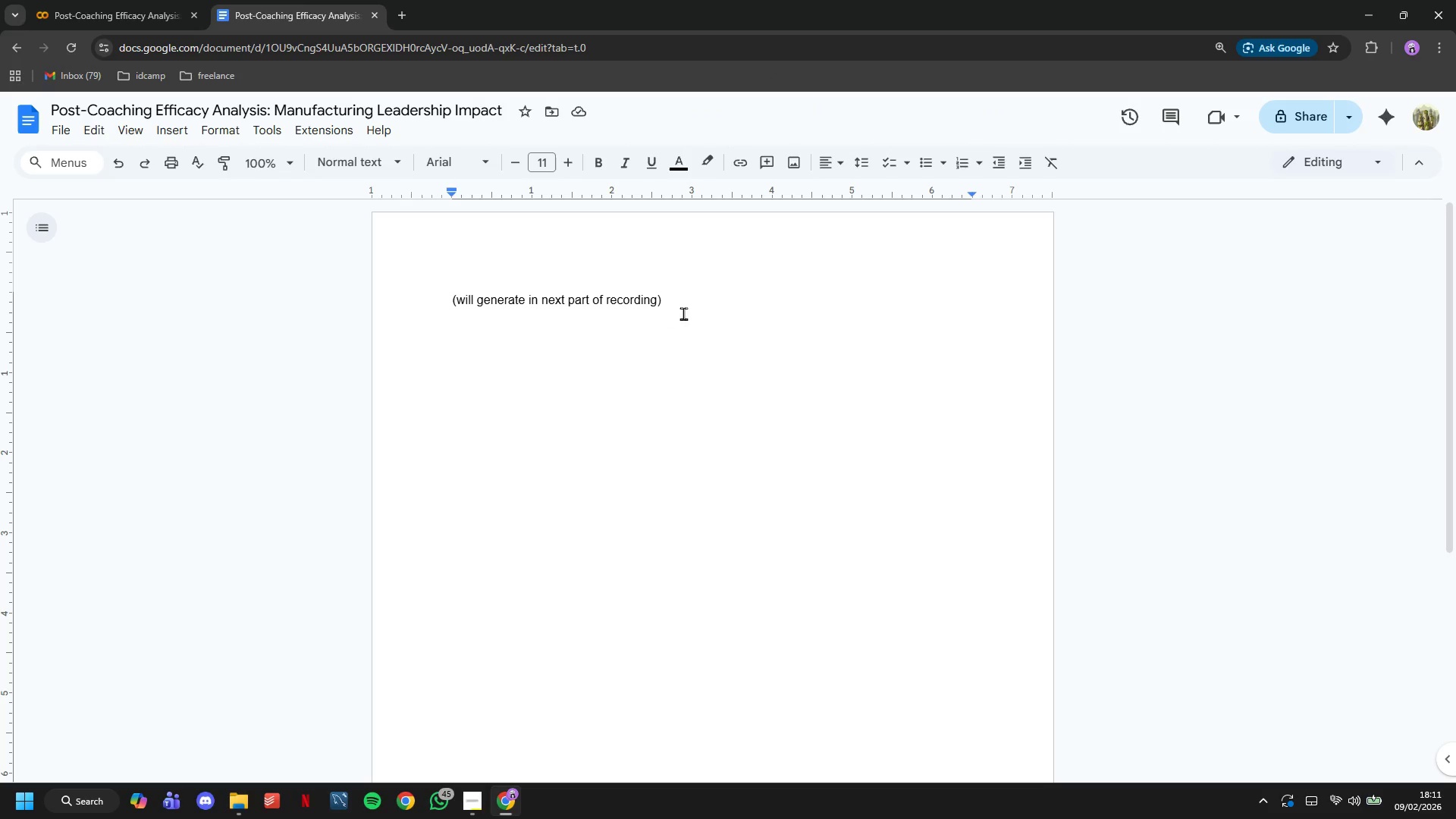 
left_click_drag(start_coordinate=[689, 304], to_coordinate=[410, 278])
 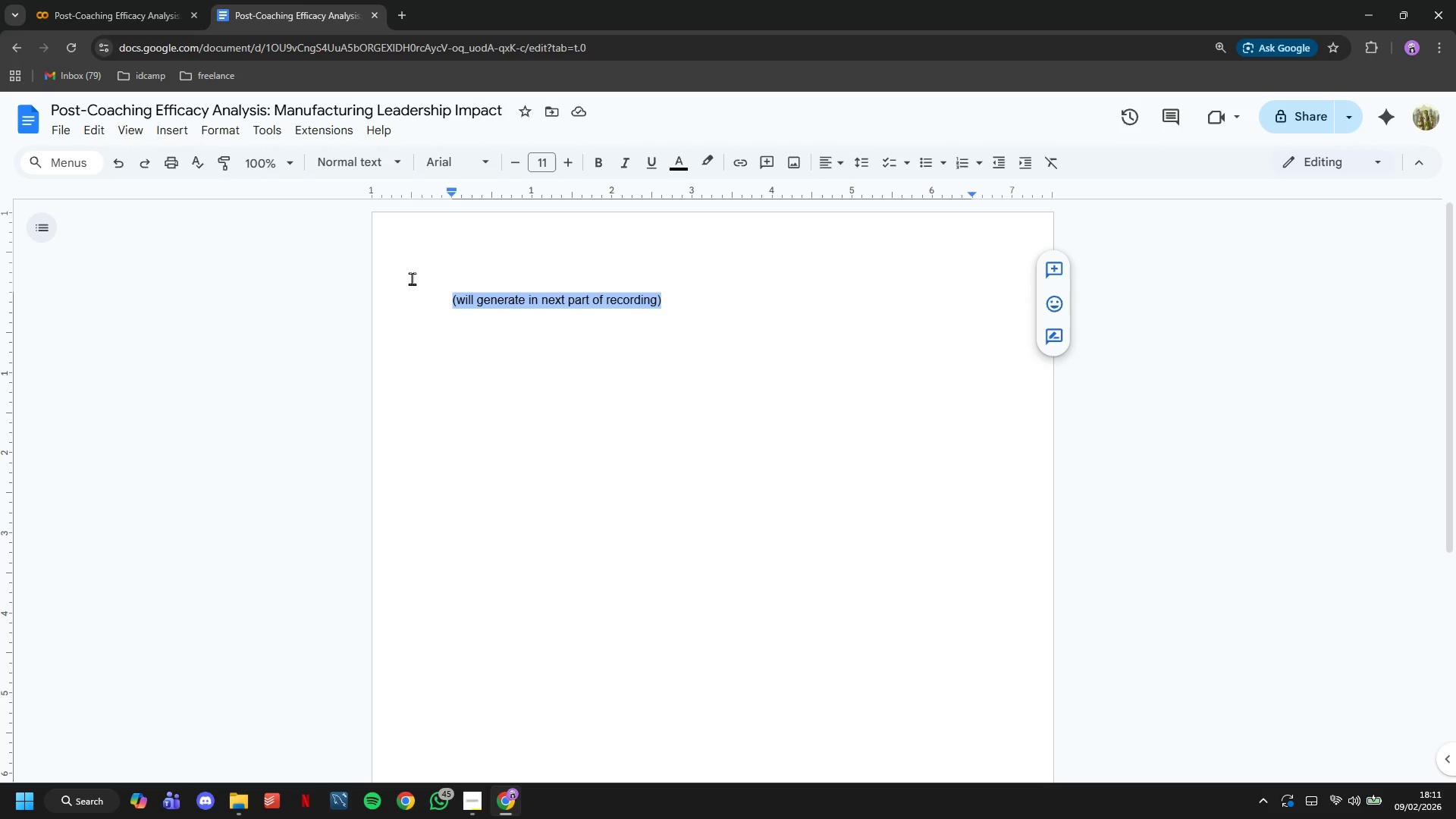 
key(Control+C)
 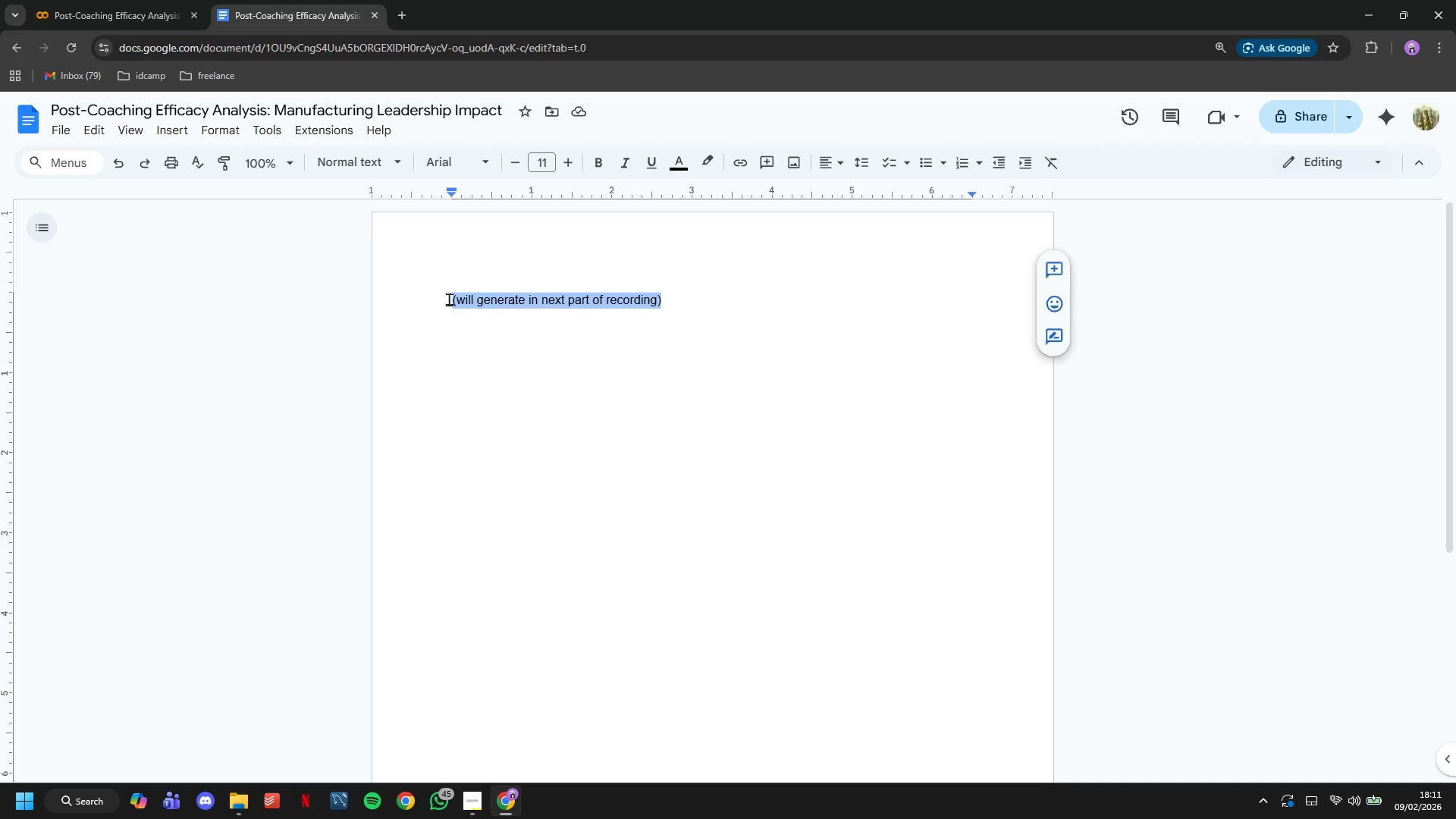 
left_click([529, 337])
 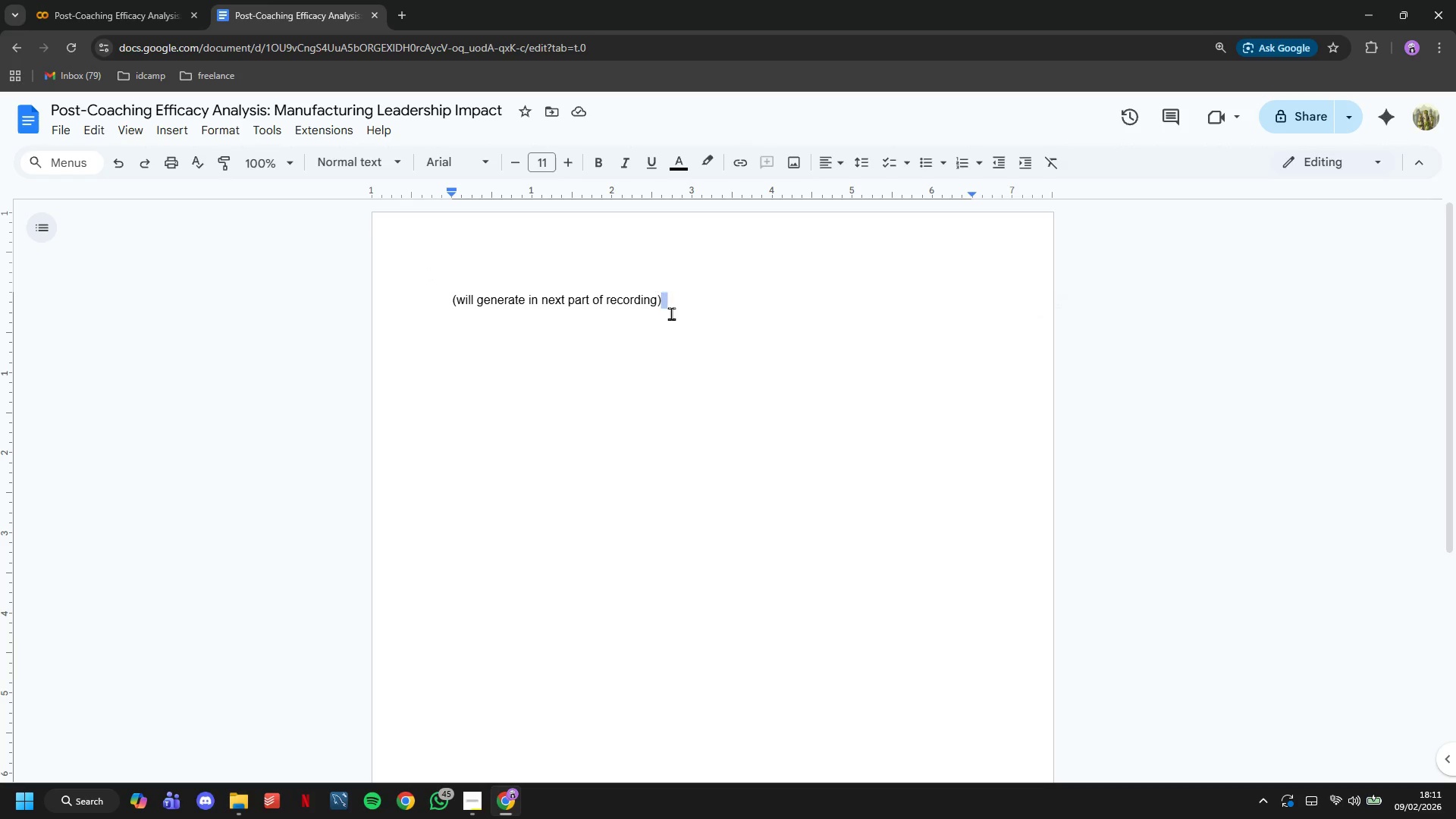 
key(Control+A)
 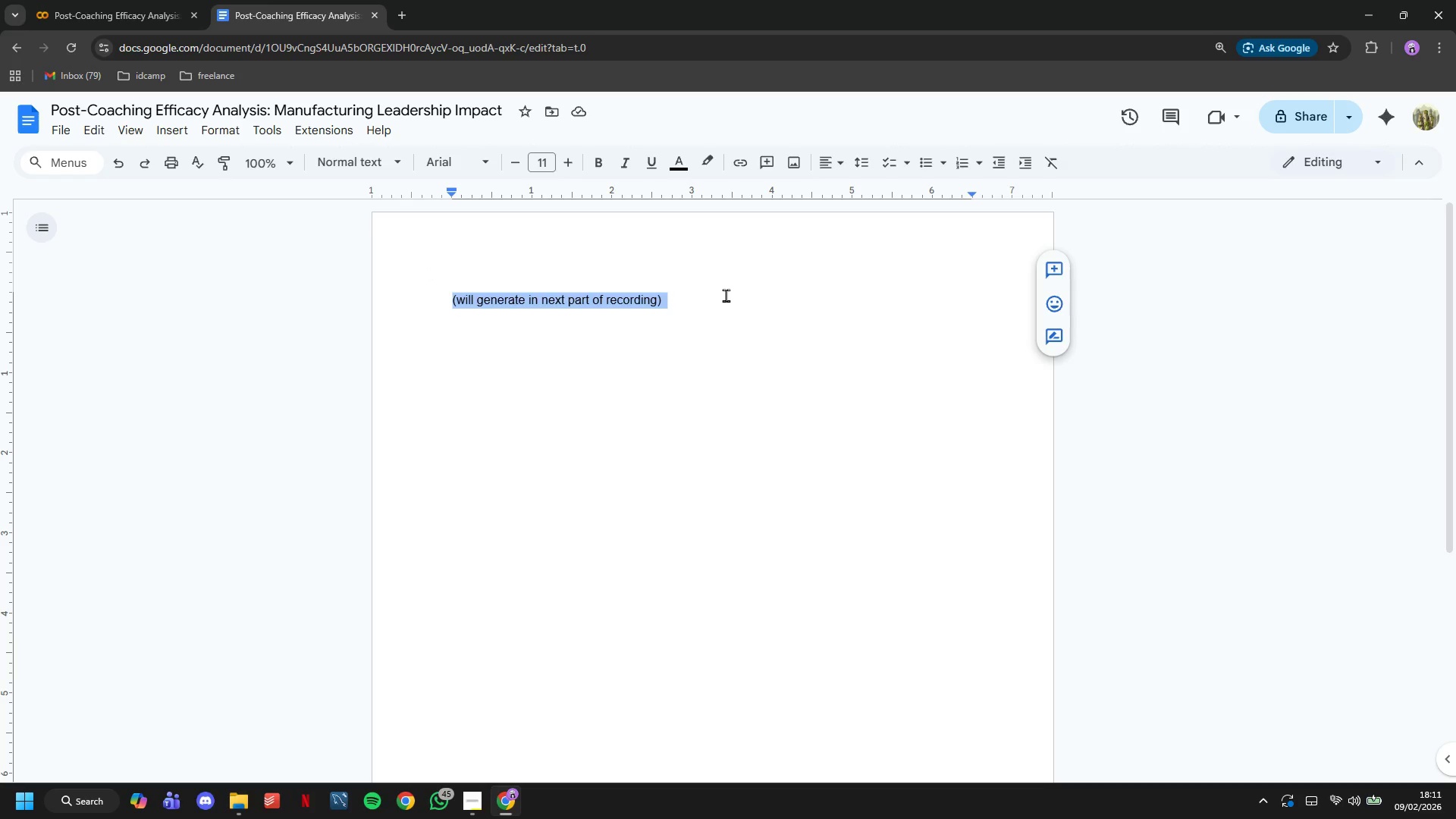 
key(Backspace)
 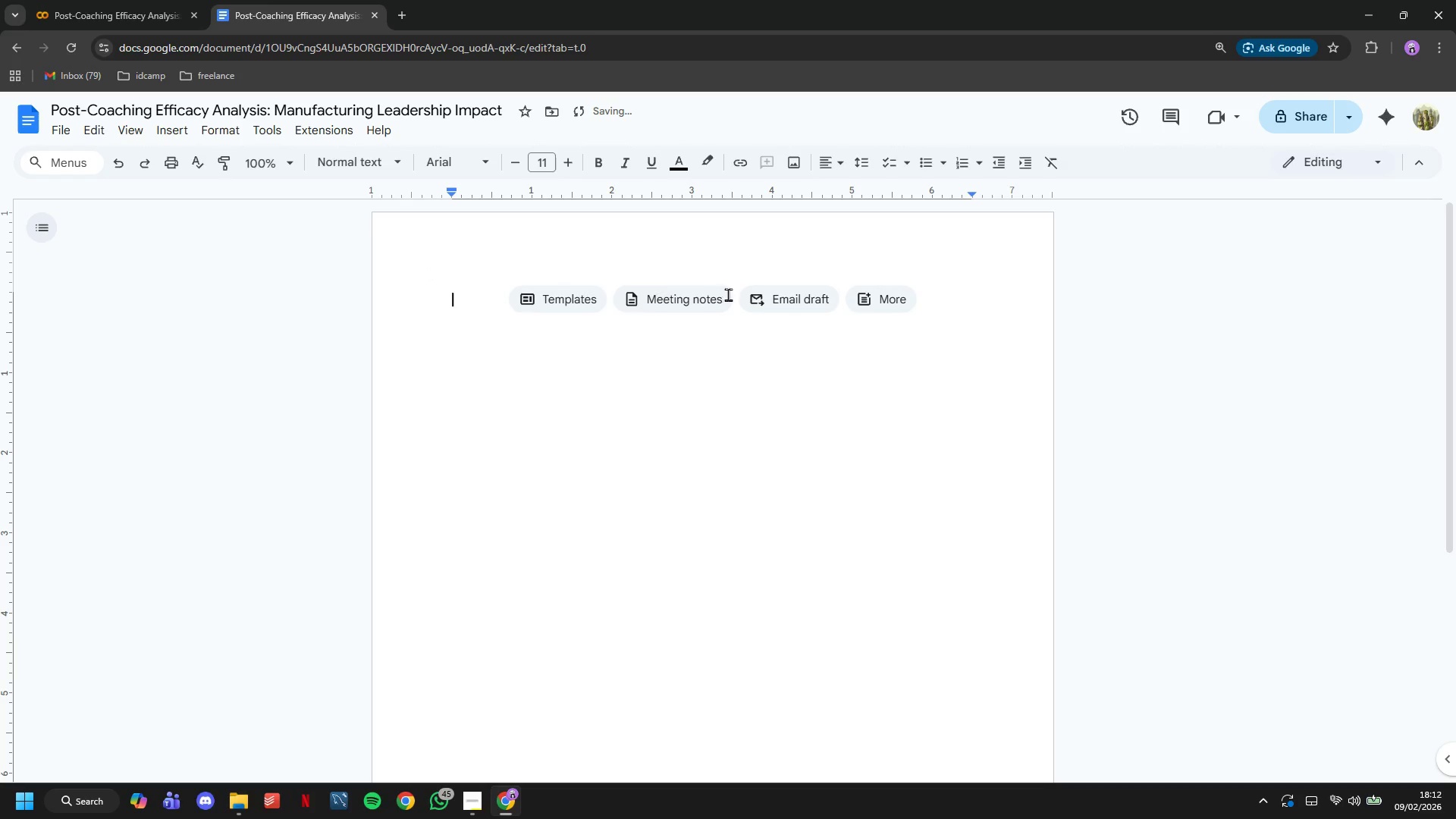 
key(Control+V)
 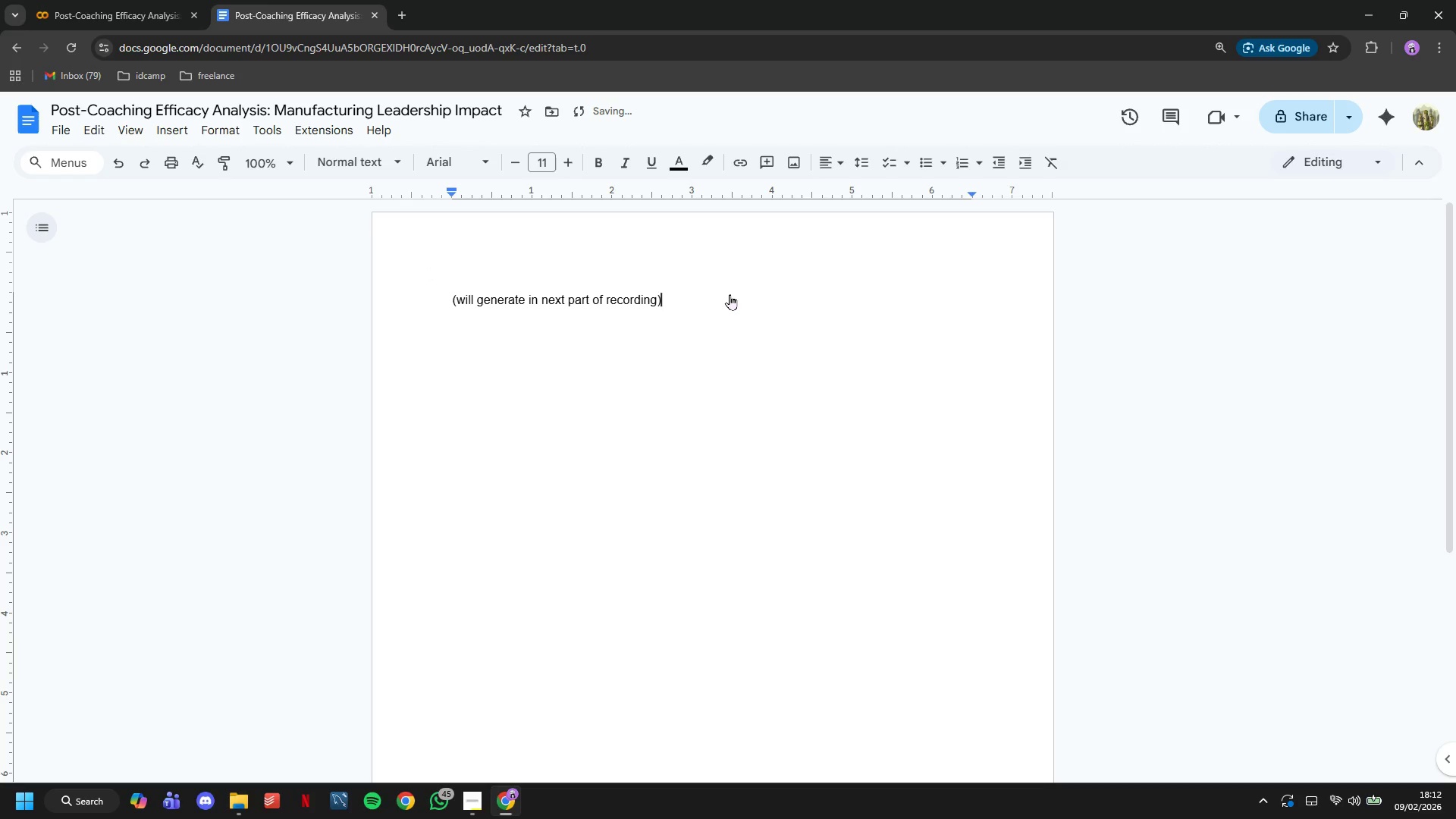 
key(Control+A)
 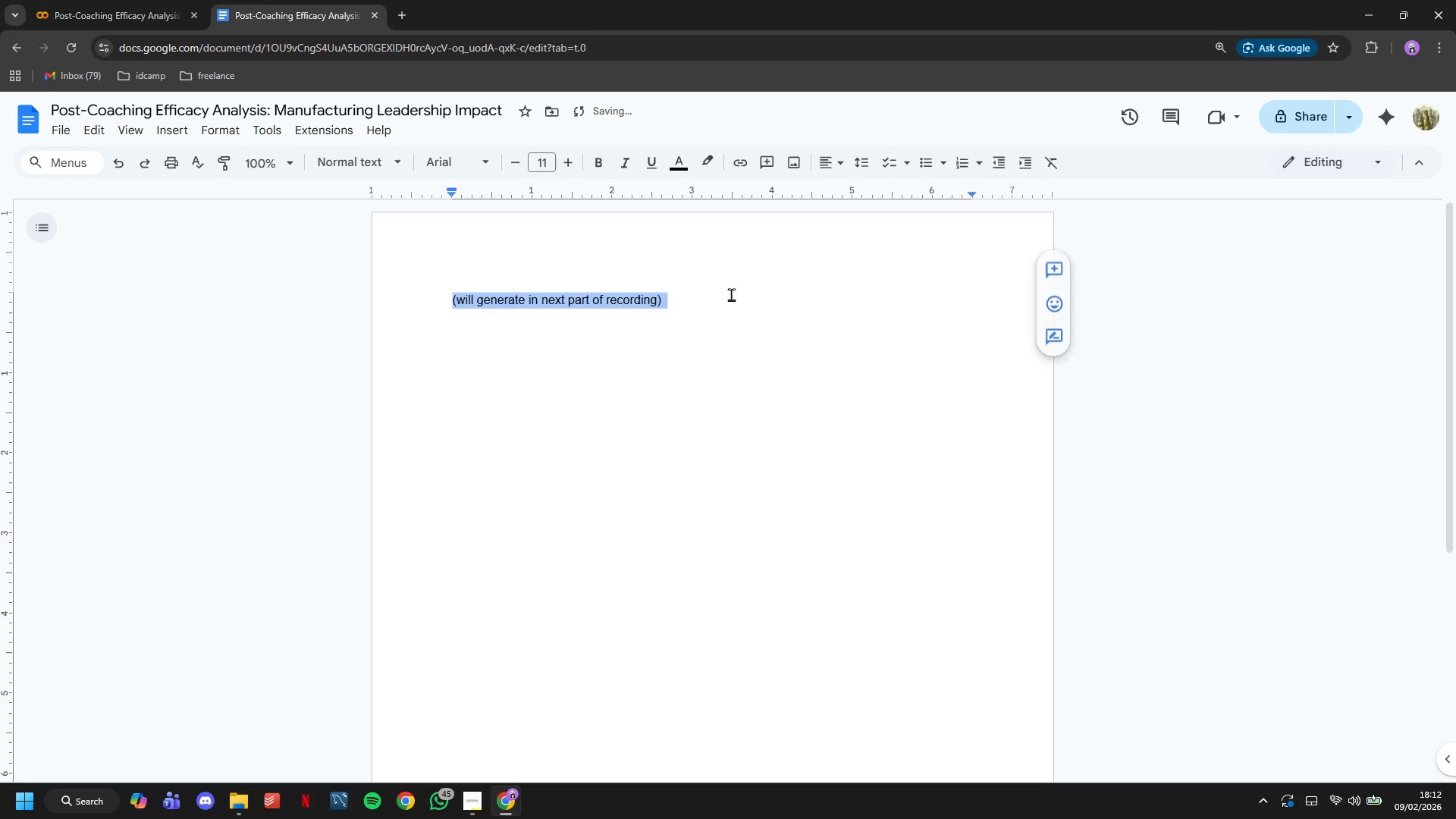 
key(Backspace)
 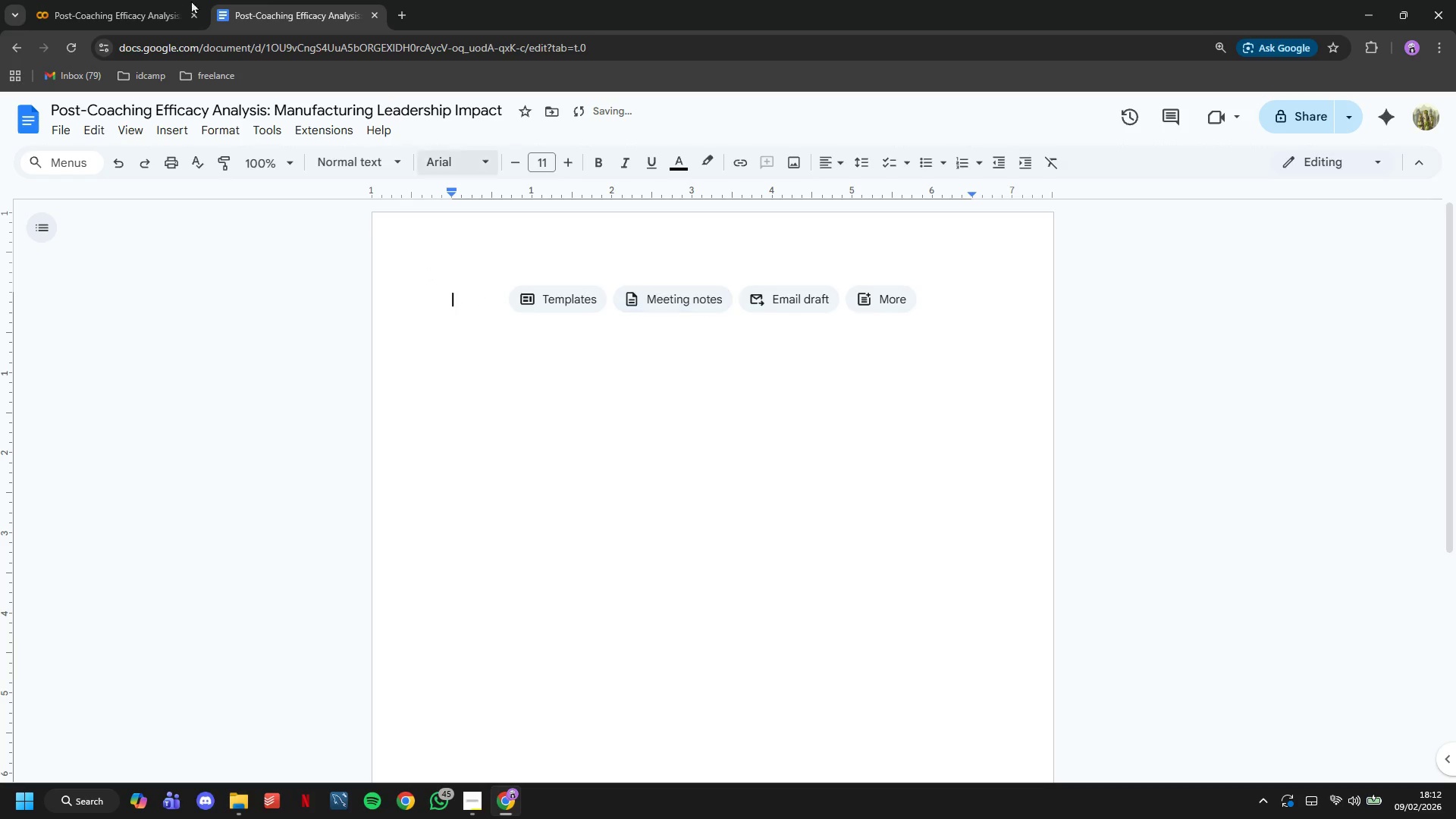 
left_click([159, 0])
 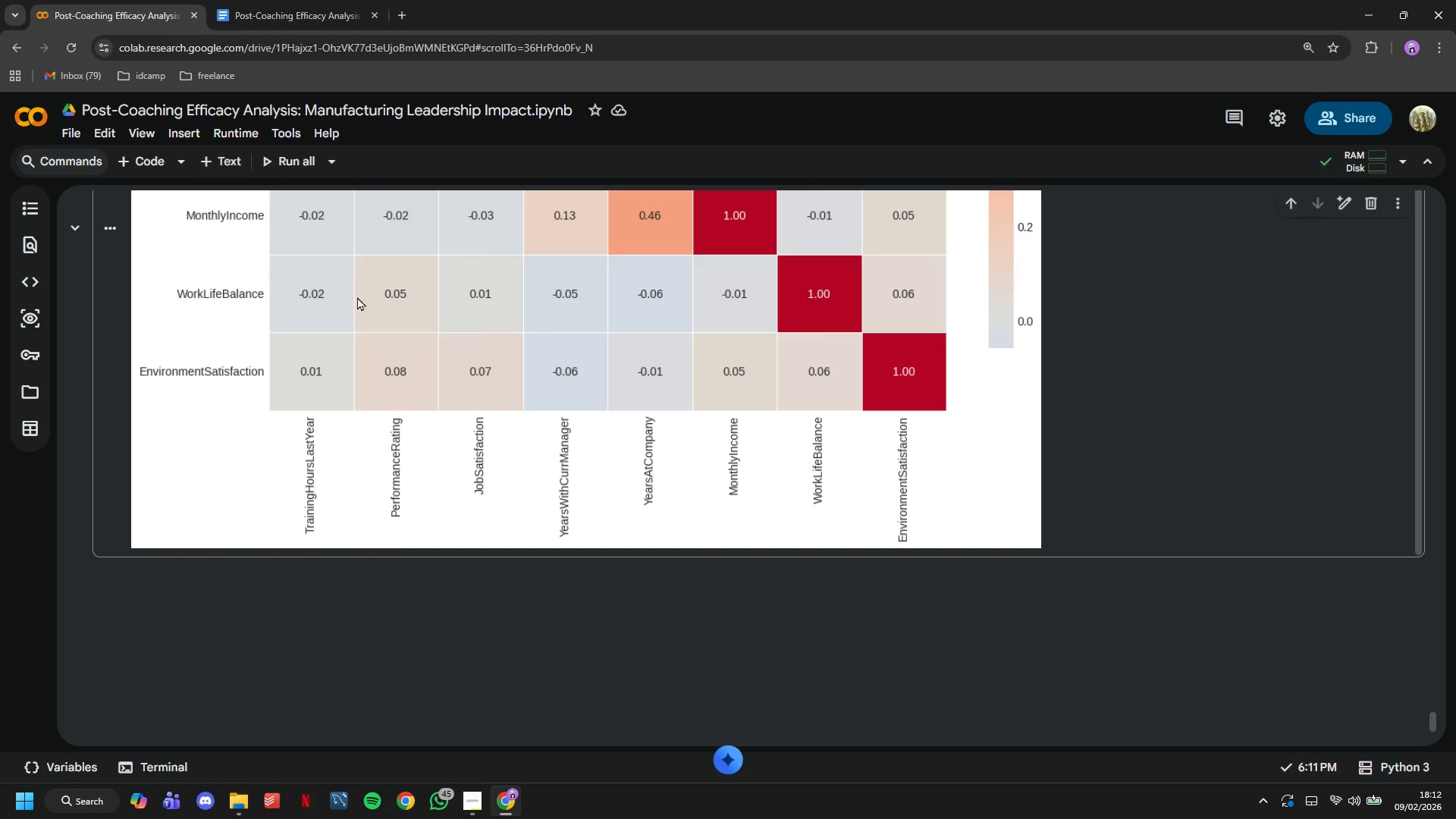 
right_click([366, 303])
 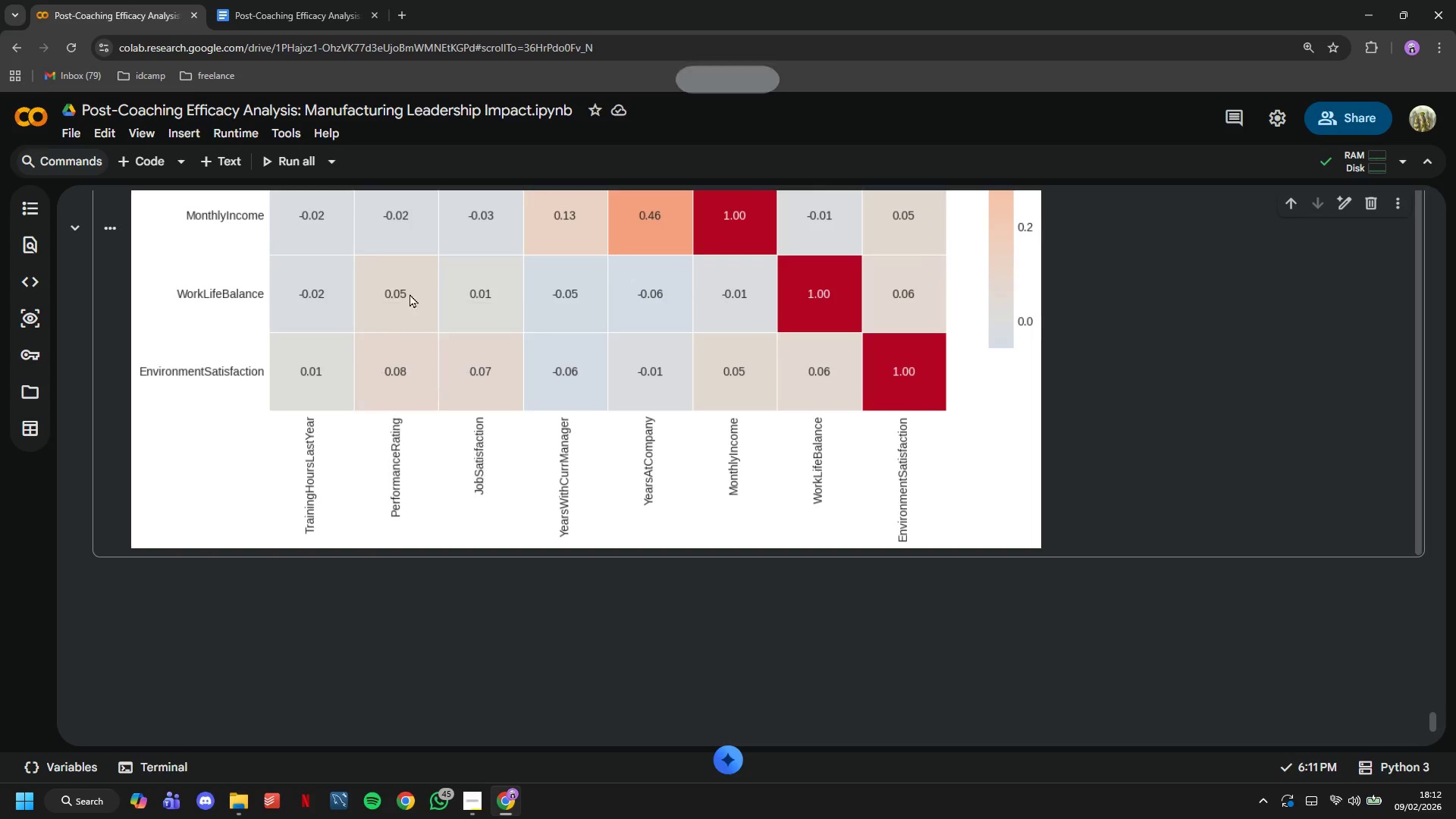 
double_click([298, 0])
 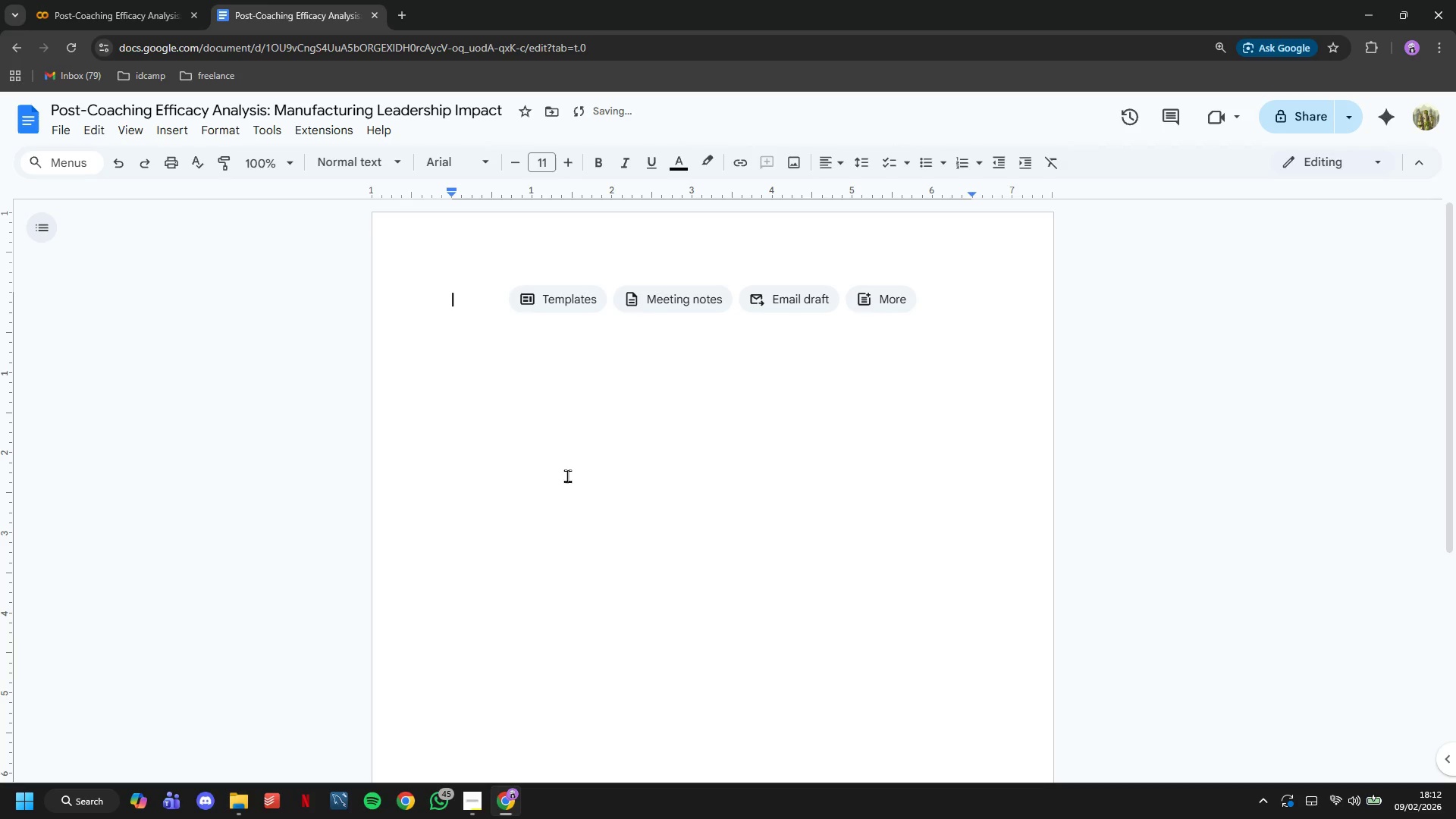 
key(Control+V)
 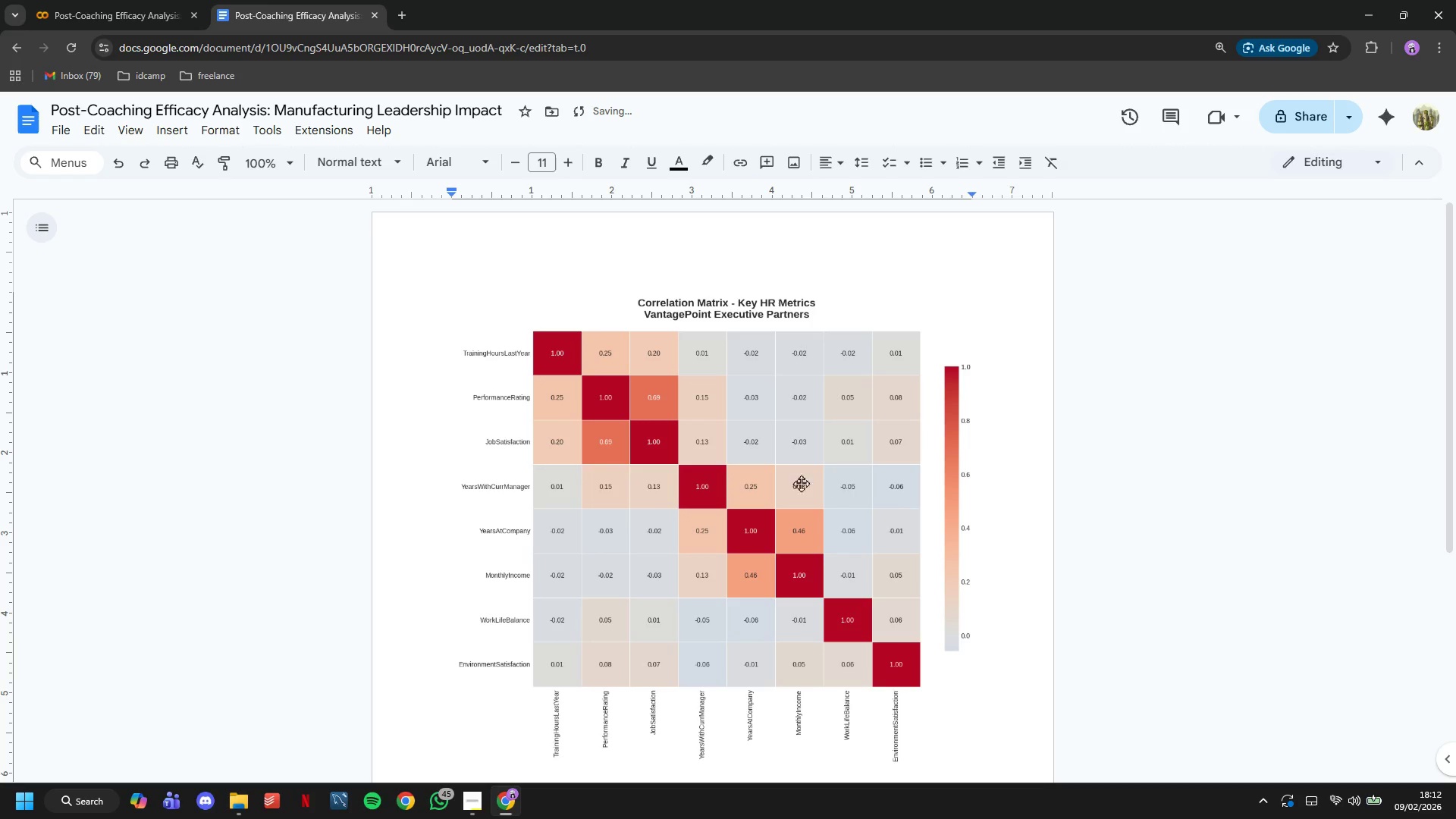 
left_click([697, 264])
 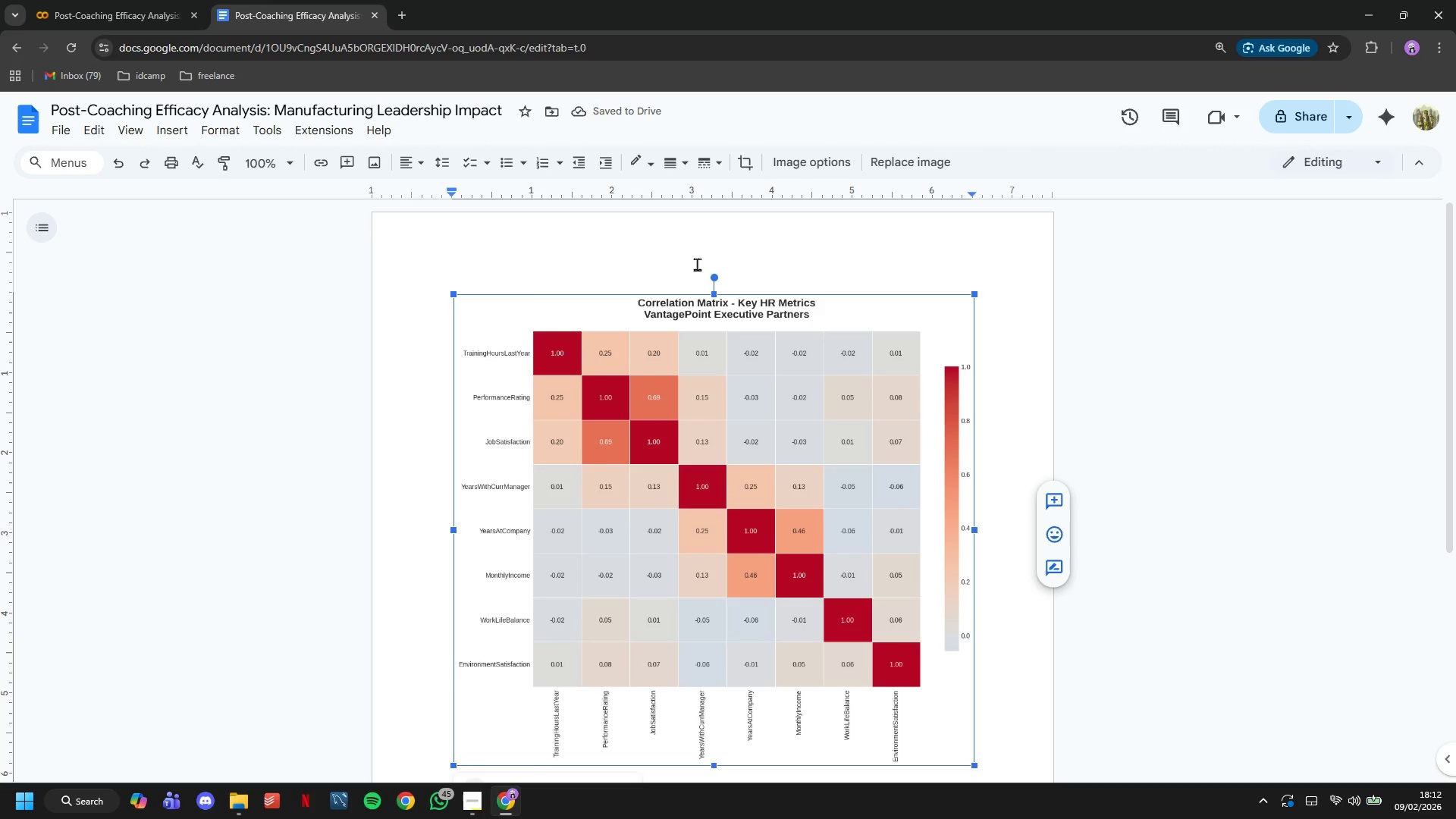 
key(ArrowLeft)
 